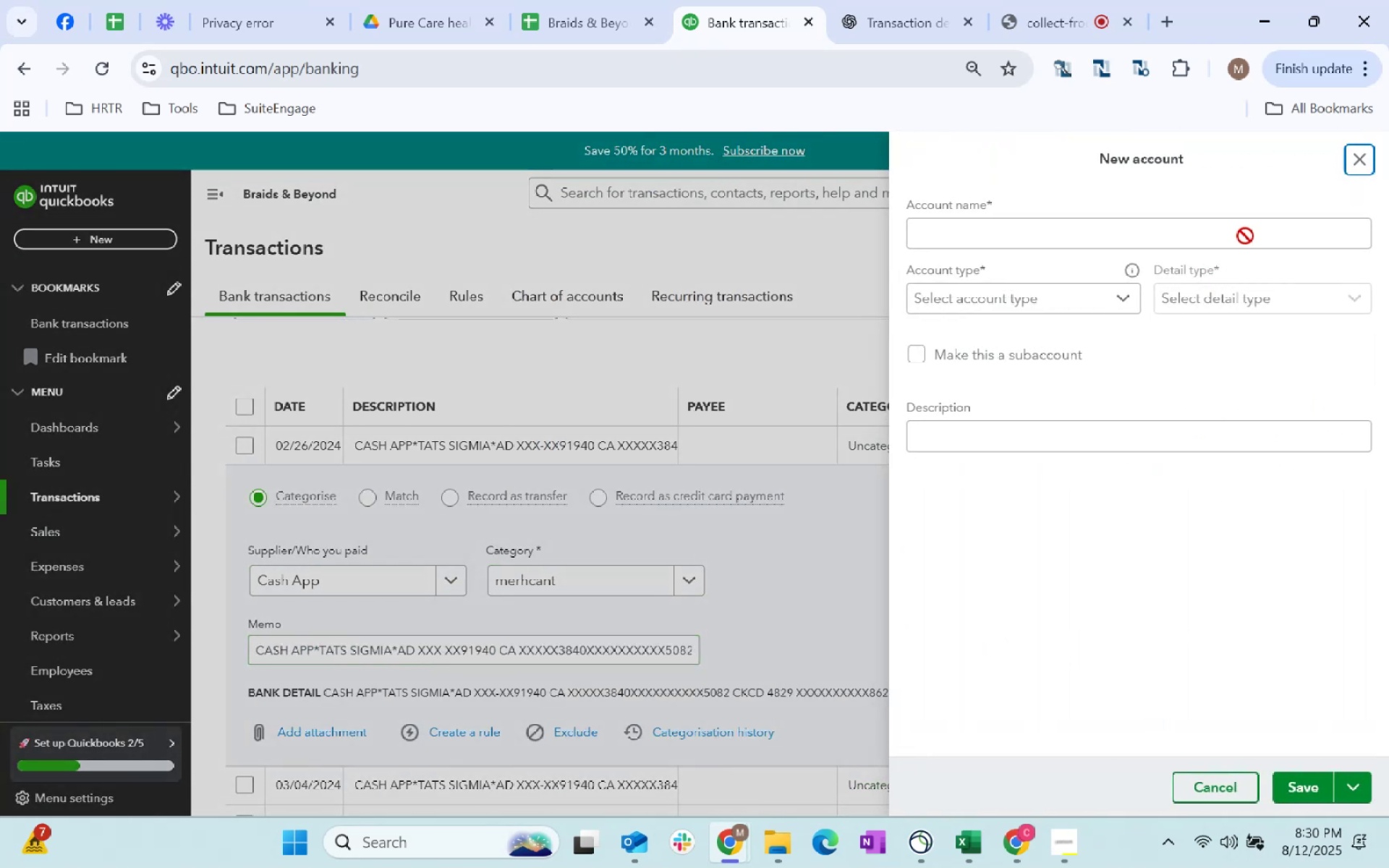 
left_click([1366, 150])
 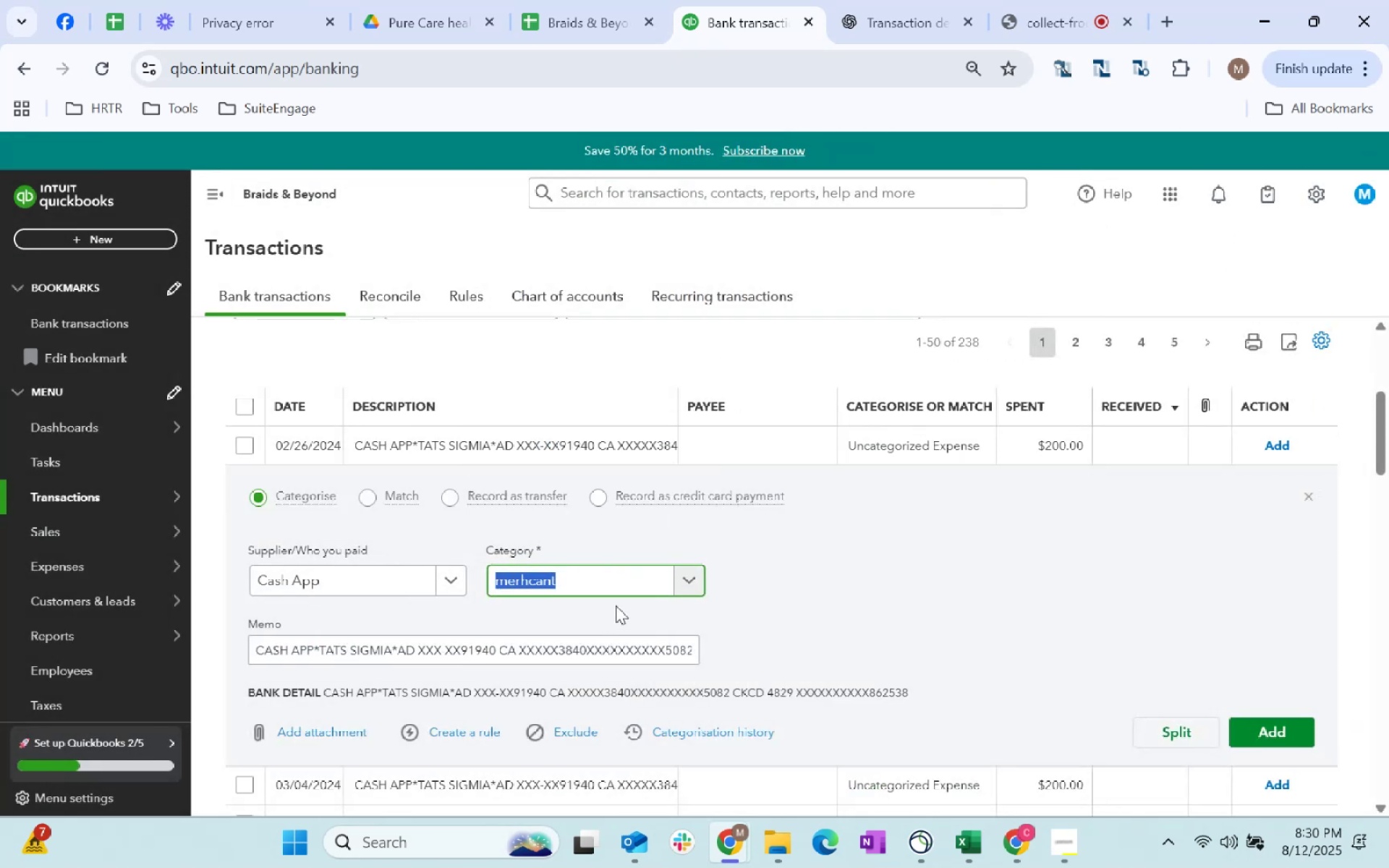 
type(merch)
key(Tab)
 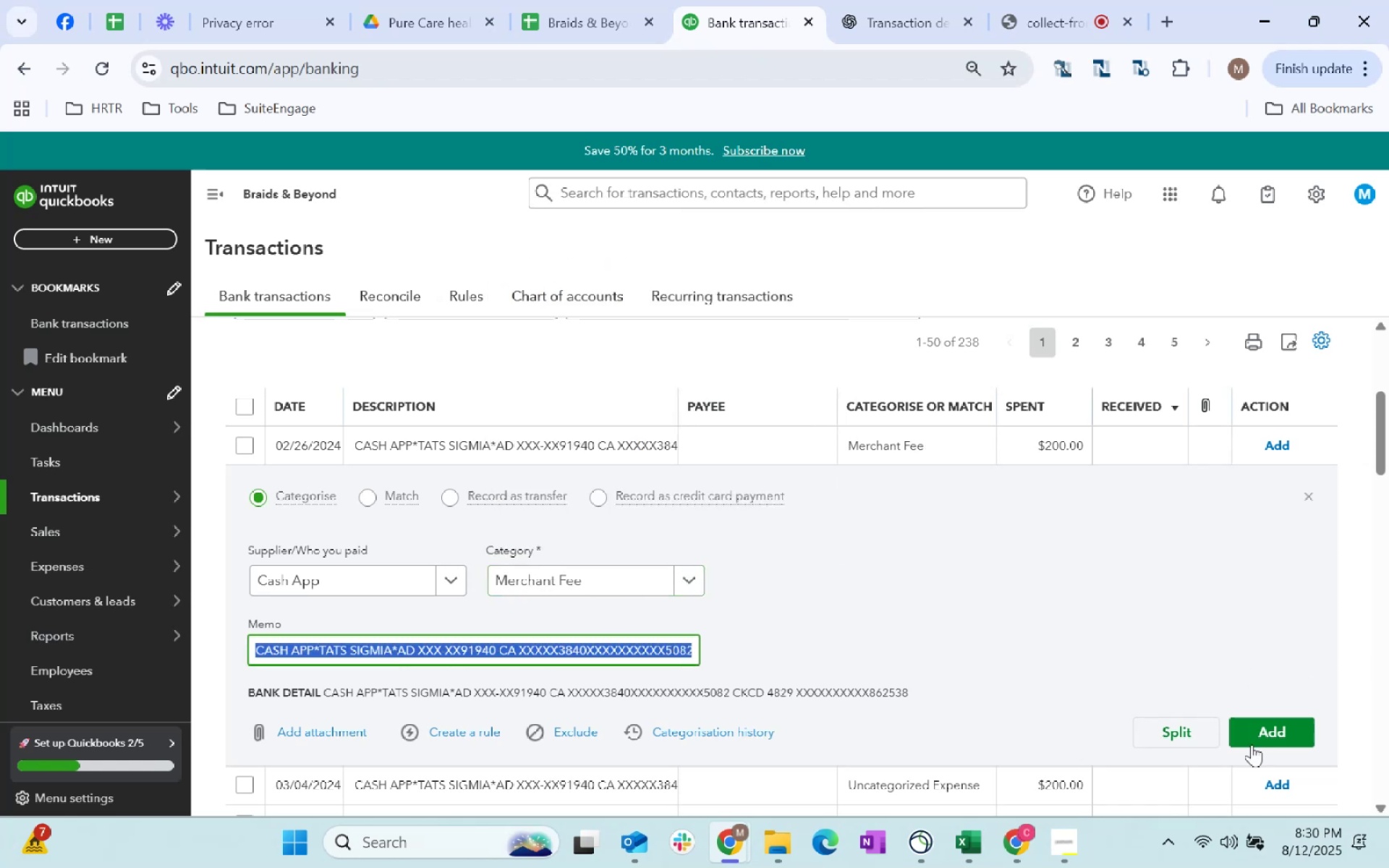 
left_click([1282, 738])
 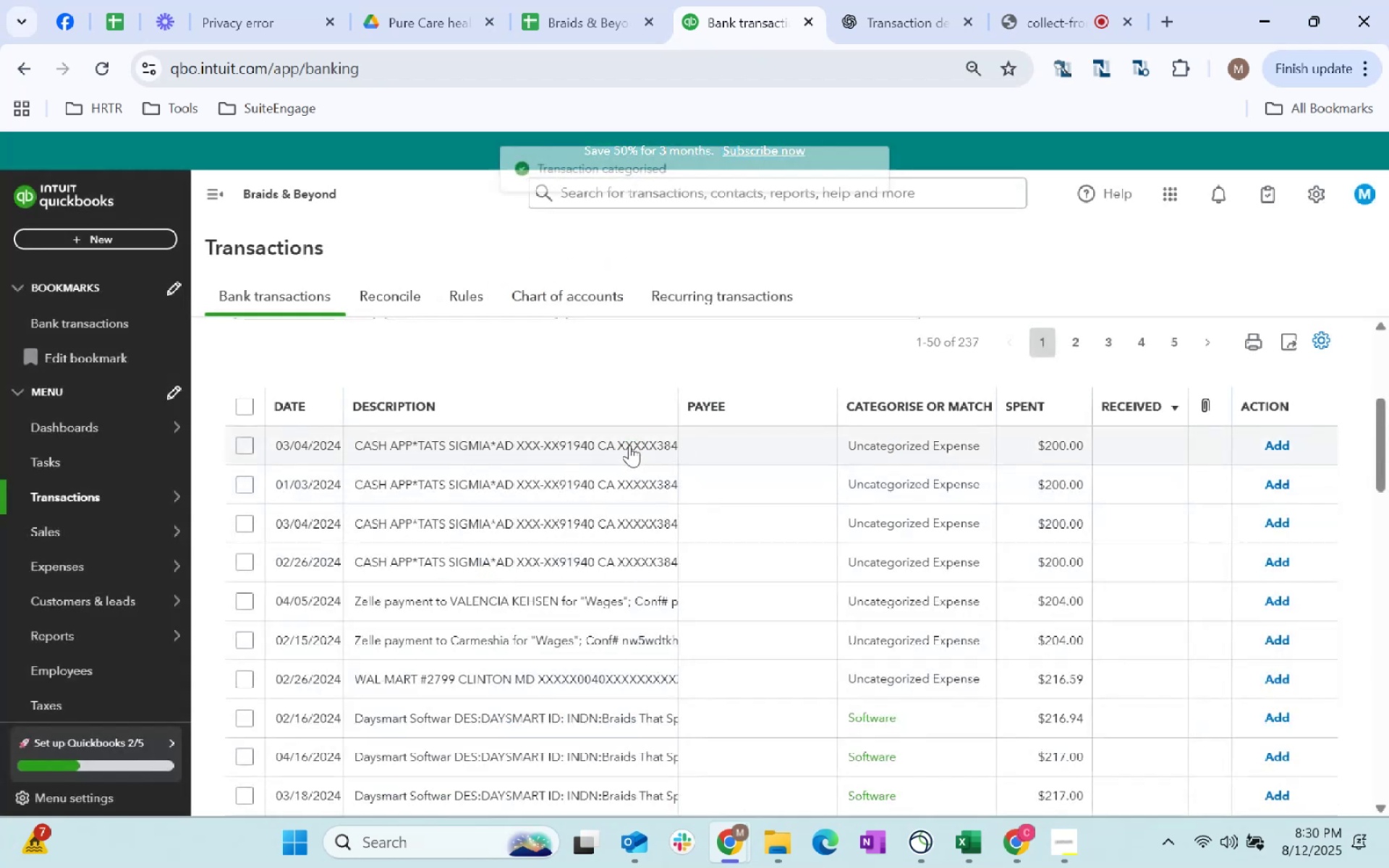 
left_click([744, 446])
 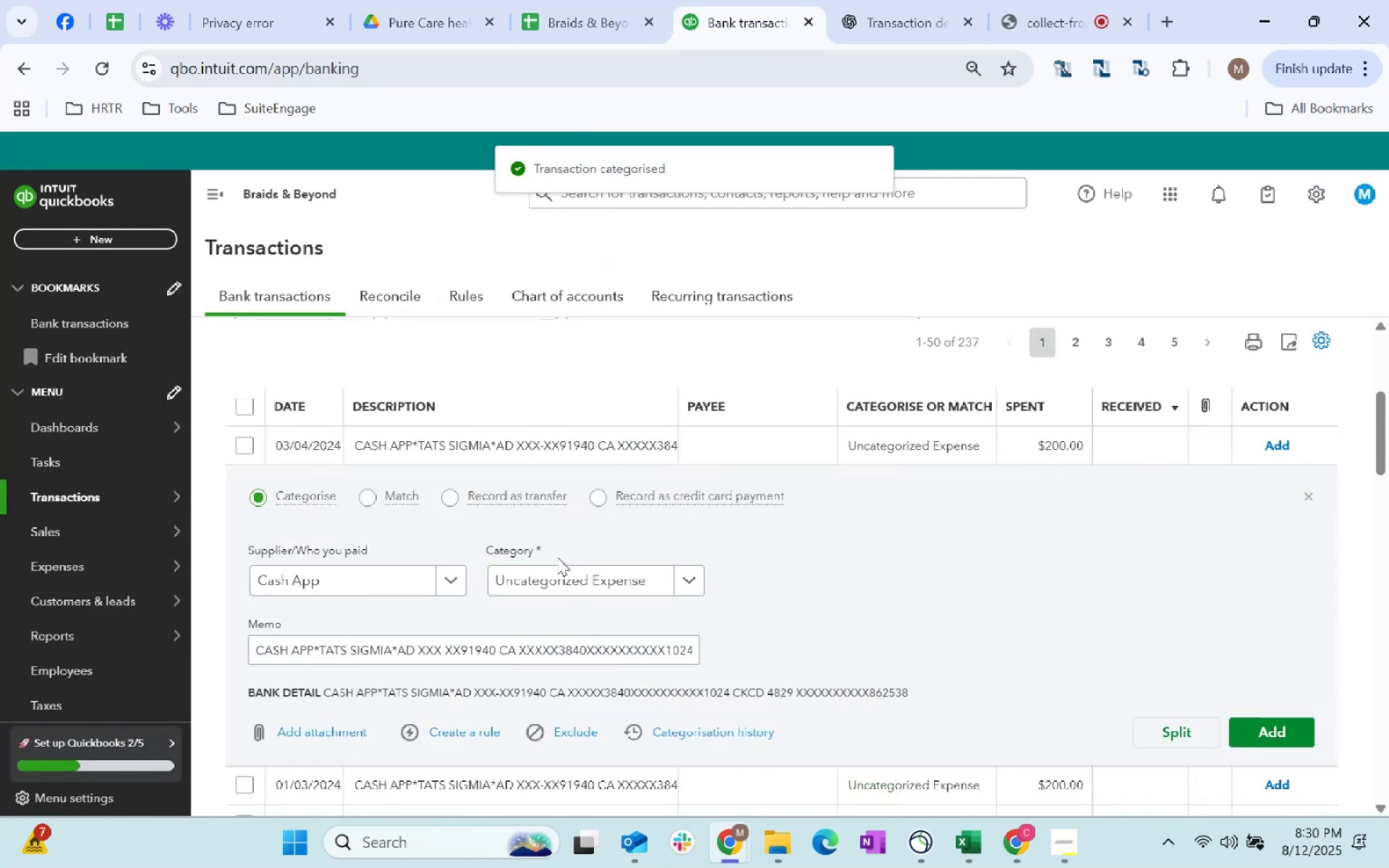 
left_click([556, 574])
 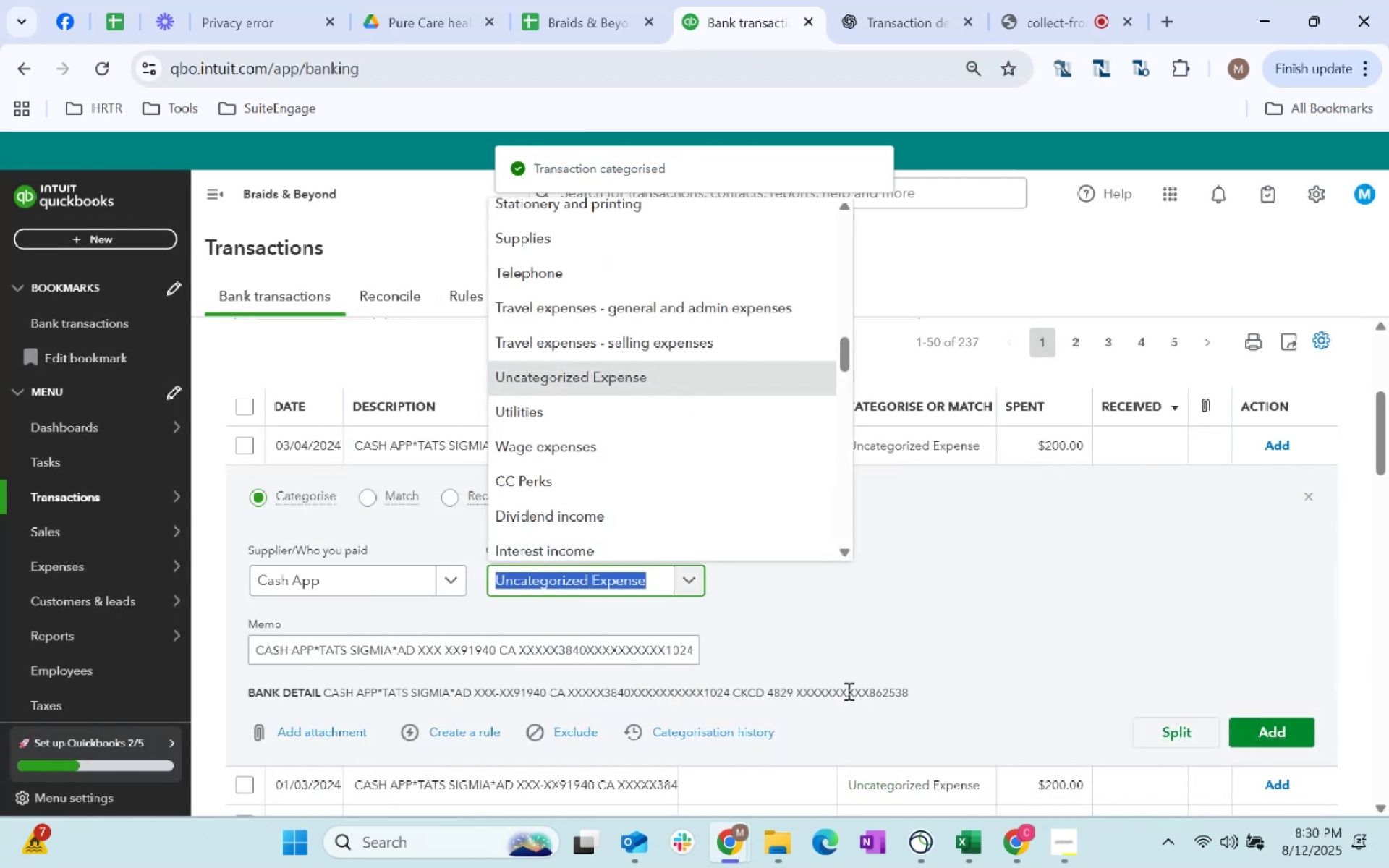 
type(software)
key(Tab)
 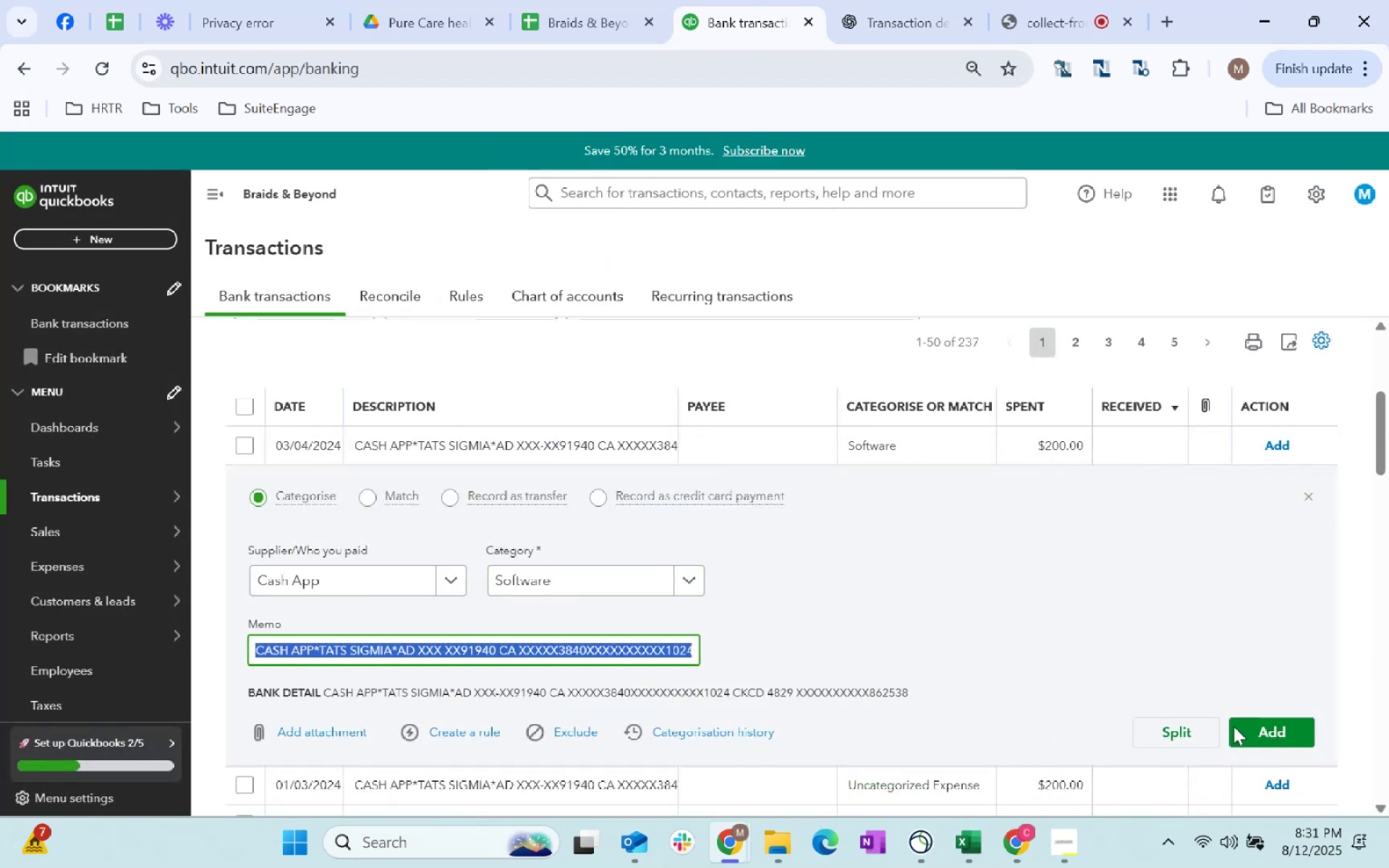 
left_click([1265, 743])
 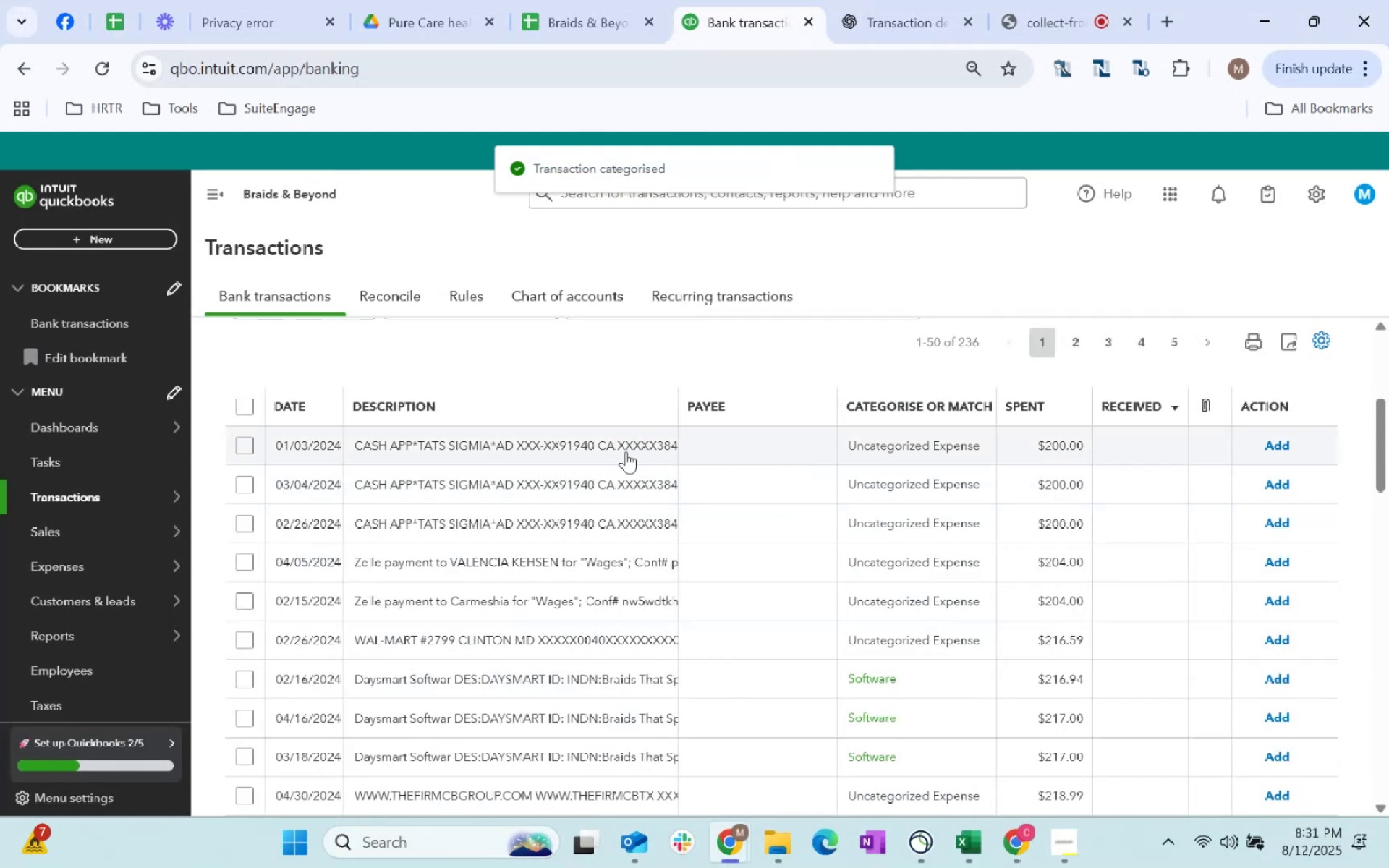 
left_click([744, 431])
 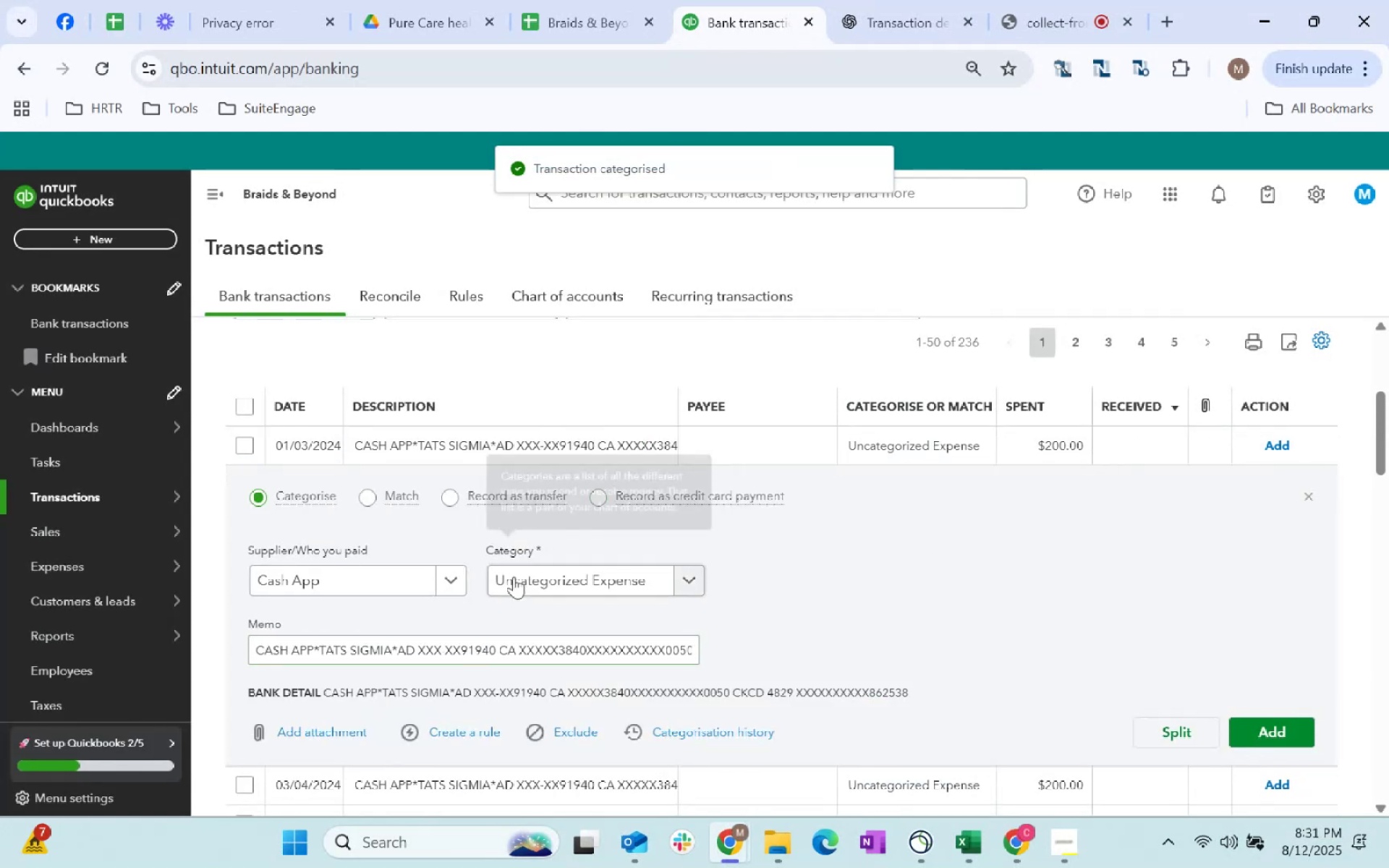 
left_click([516, 580])
 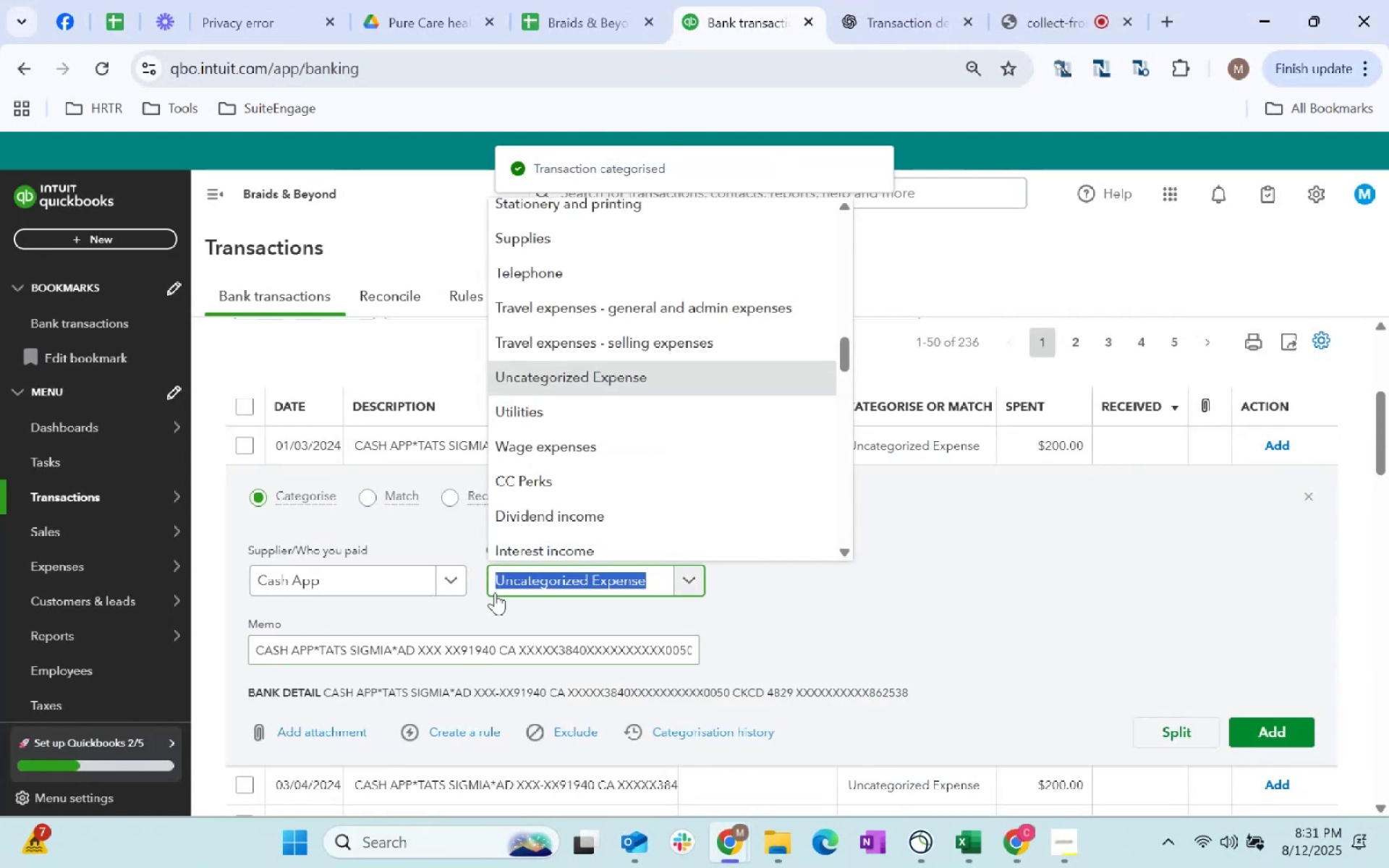 
type(soft)
key(Tab)
 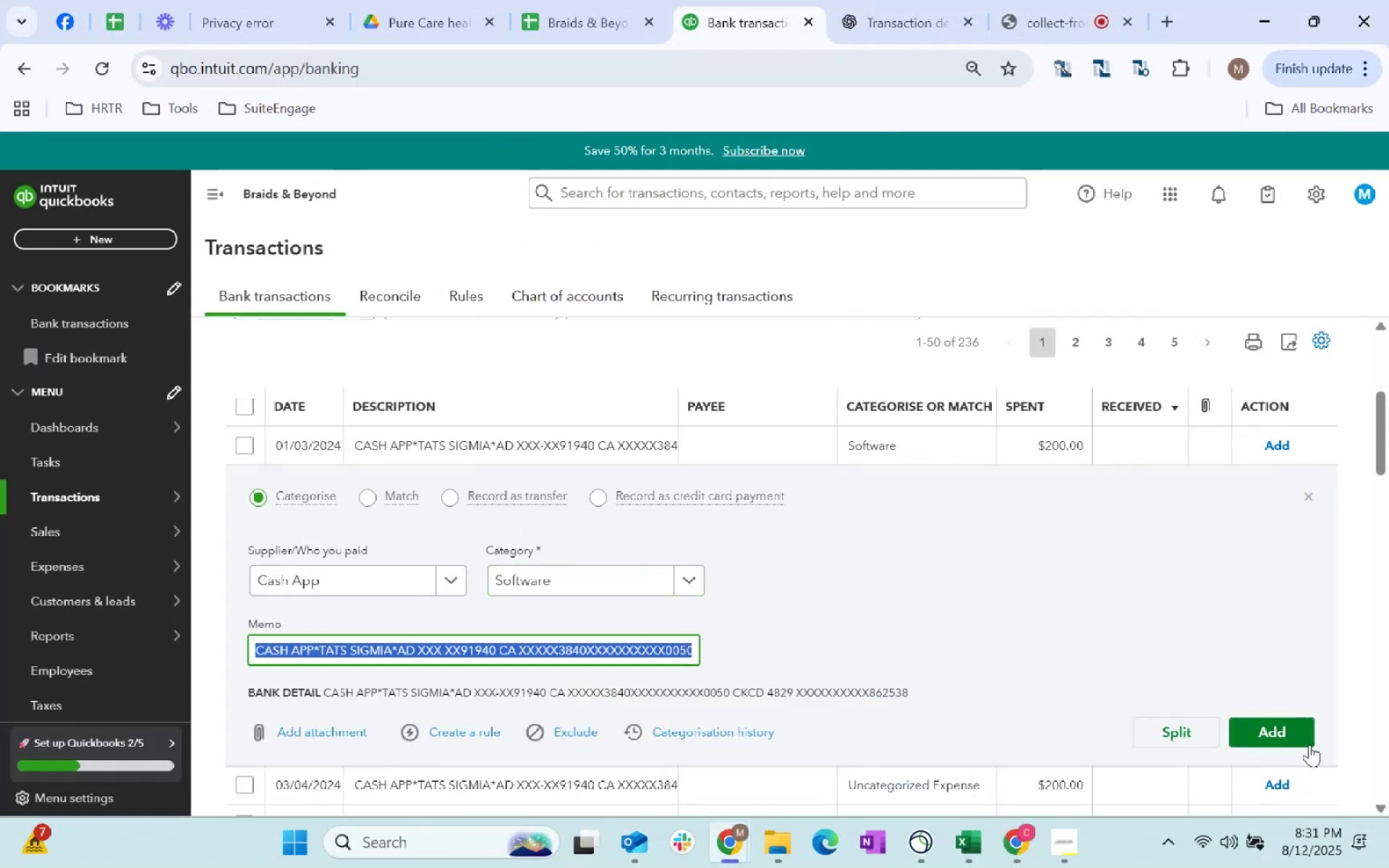 
left_click([1294, 733])
 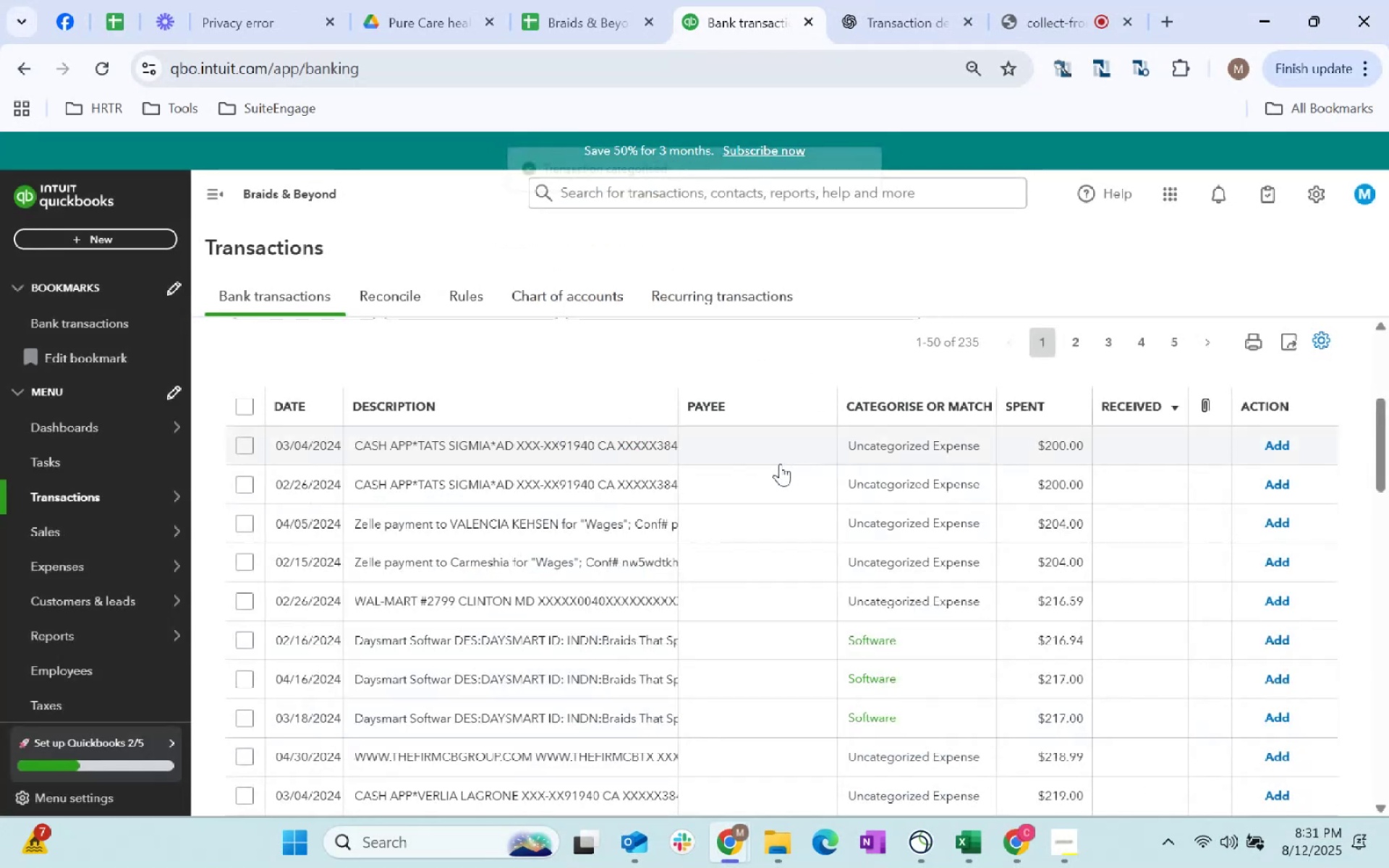 
left_click([757, 449])
 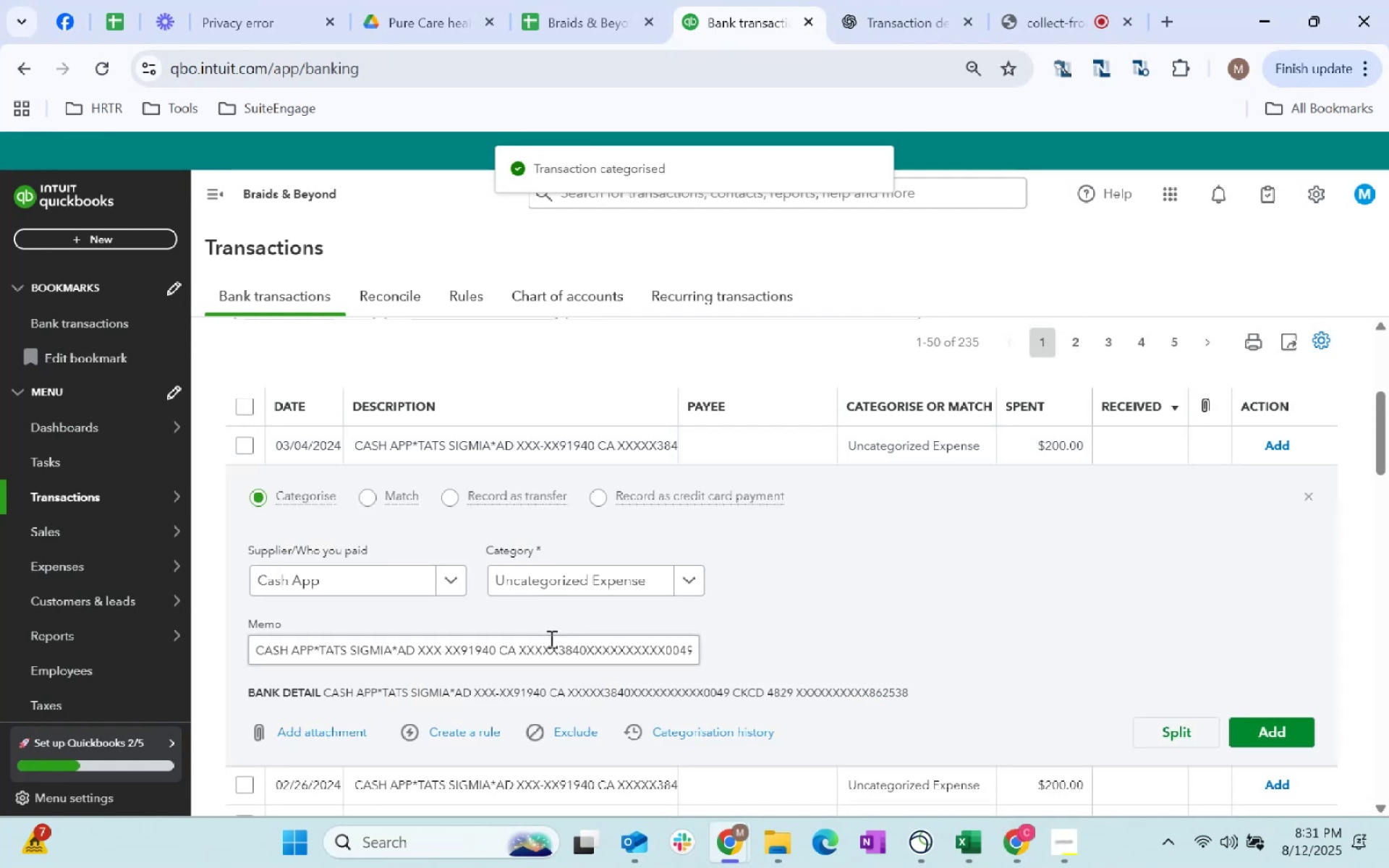 
left_click([579, 571])
 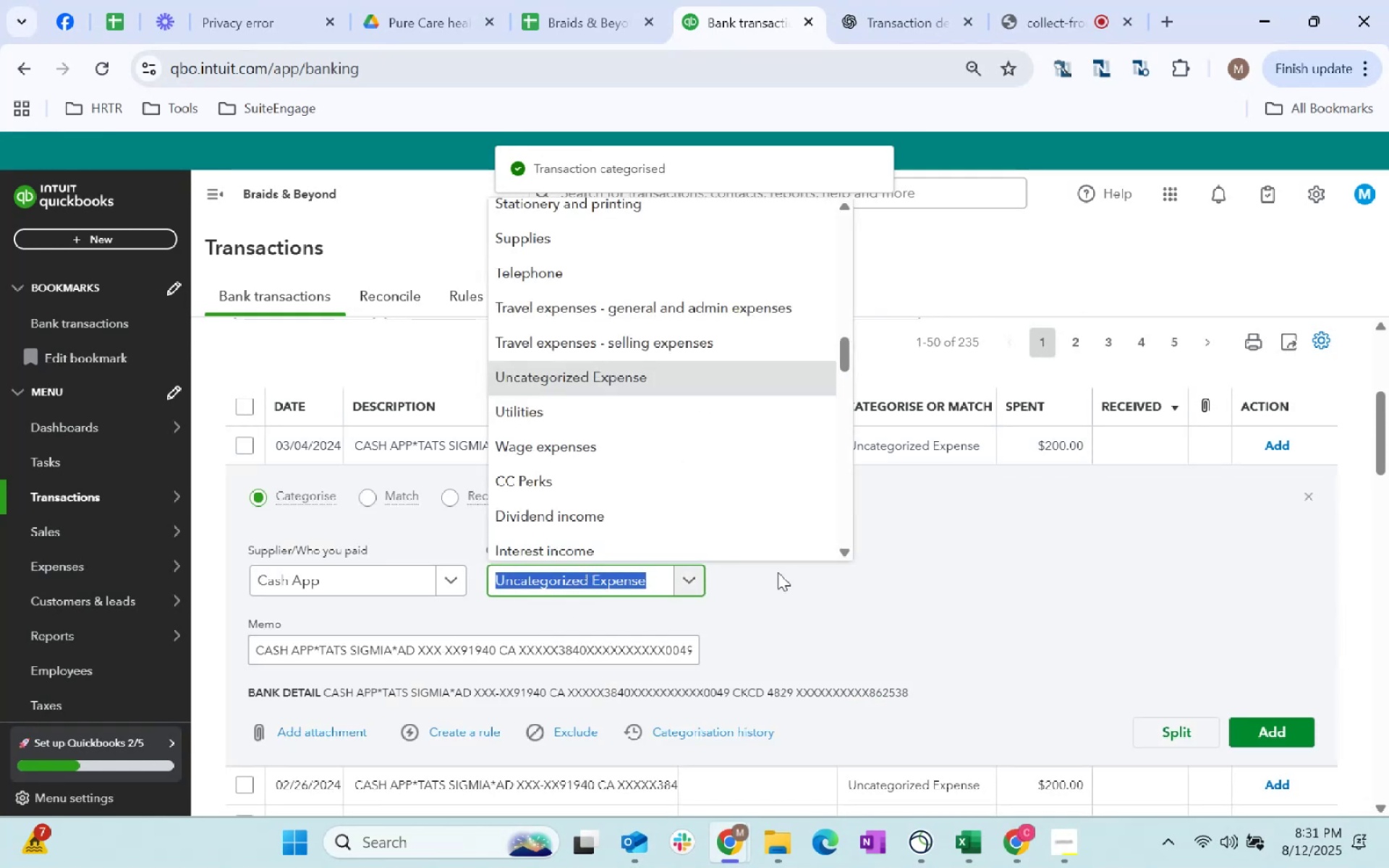 
type(software)
key(Tab)
 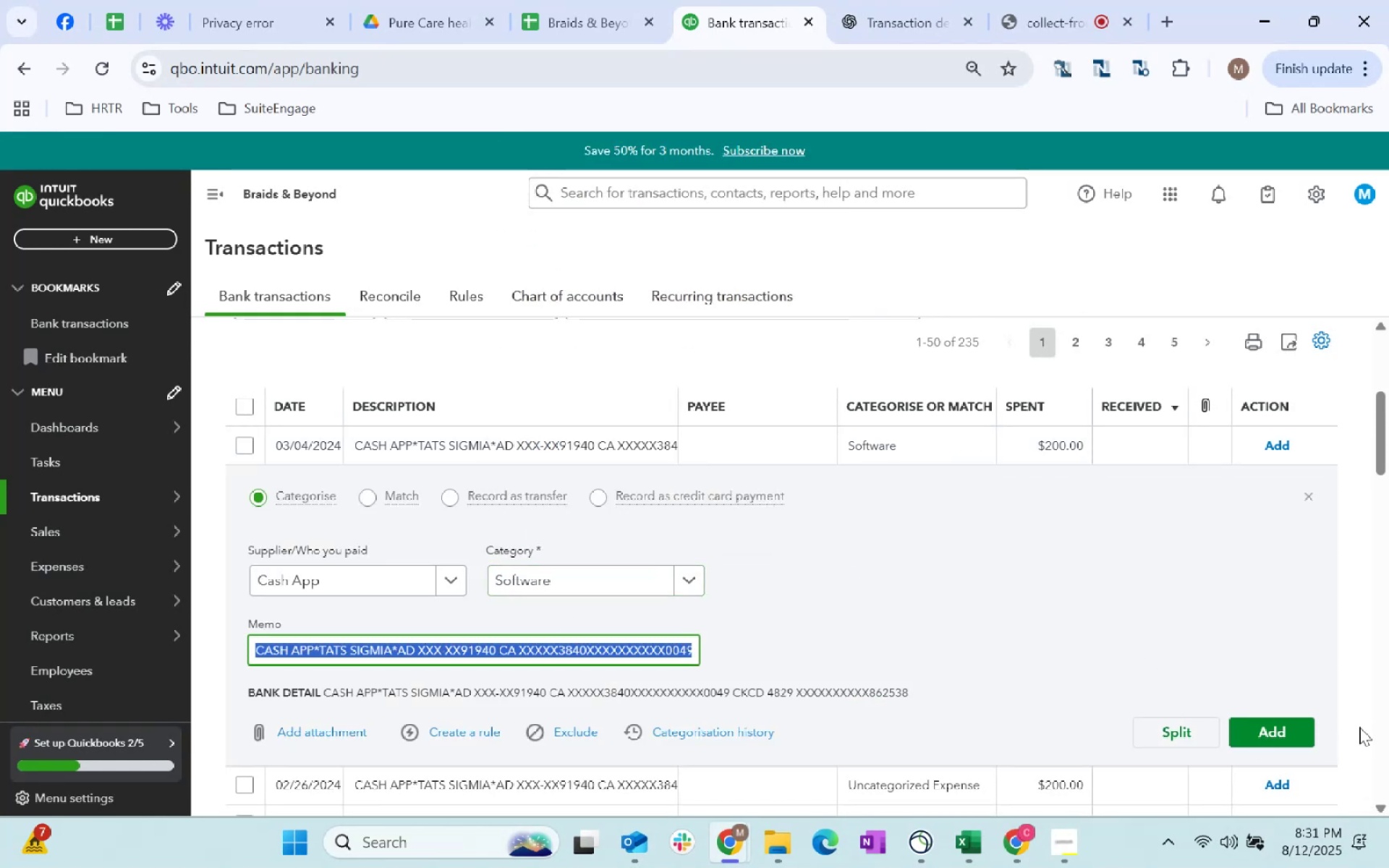 
left_click([1262, 726])
 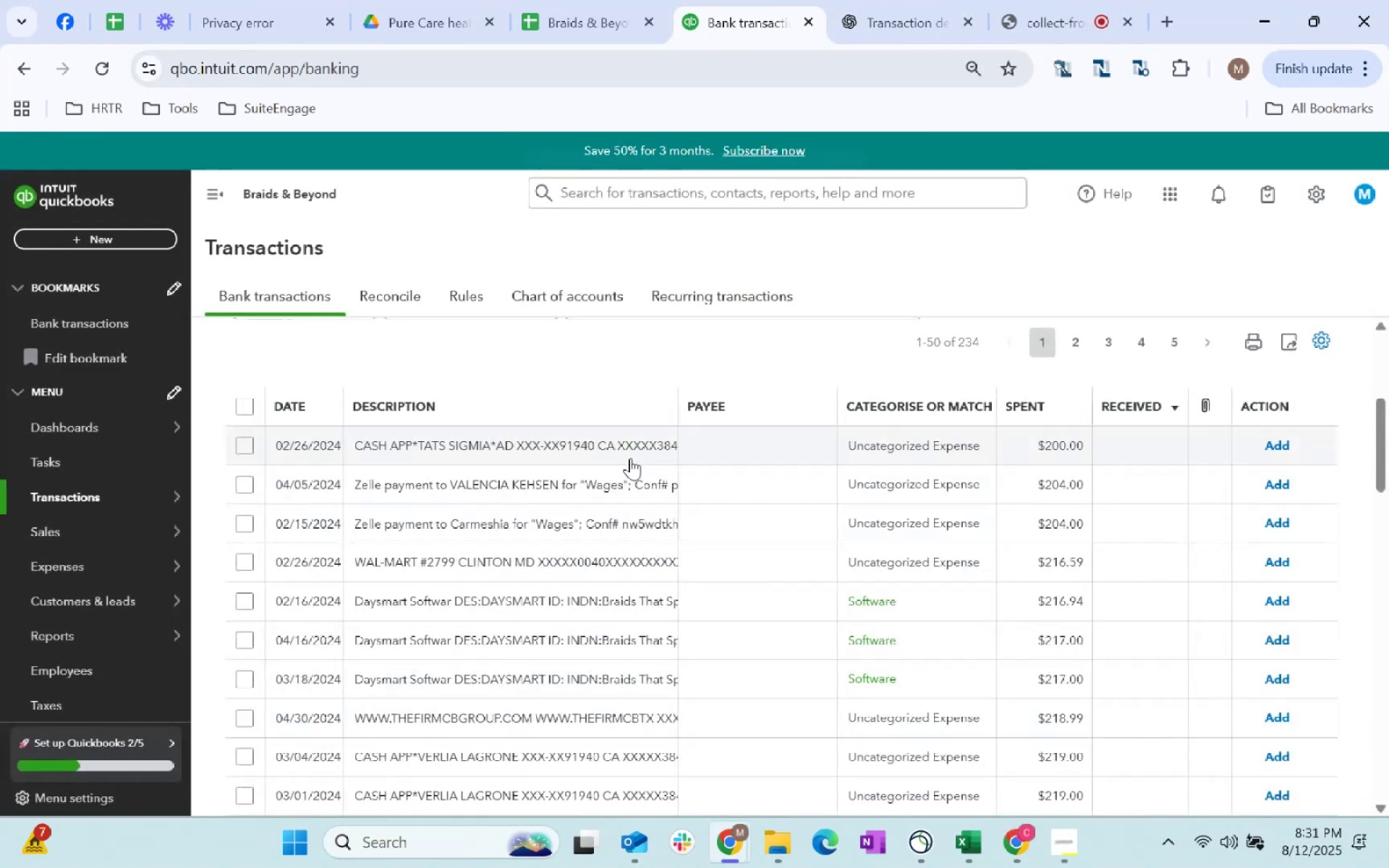 
left_click([796, 444])
 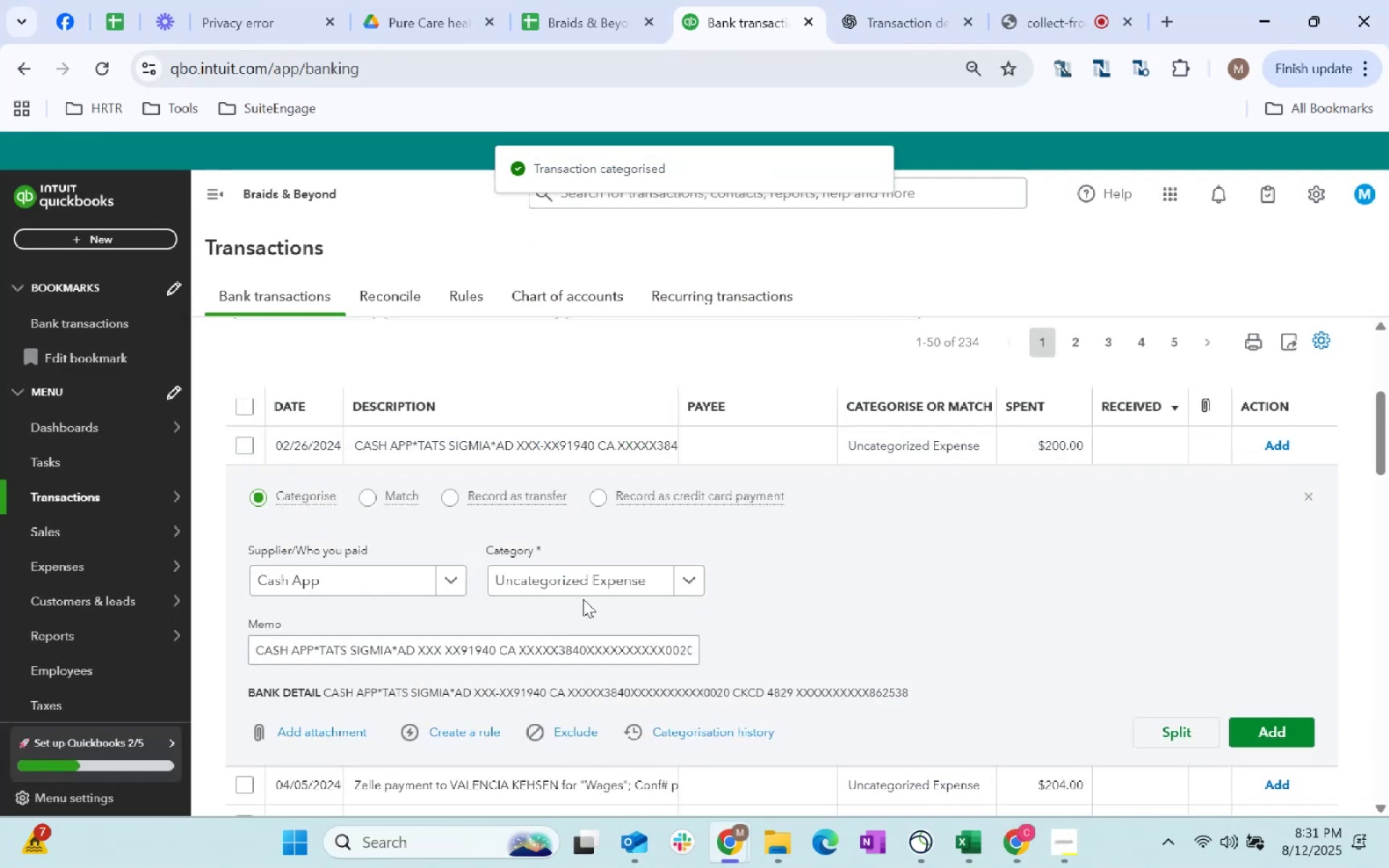 
left_click([590, 590])
 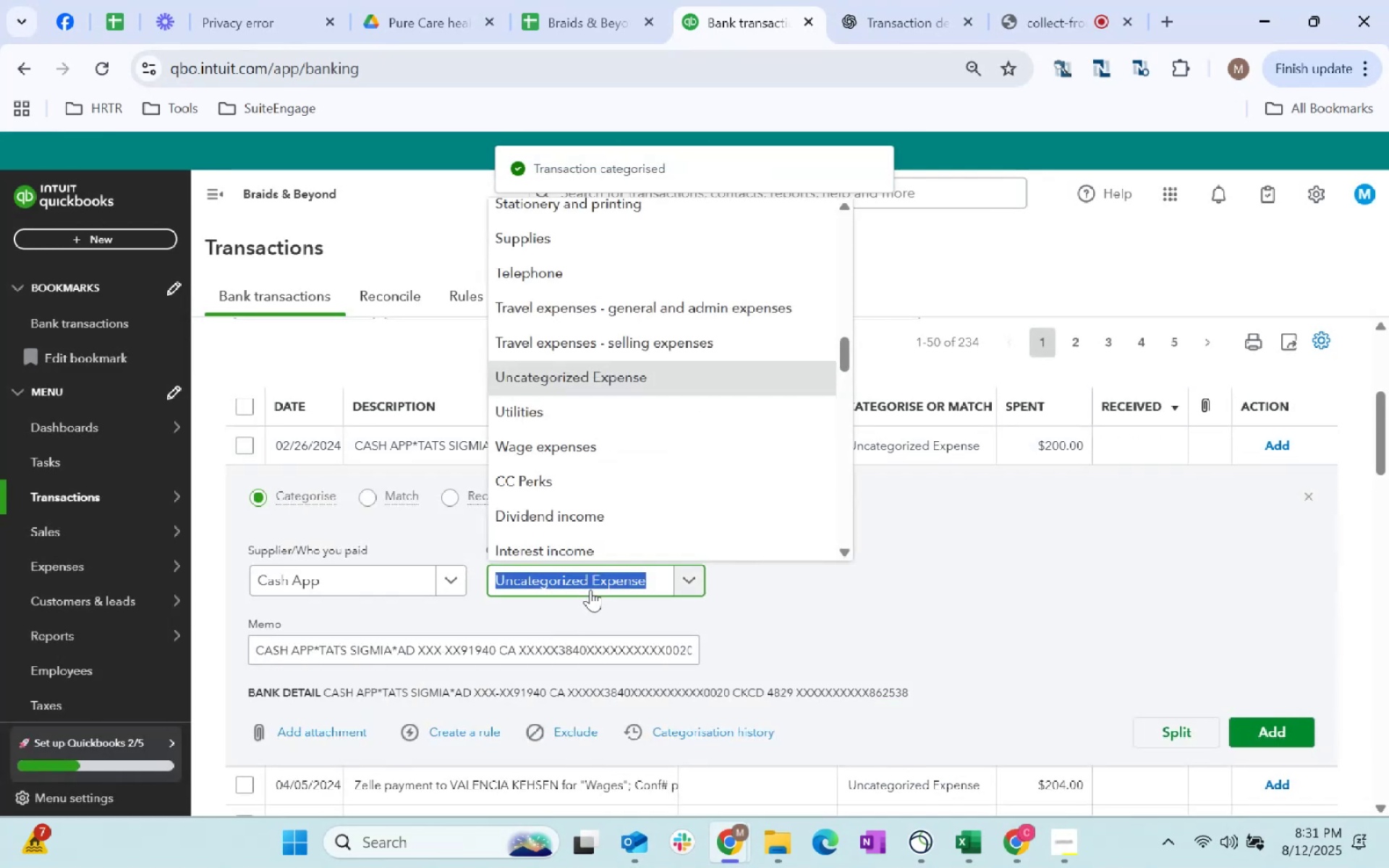 
type(software)
key(Tab)
 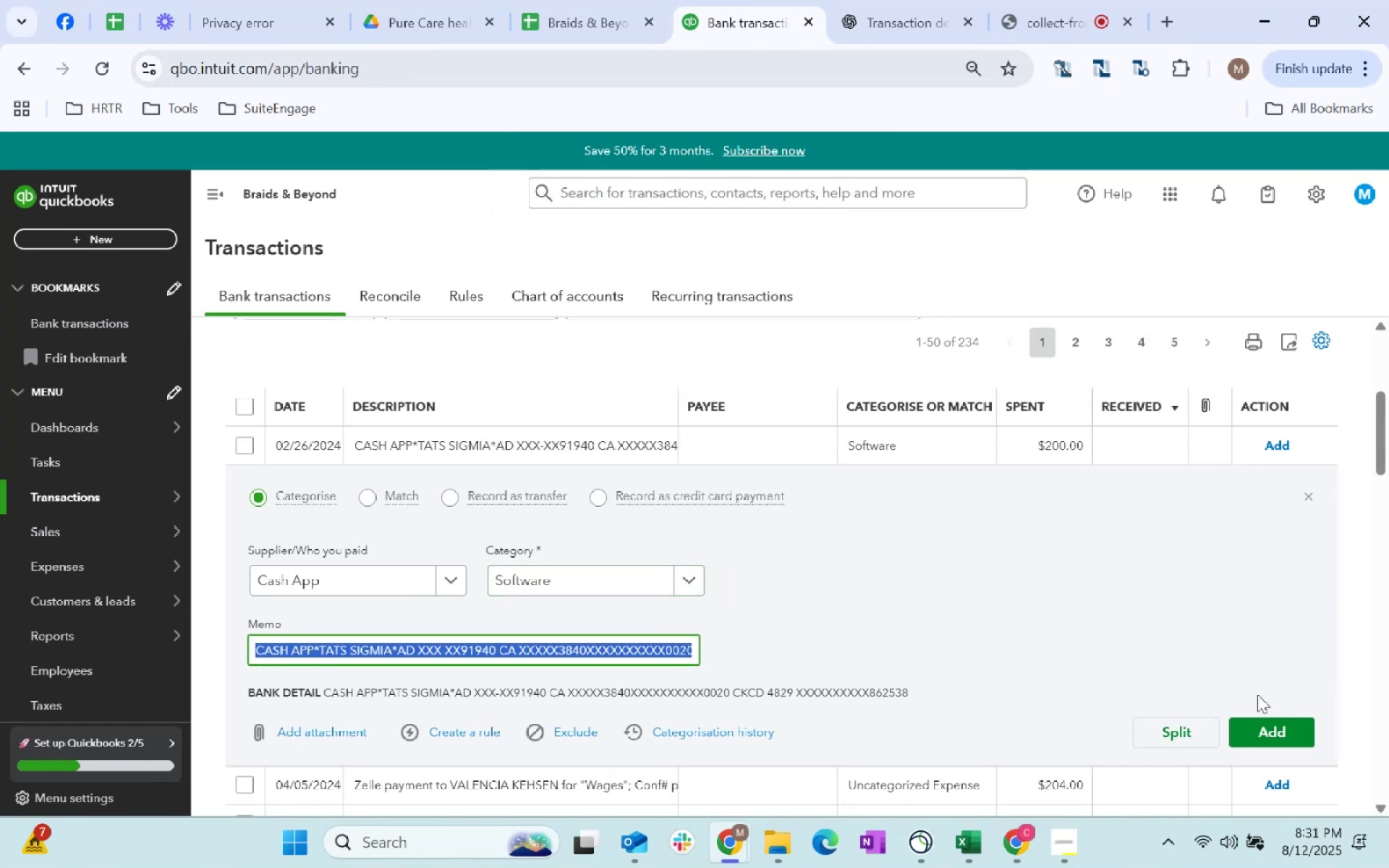 
left_click([1274, 731])
 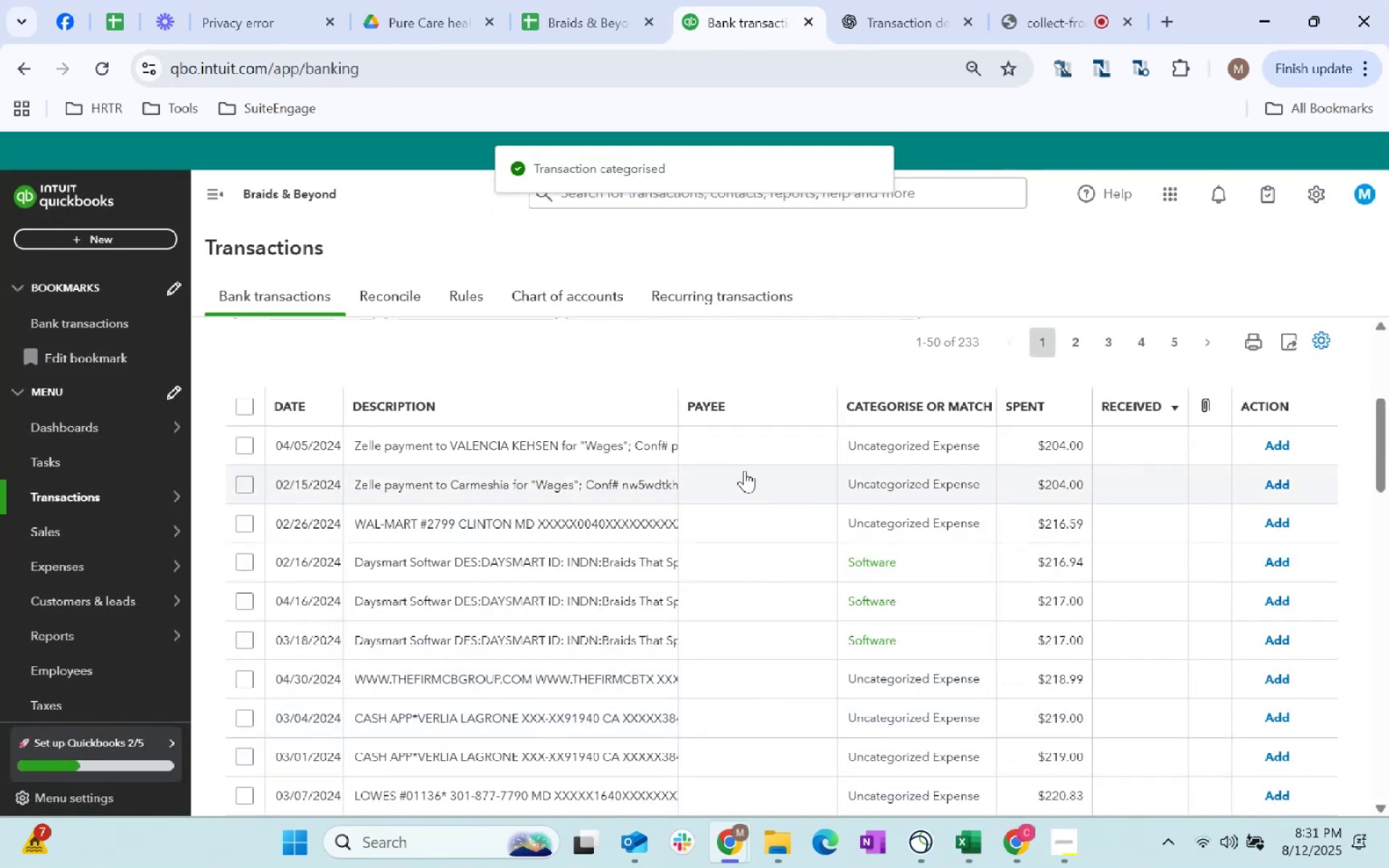 
wait(5.85)
 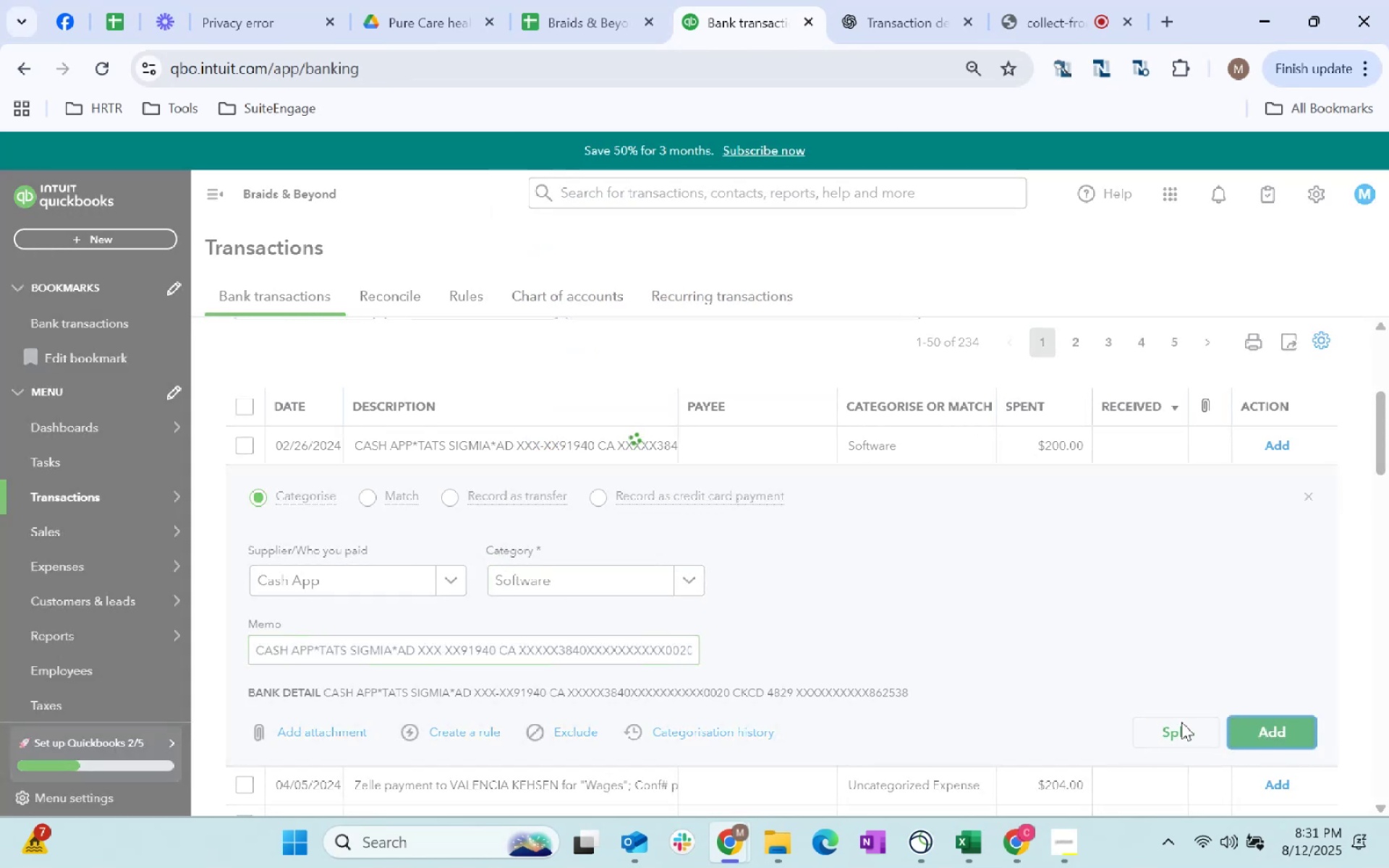 
left_click([742, 450])
 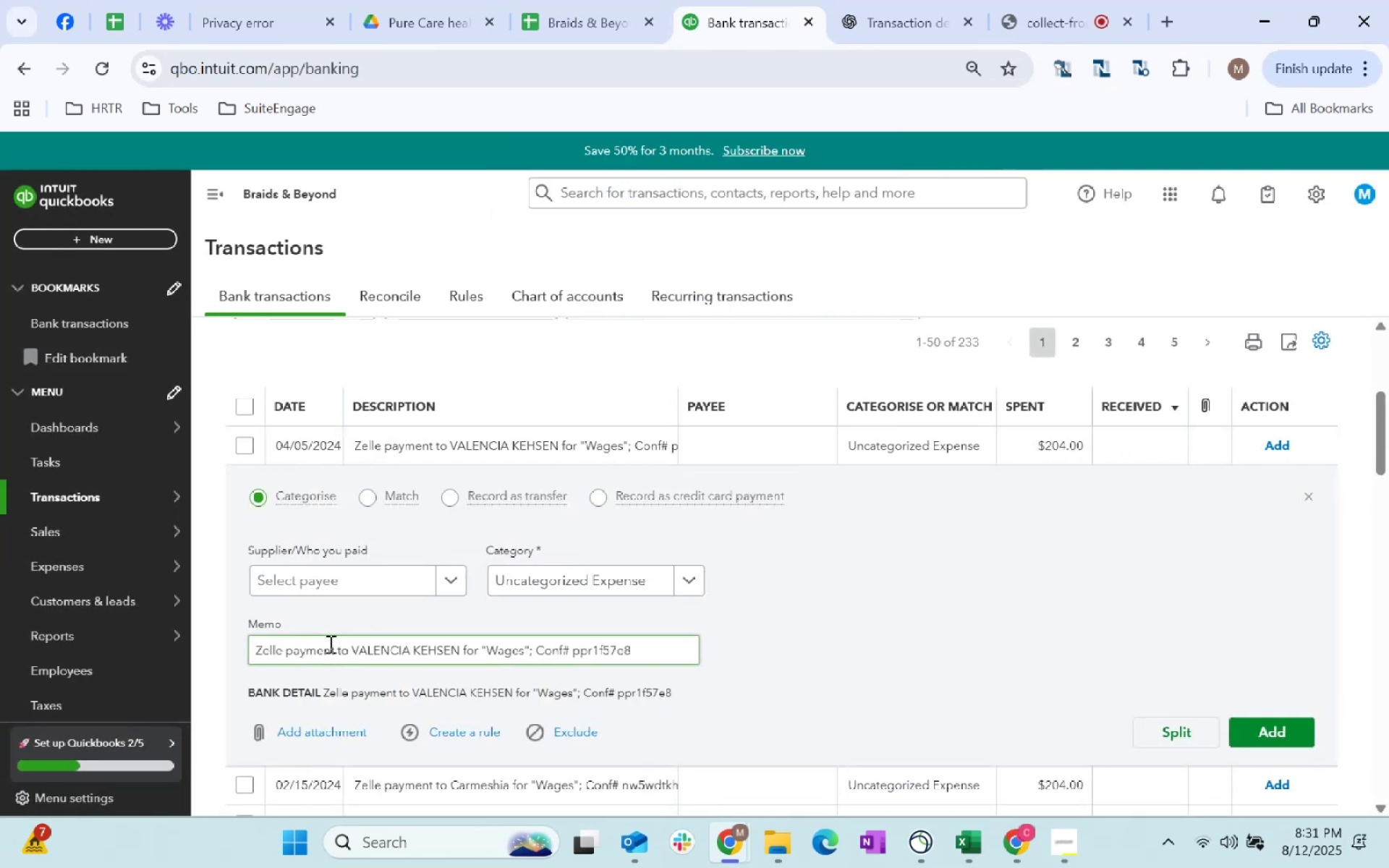 
left_click([356, 585])
 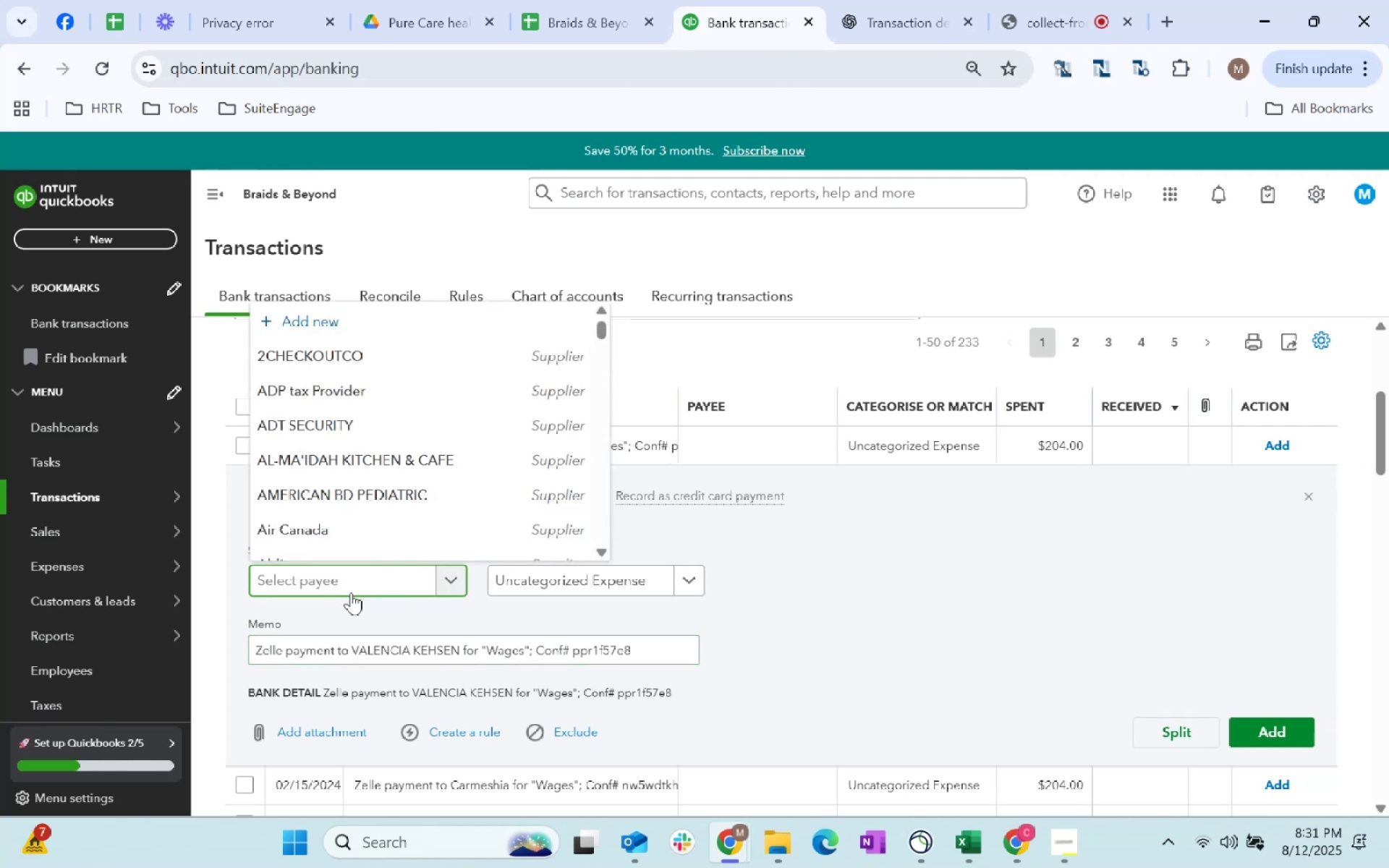 
type(valencia)
key(Tab)
 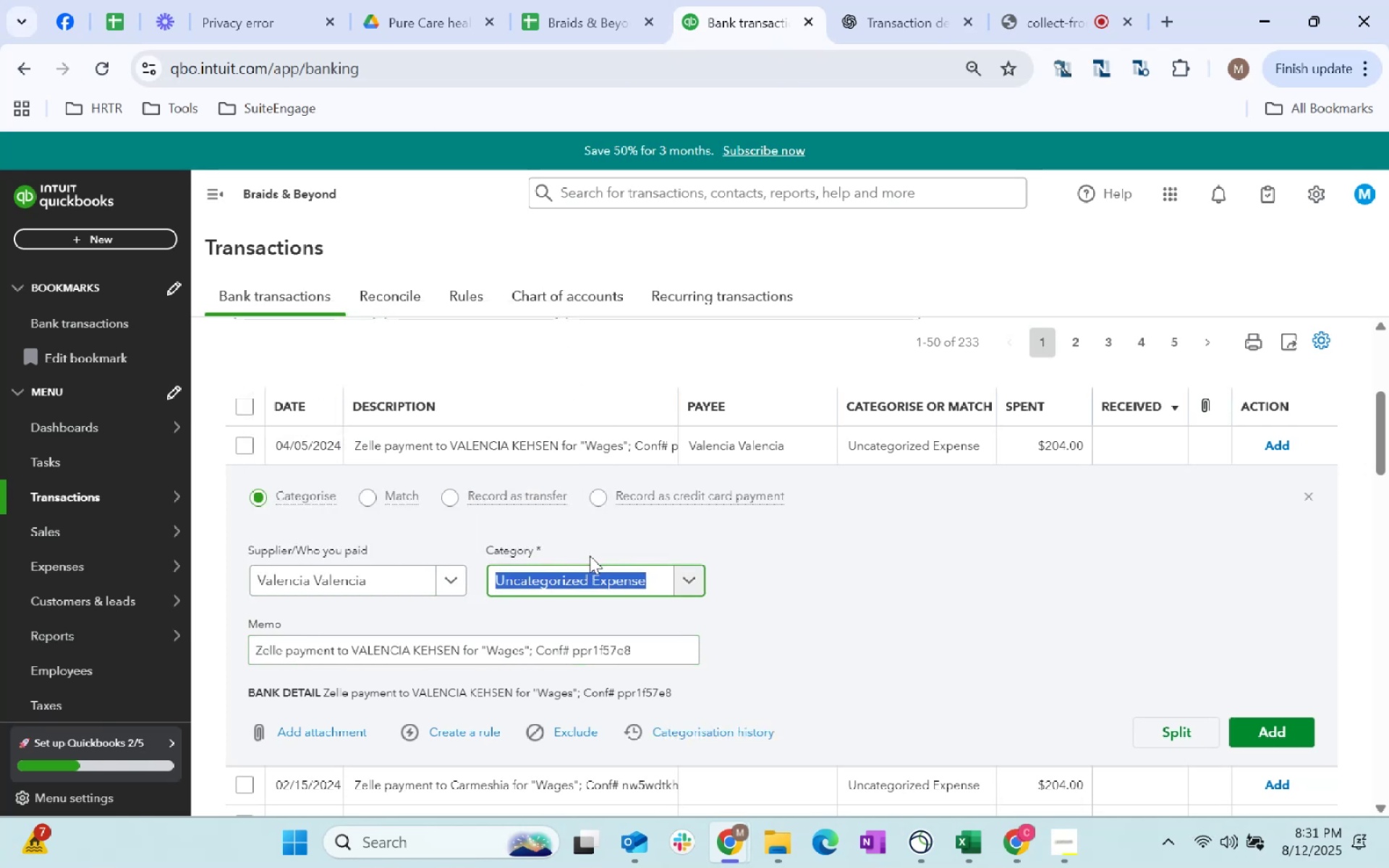 
type(wage)
key(Tab)
 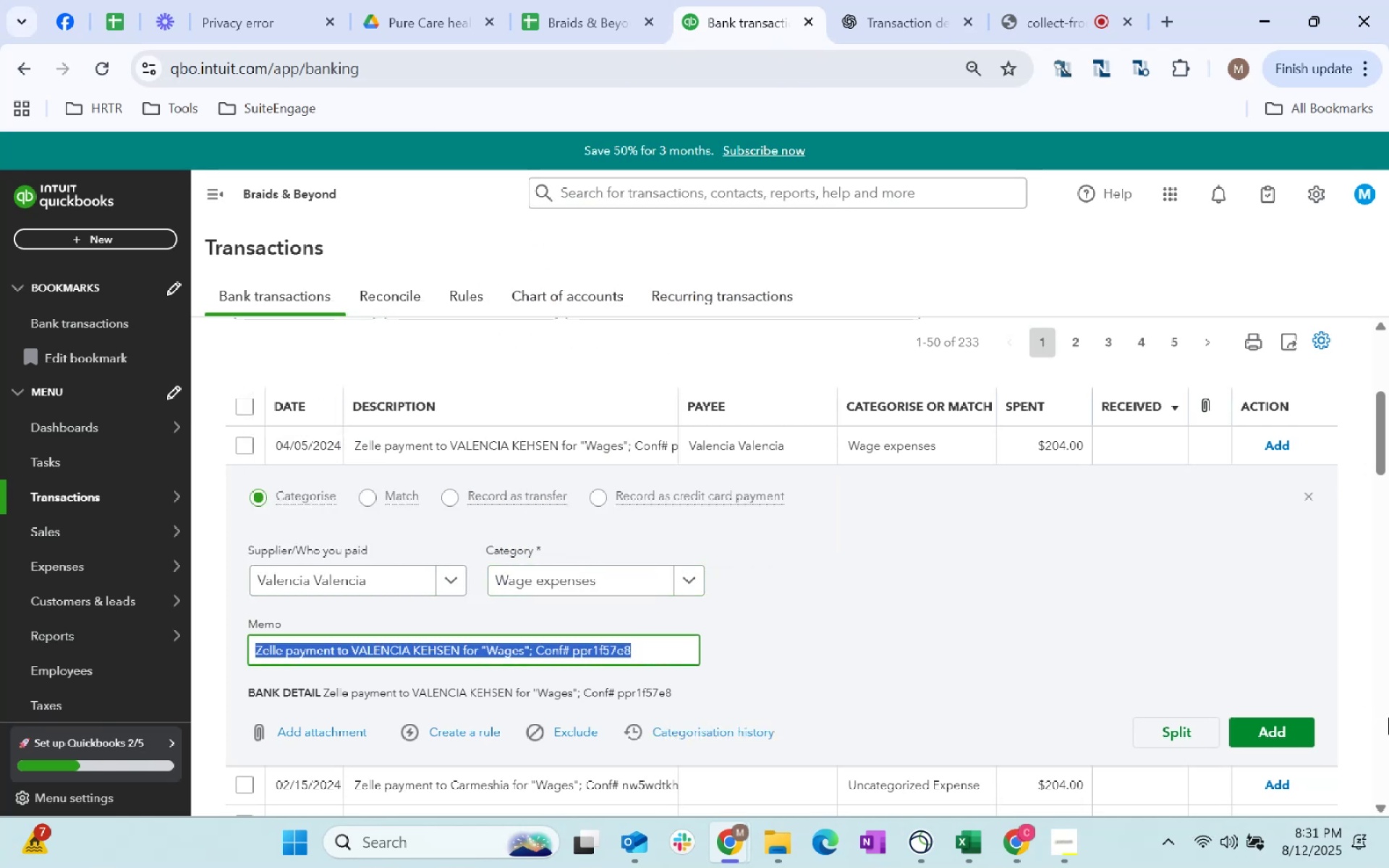 
left_click([1285, 744])
 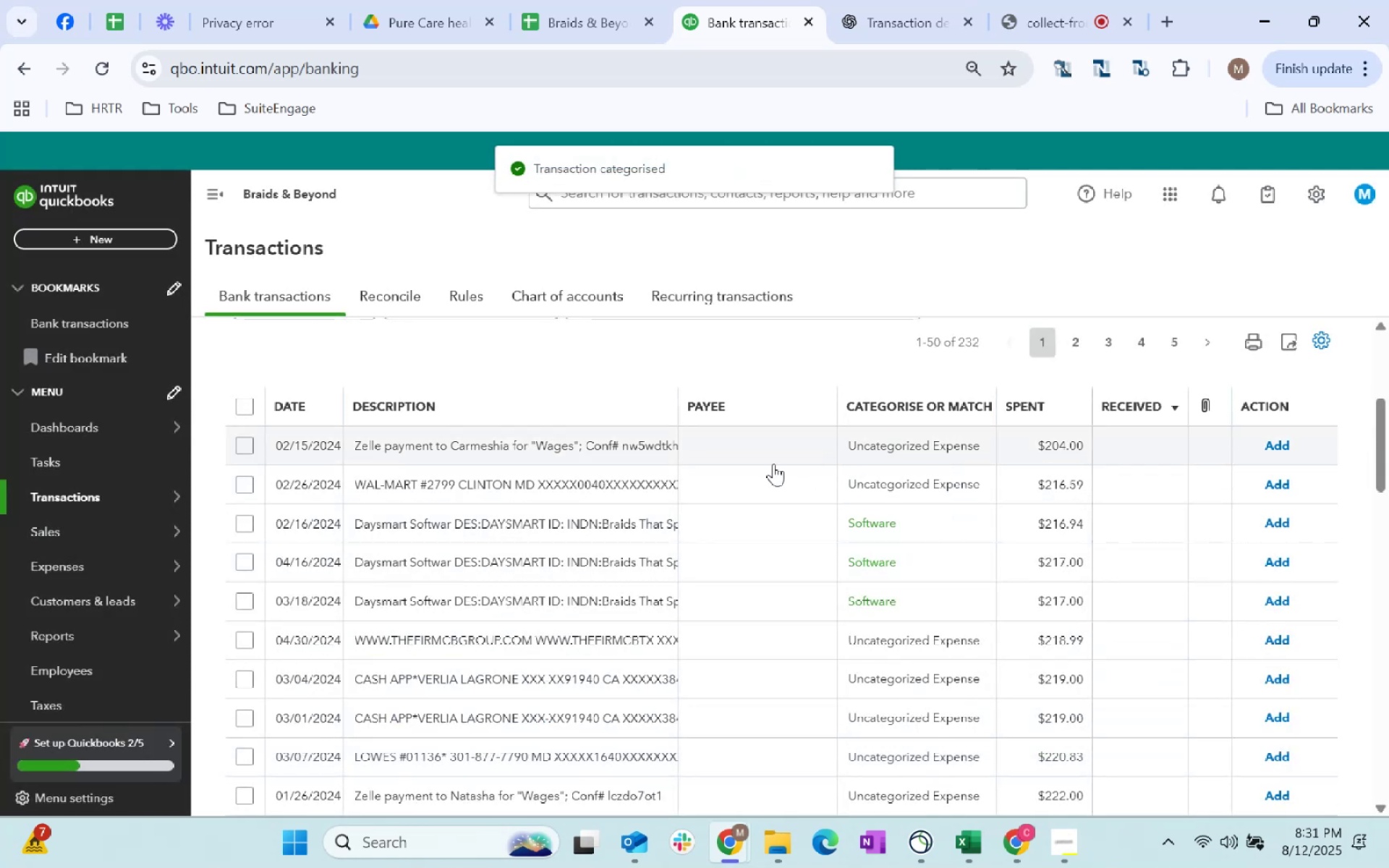 
left_click([765, 445])
 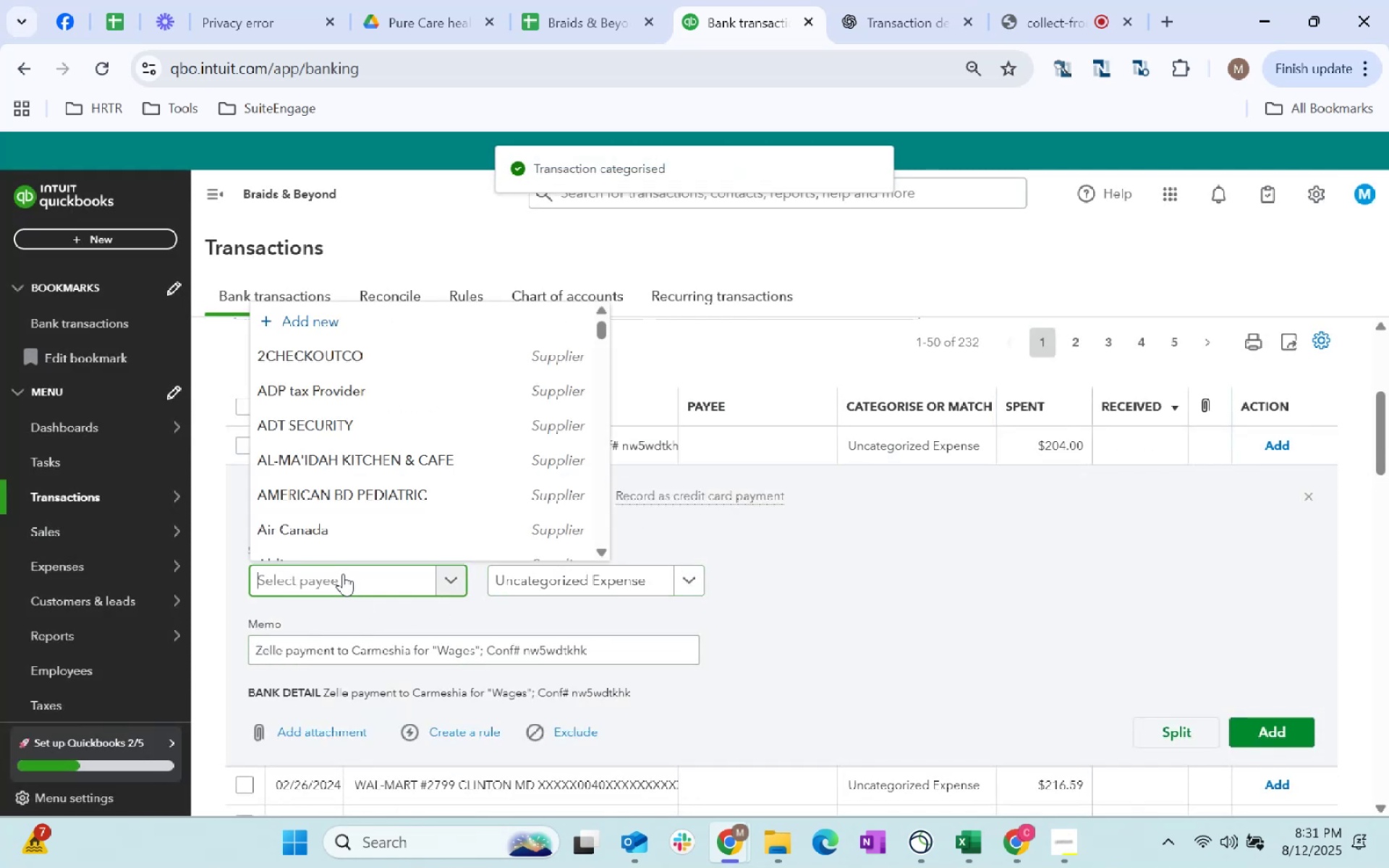 
type(carme)
key(Tab)
type(wage)
key(Tab)
 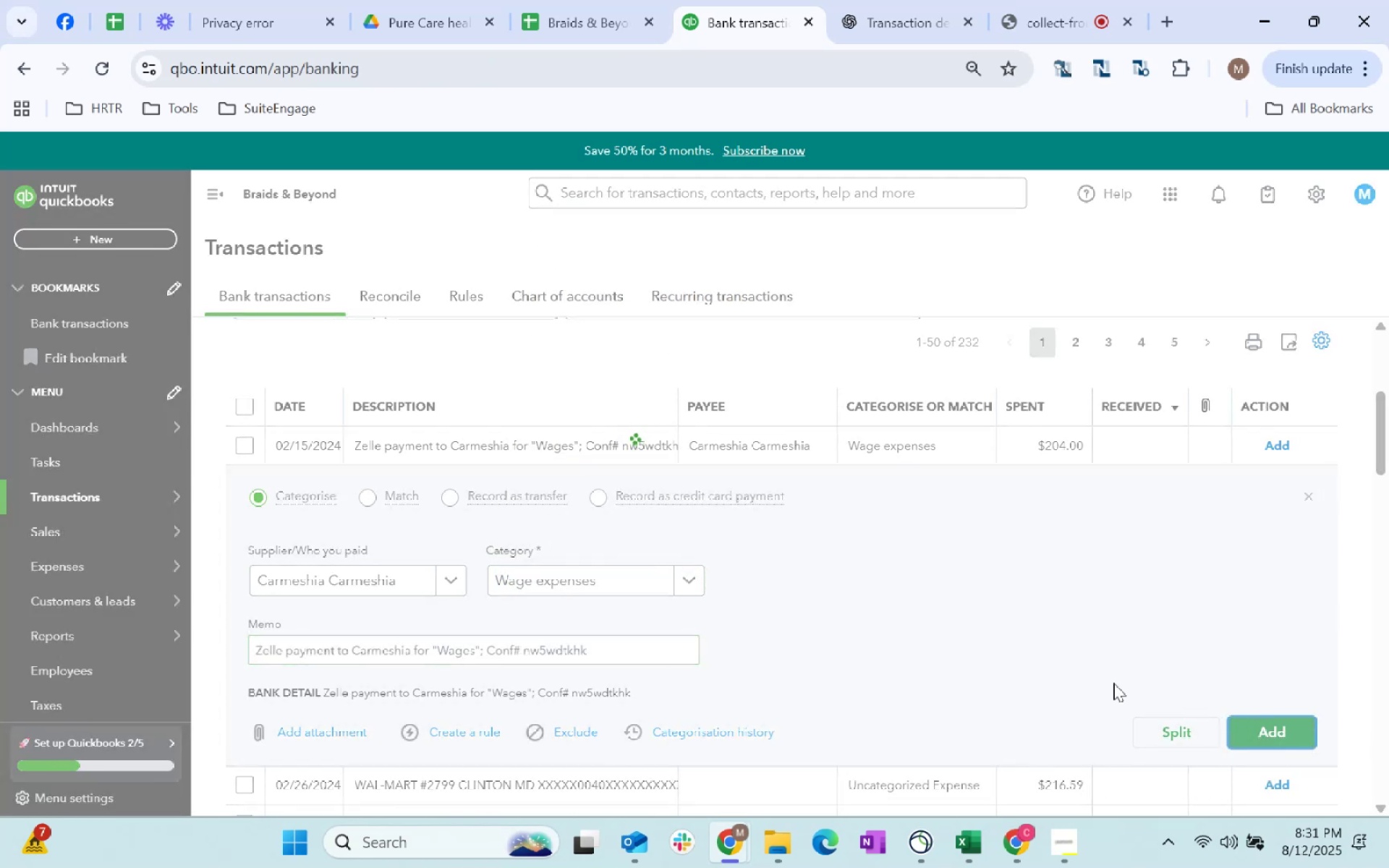 
mouse_move([520, 460])
 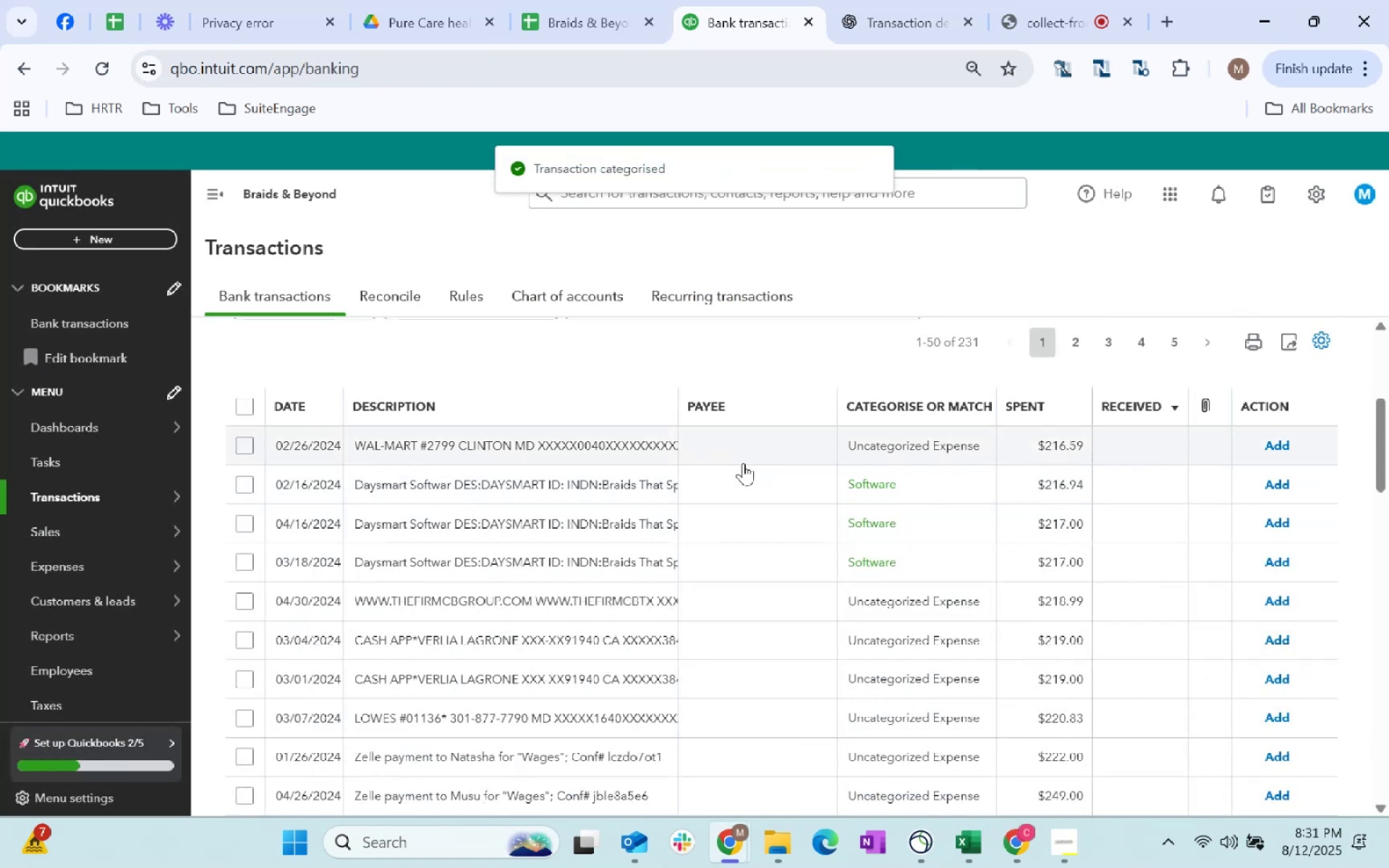 
left_click([743, 463])
 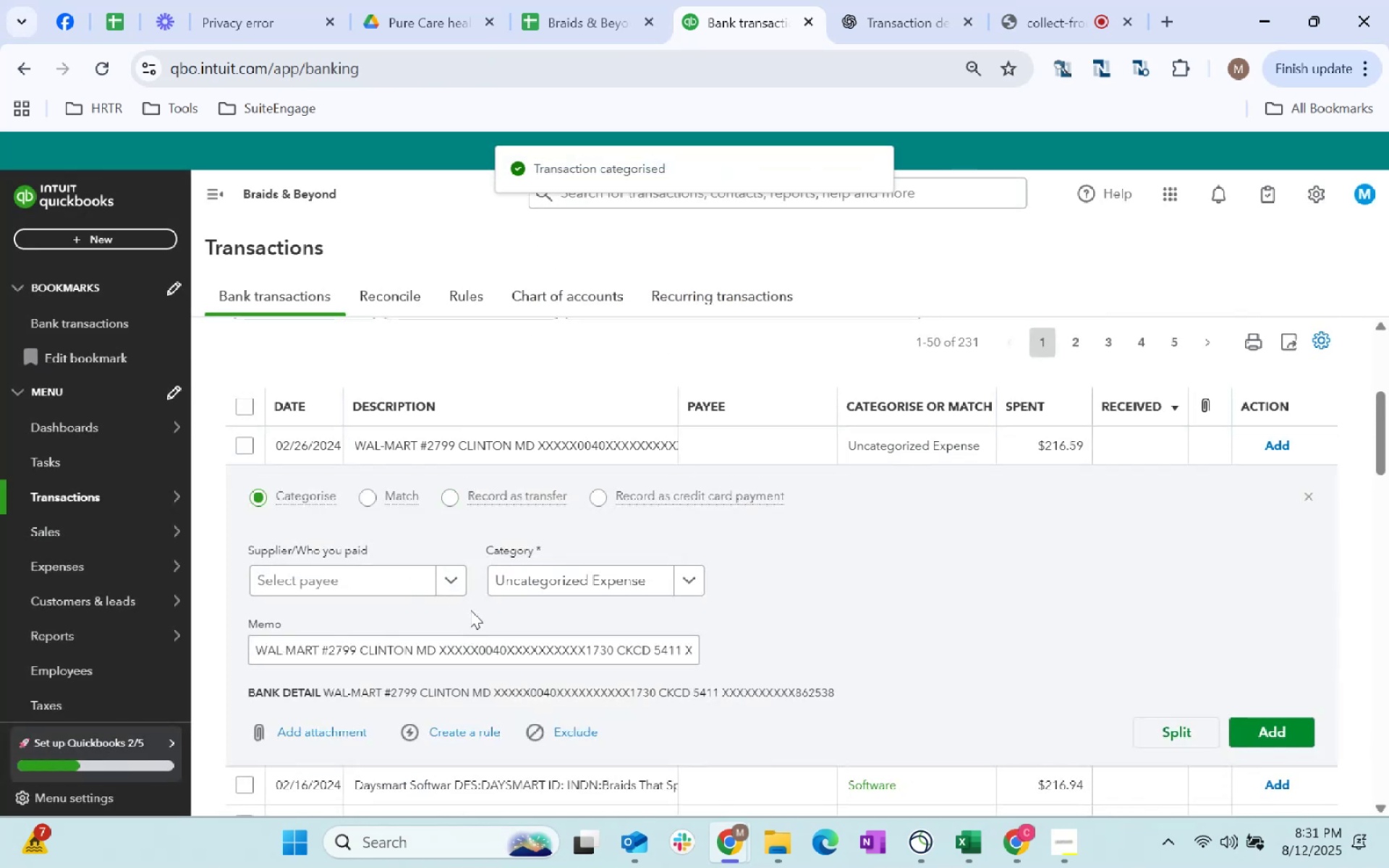 
left_click([387, 576])
 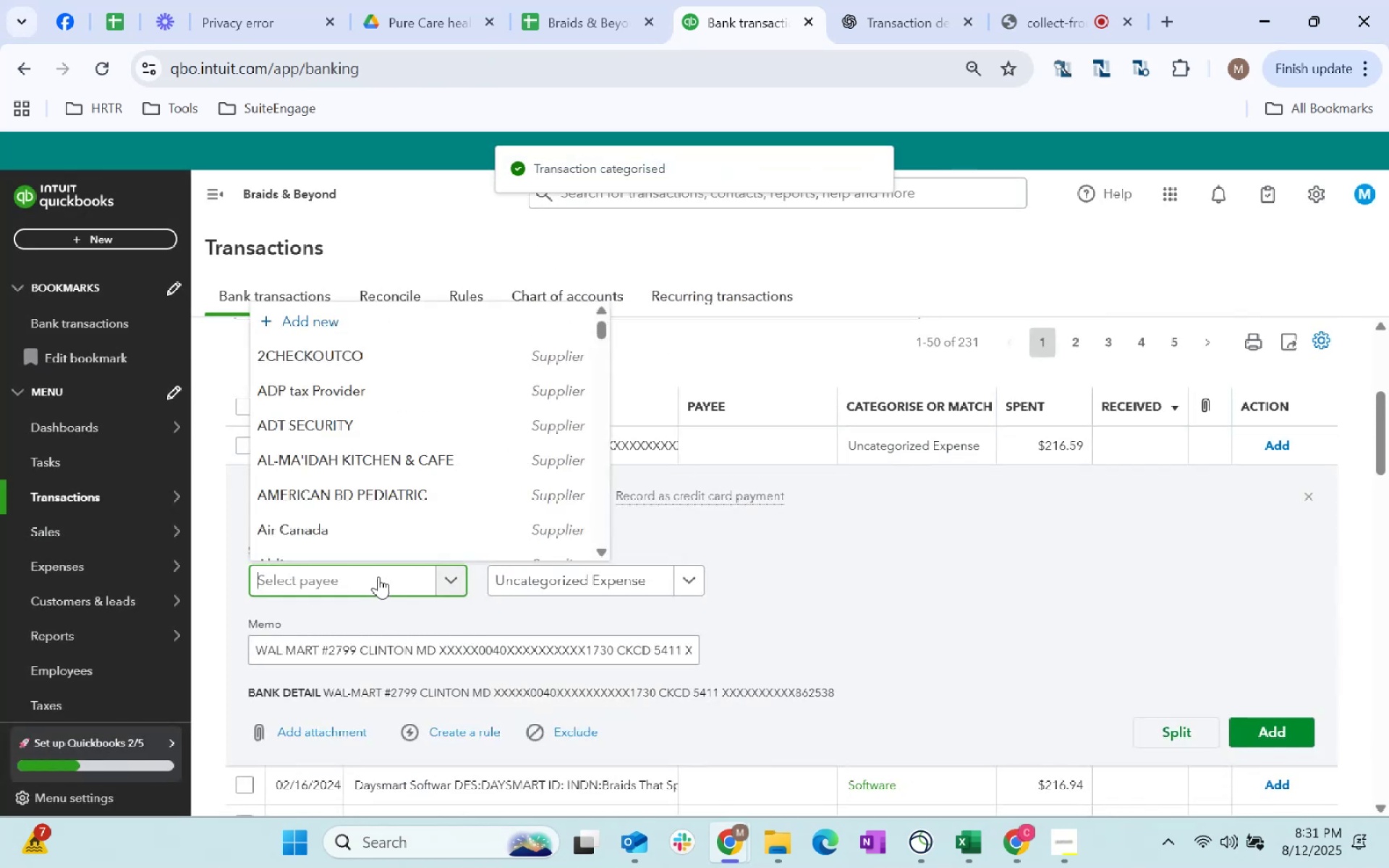 
type(wal)
key(Tab)
 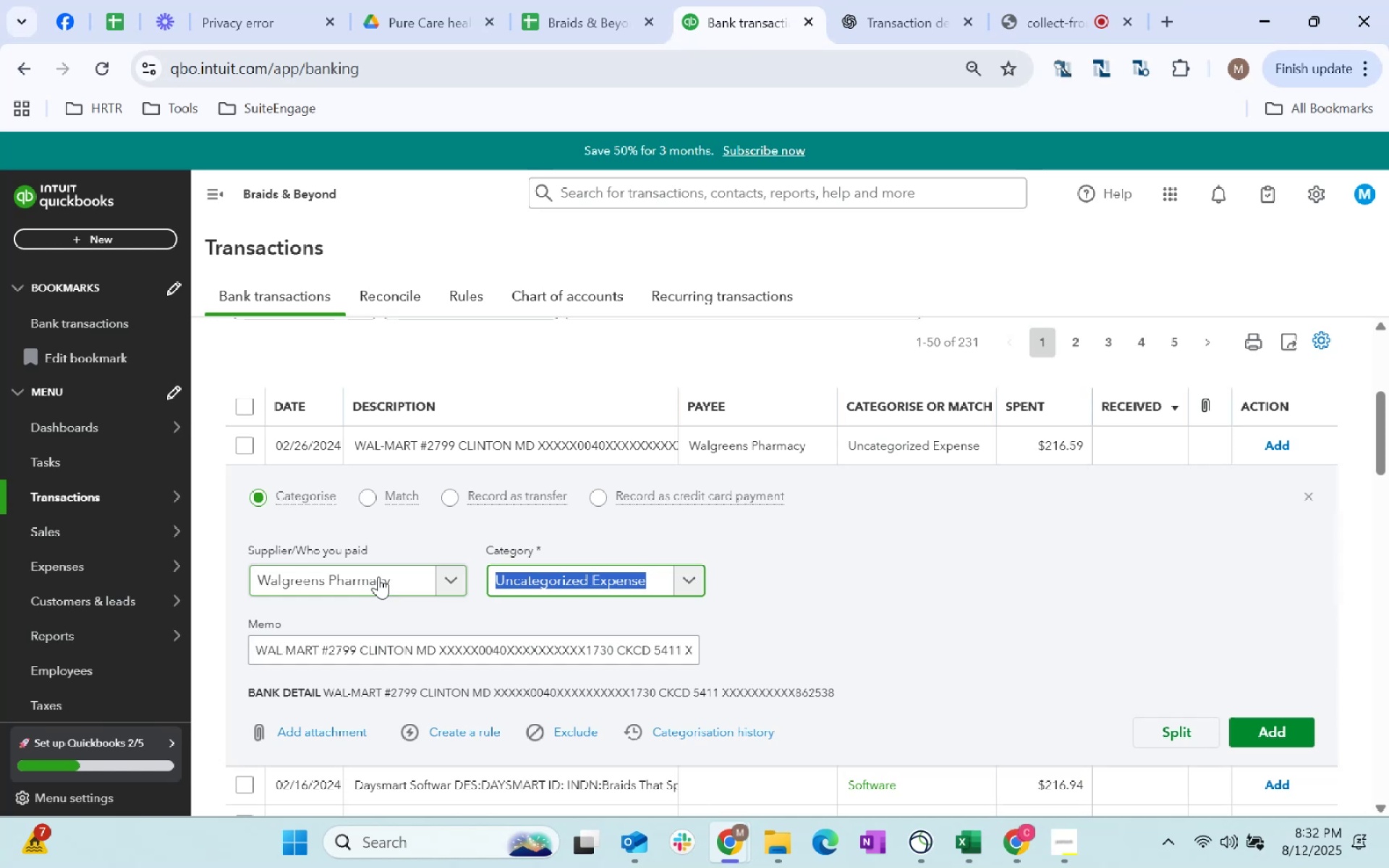 
left_click([378, 576])
 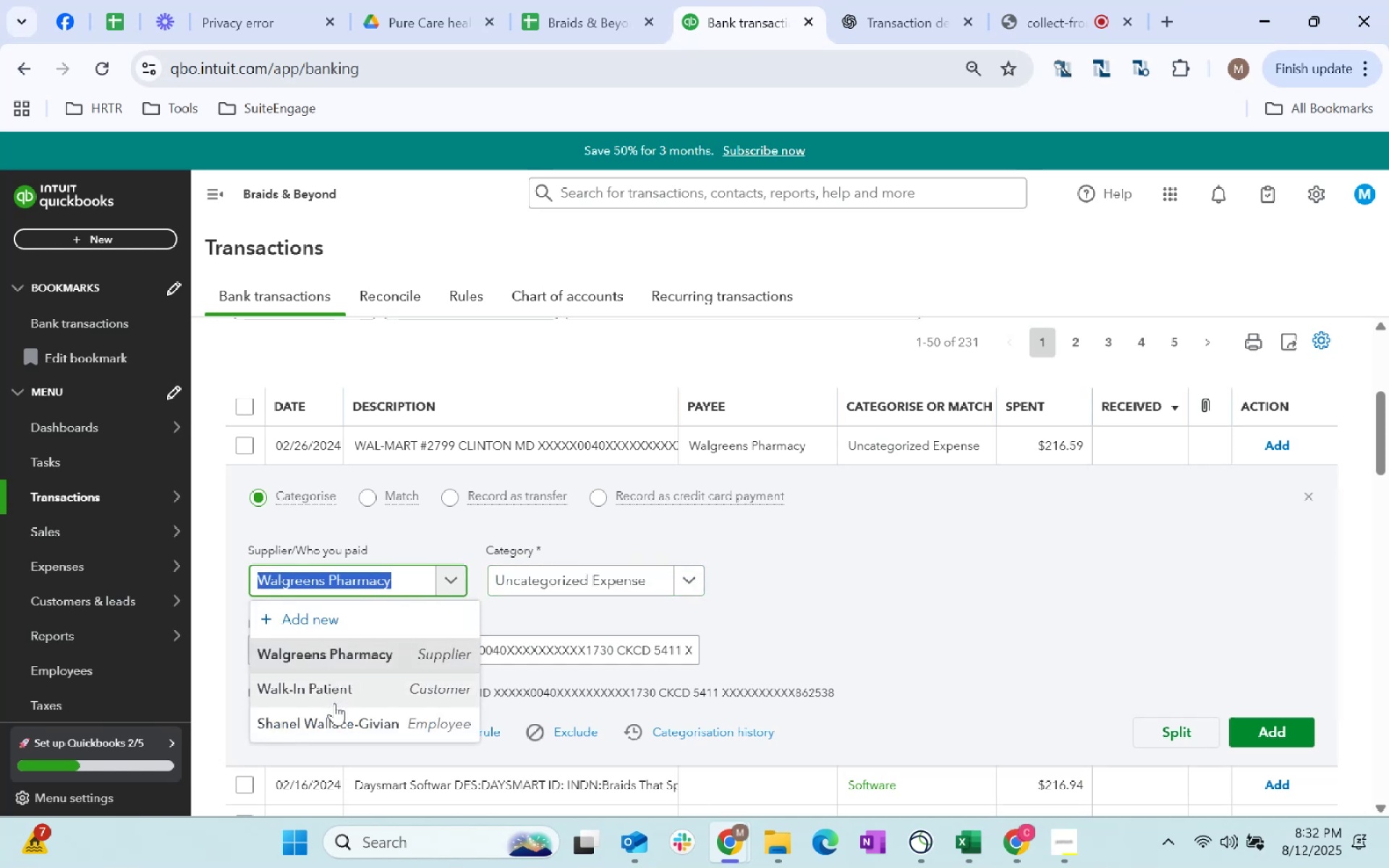 
scroll: coordinate [388, 657], scroll_direction: down, amount: 4.0
 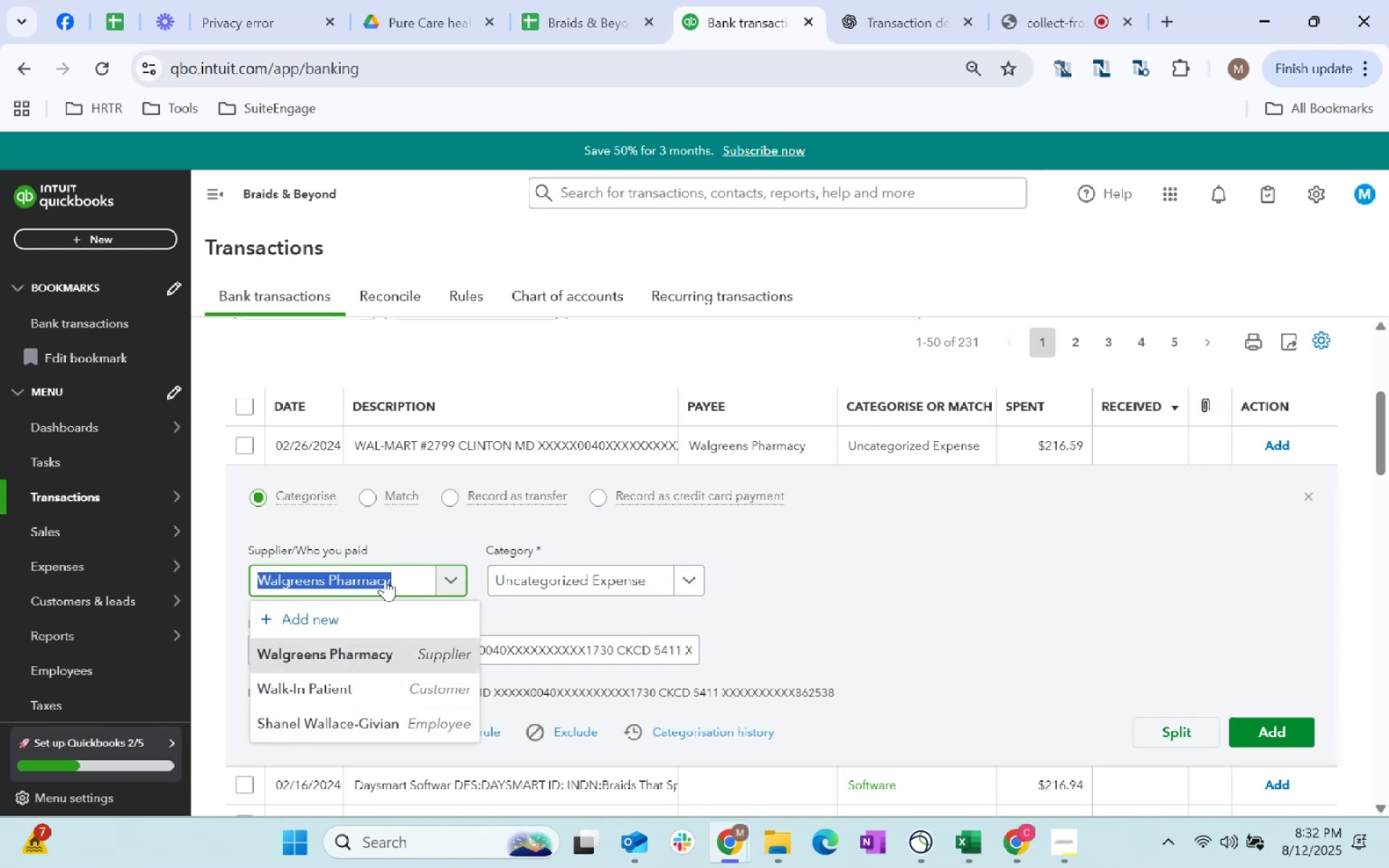 
type(walmart)
 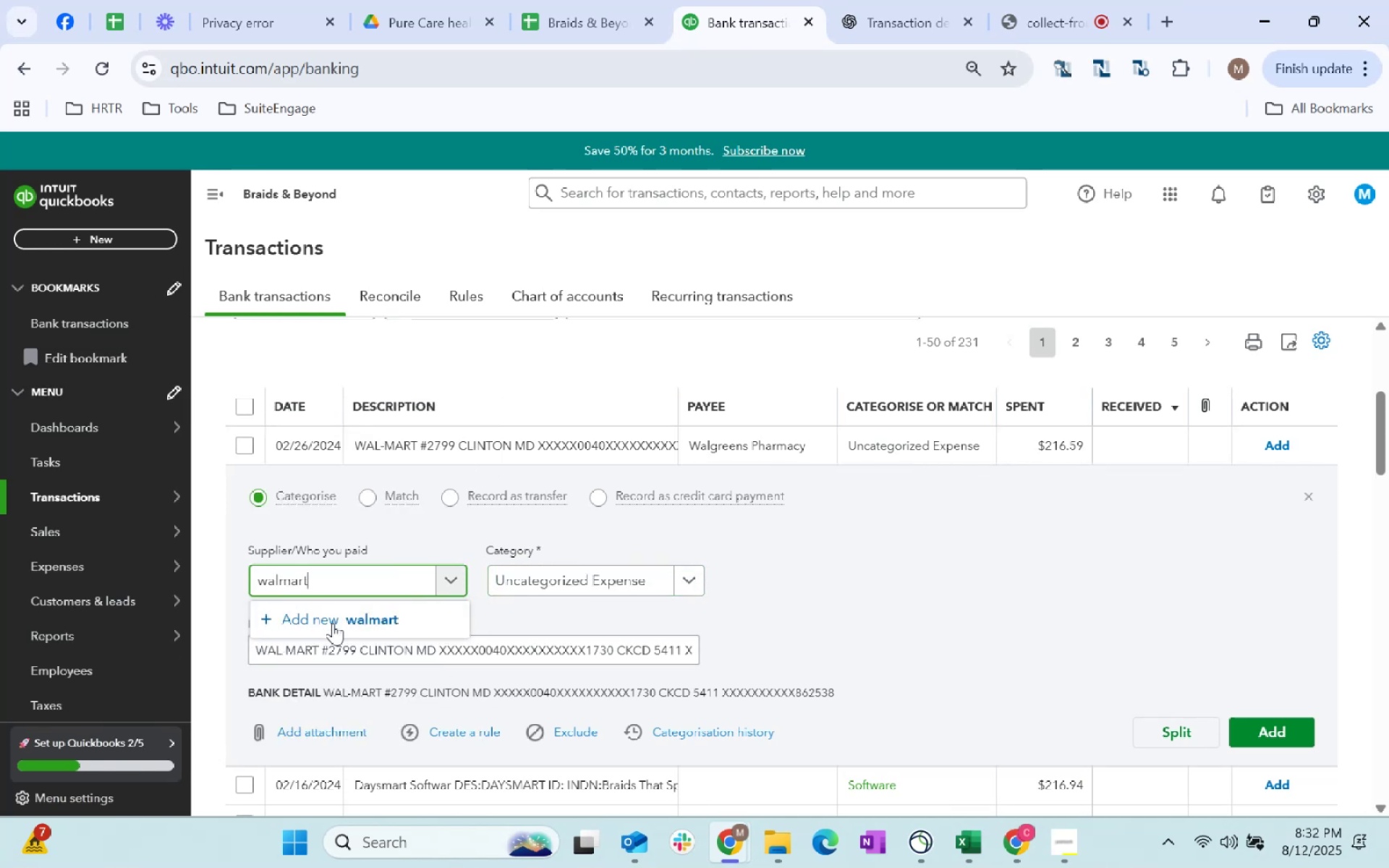 
left_click([266, 582])
 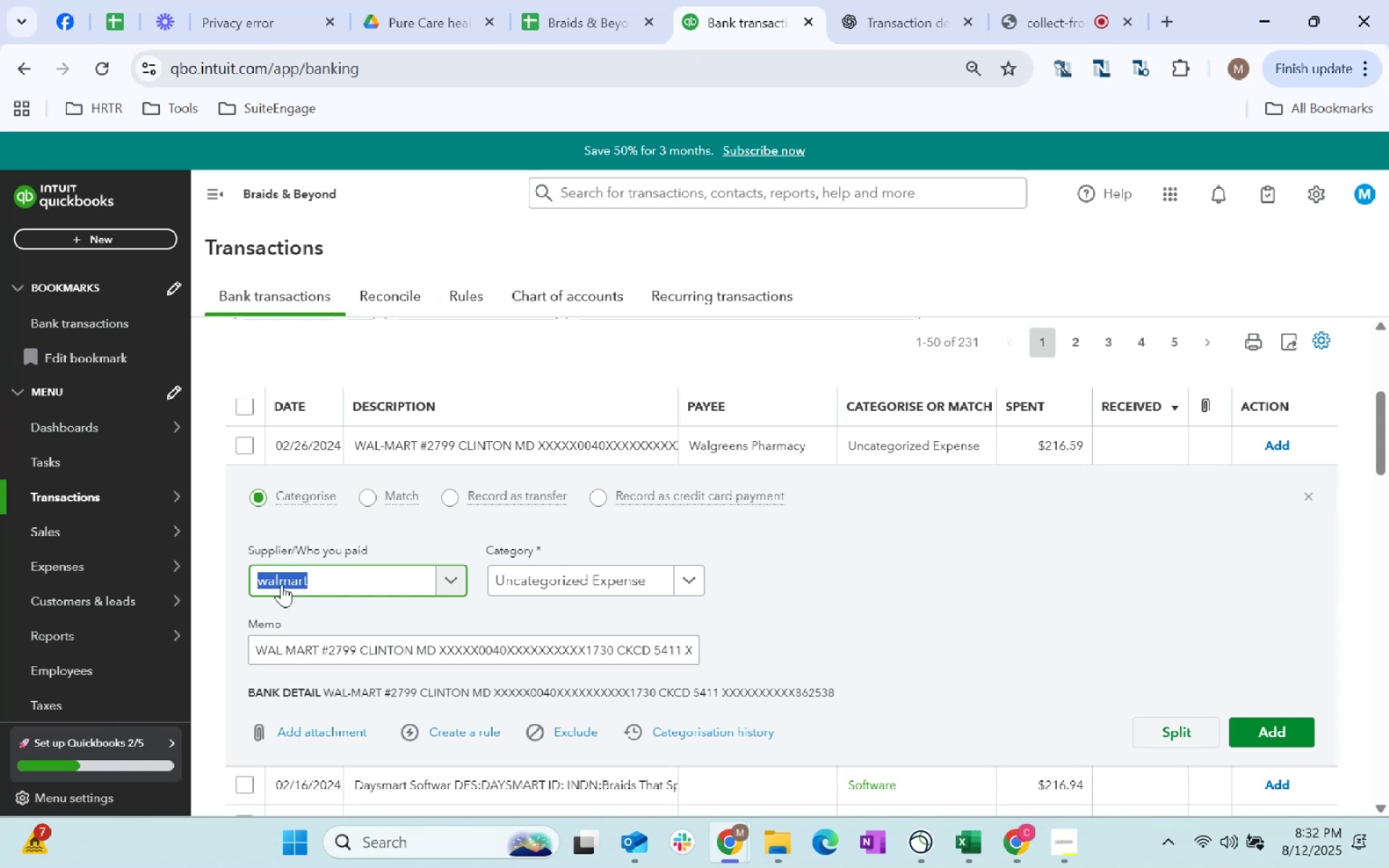 
key(ArrowRight)
 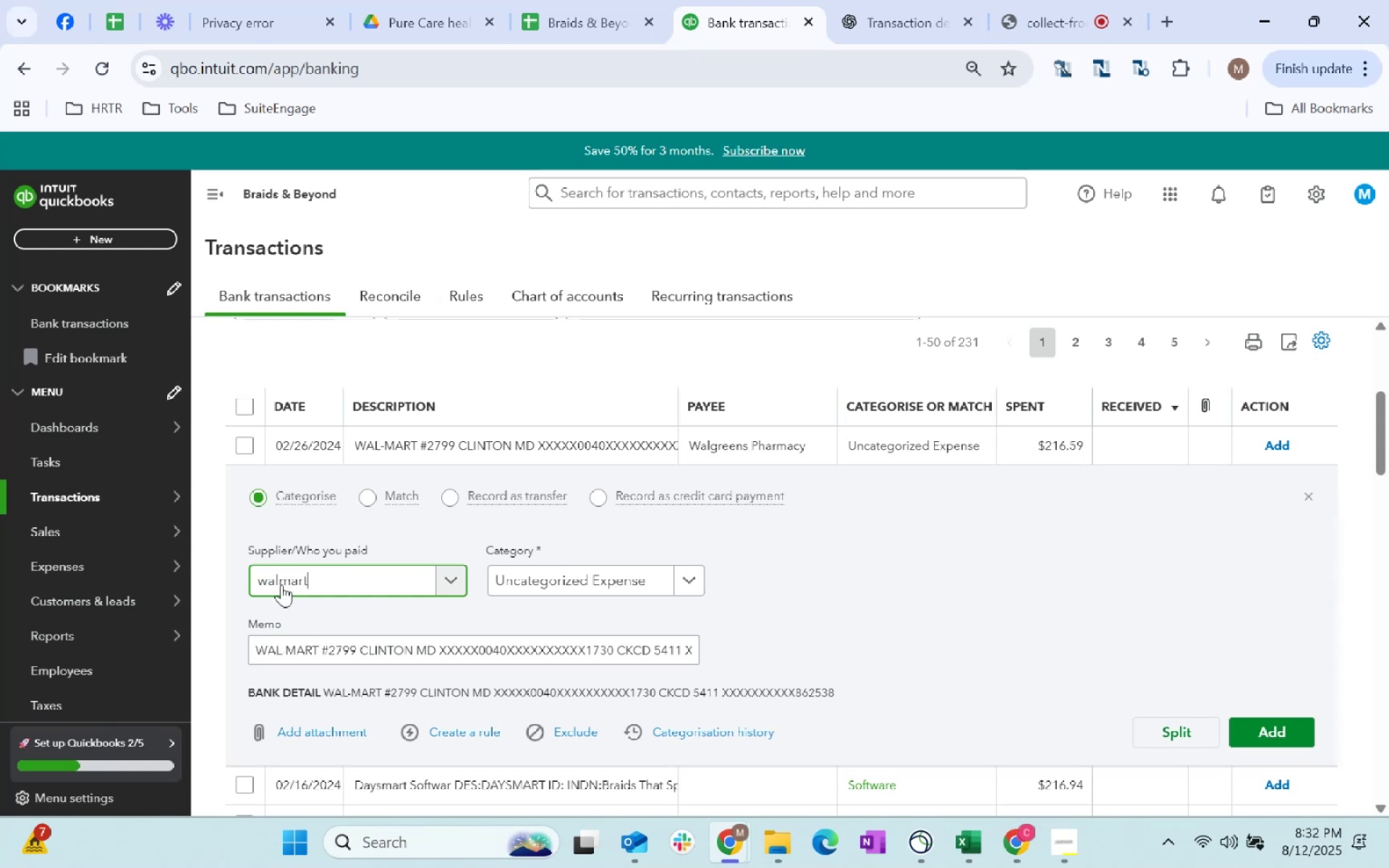 
hold_key(key=ArrowLeft, duration=0.72)
 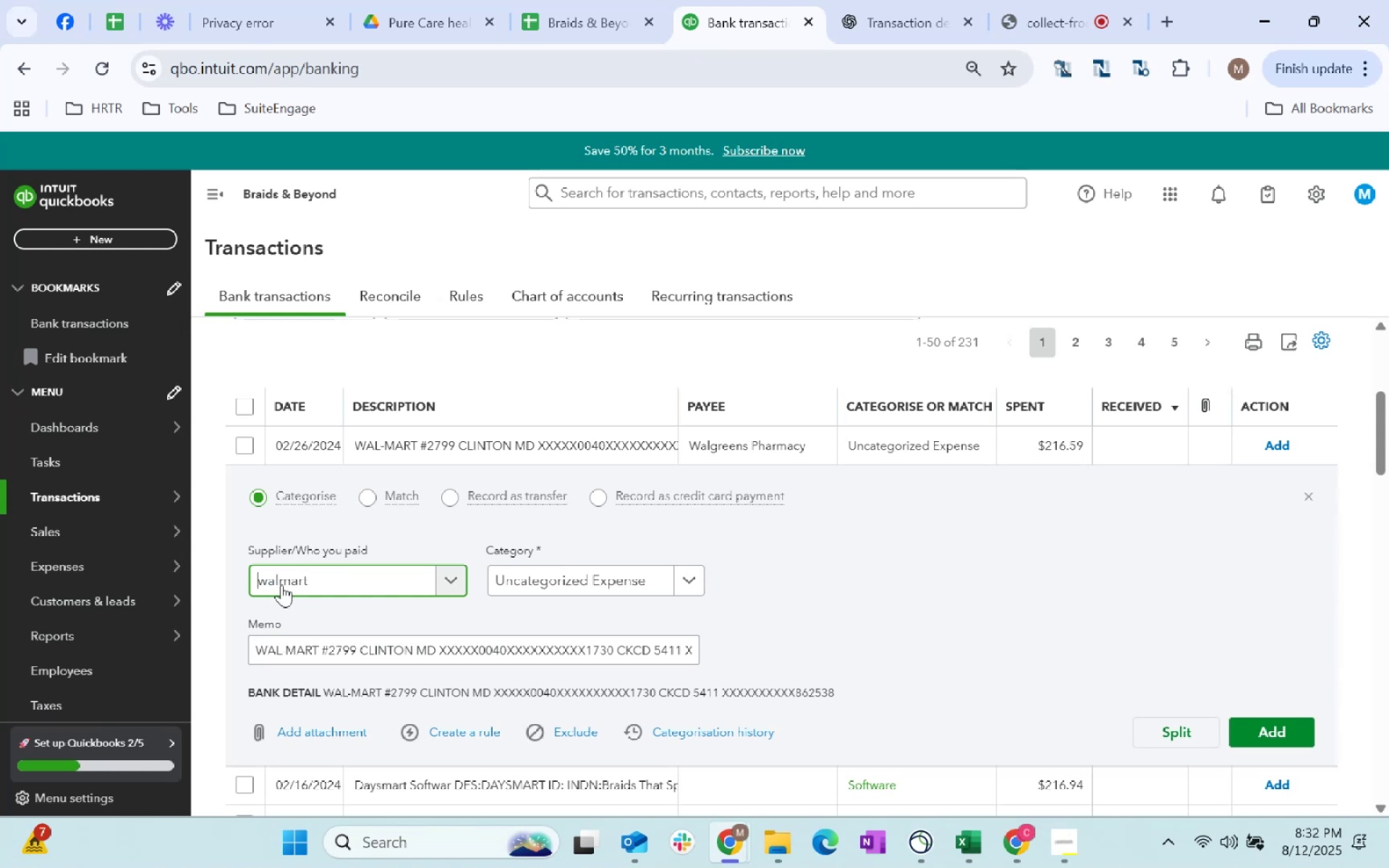 
key(ArrowRight)
 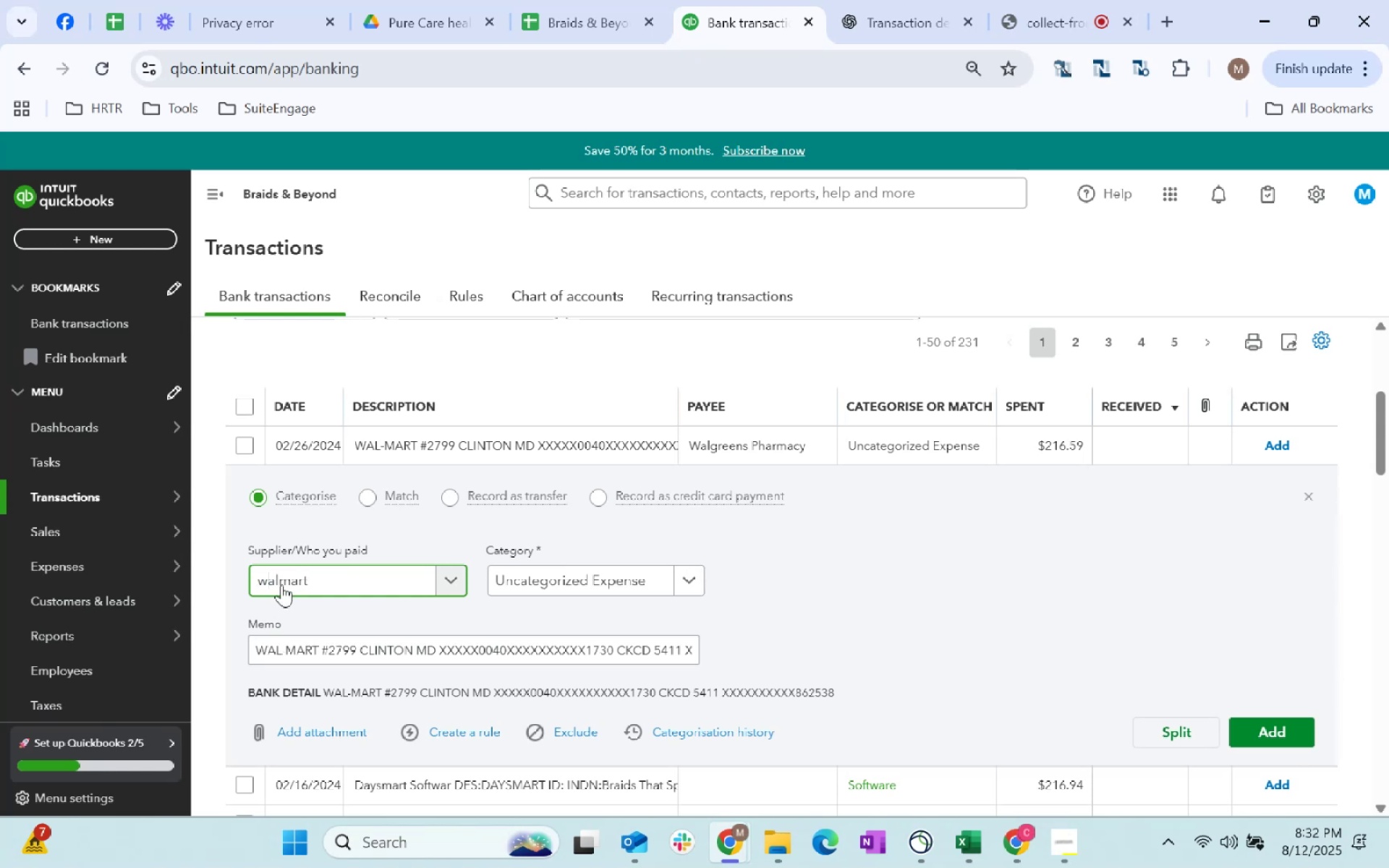 
key(Backspace)
 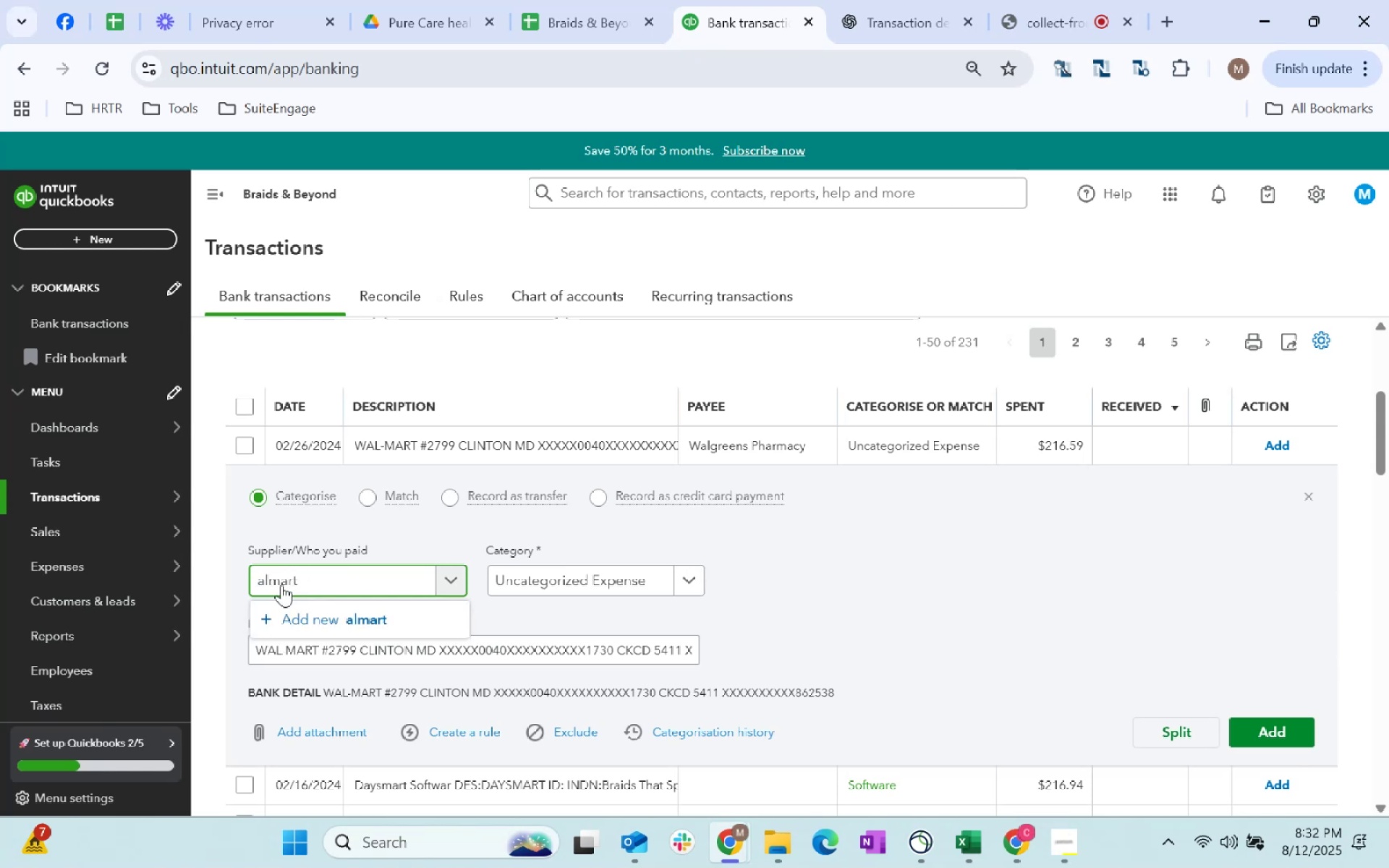 
key(Shift+ShiftLeft)
 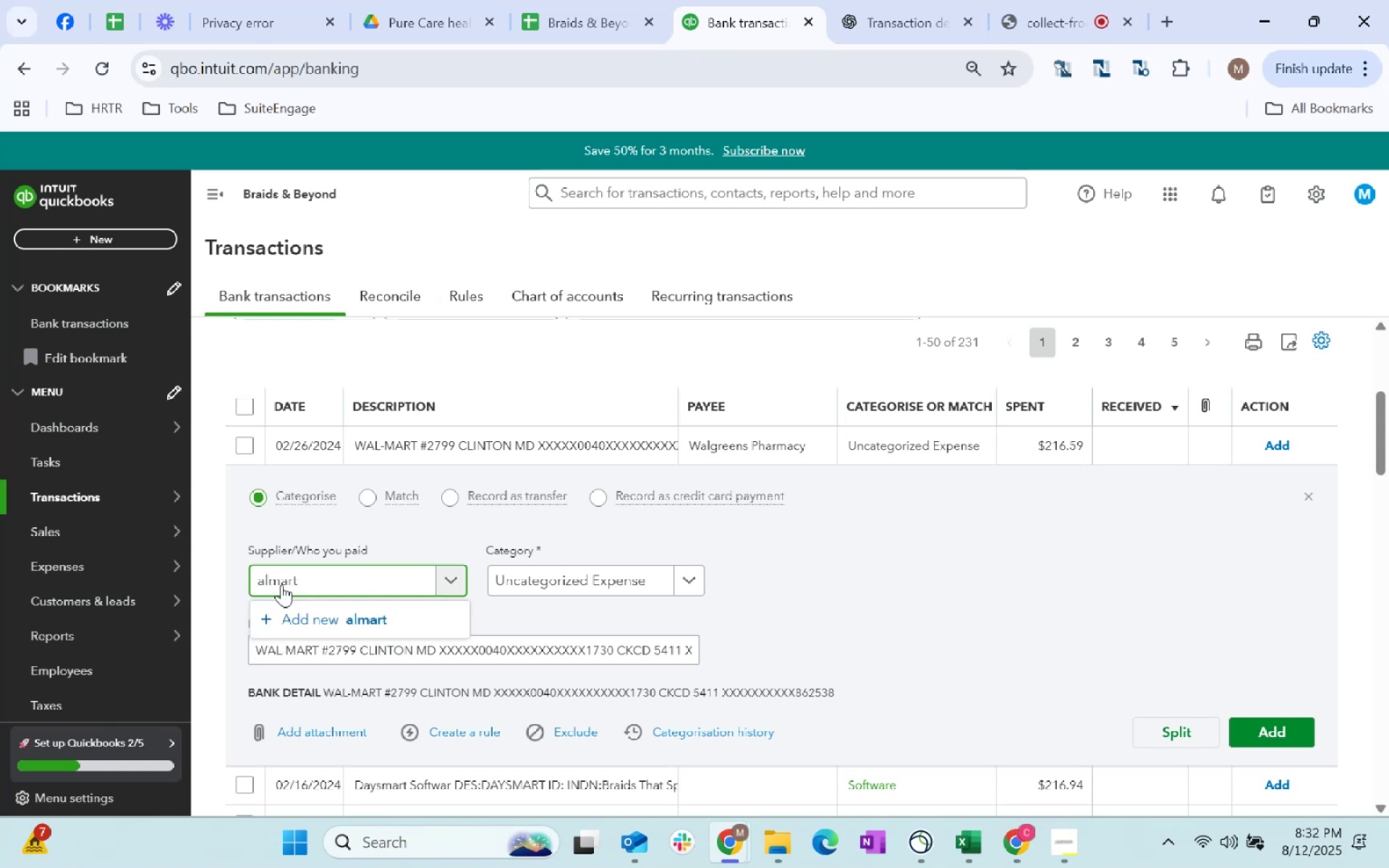 
key(Shift+W)
 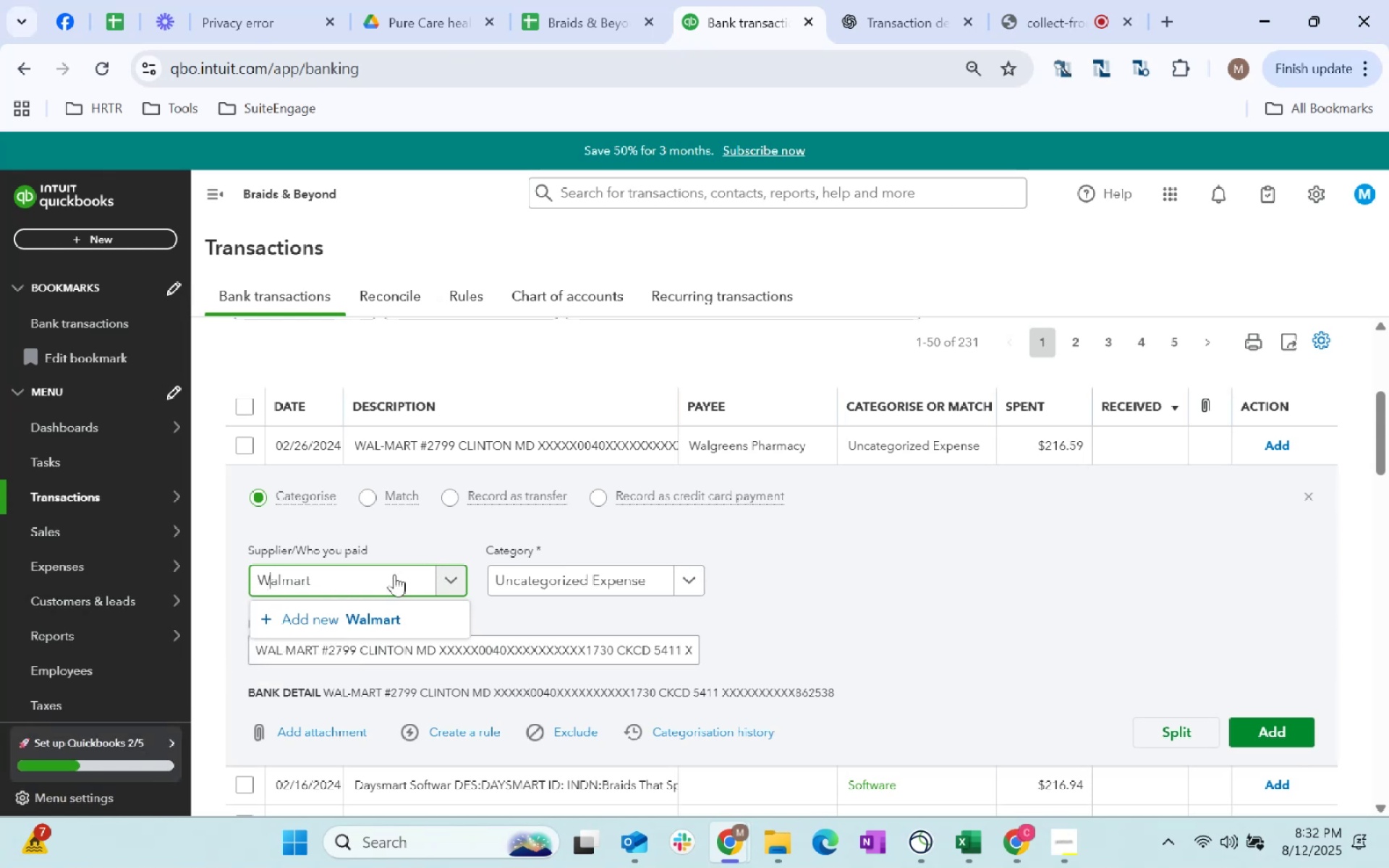 
wait(25.54)
 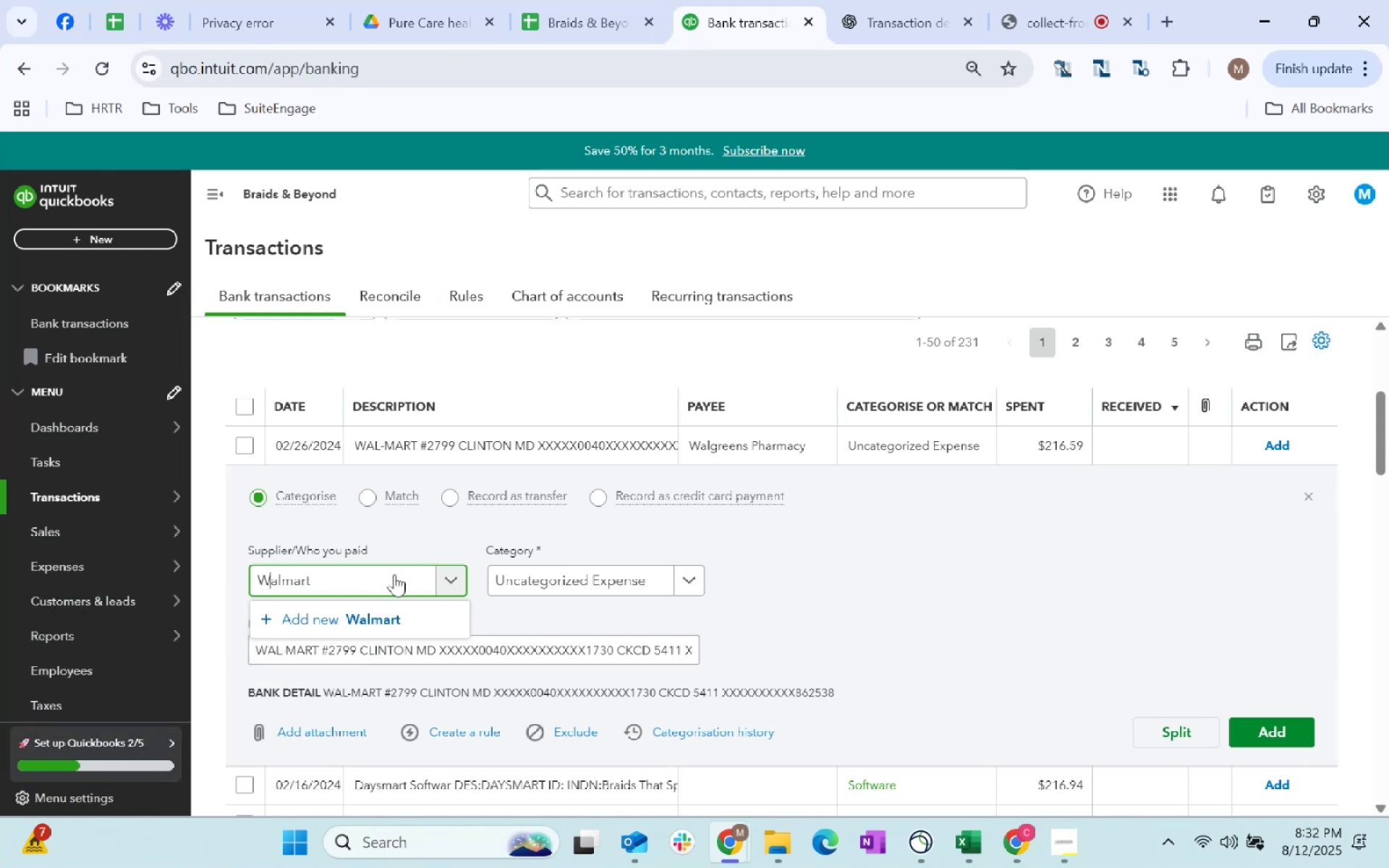 
scroll: coordinate [959, 511], scroll_direction: down, amount: 158.0
 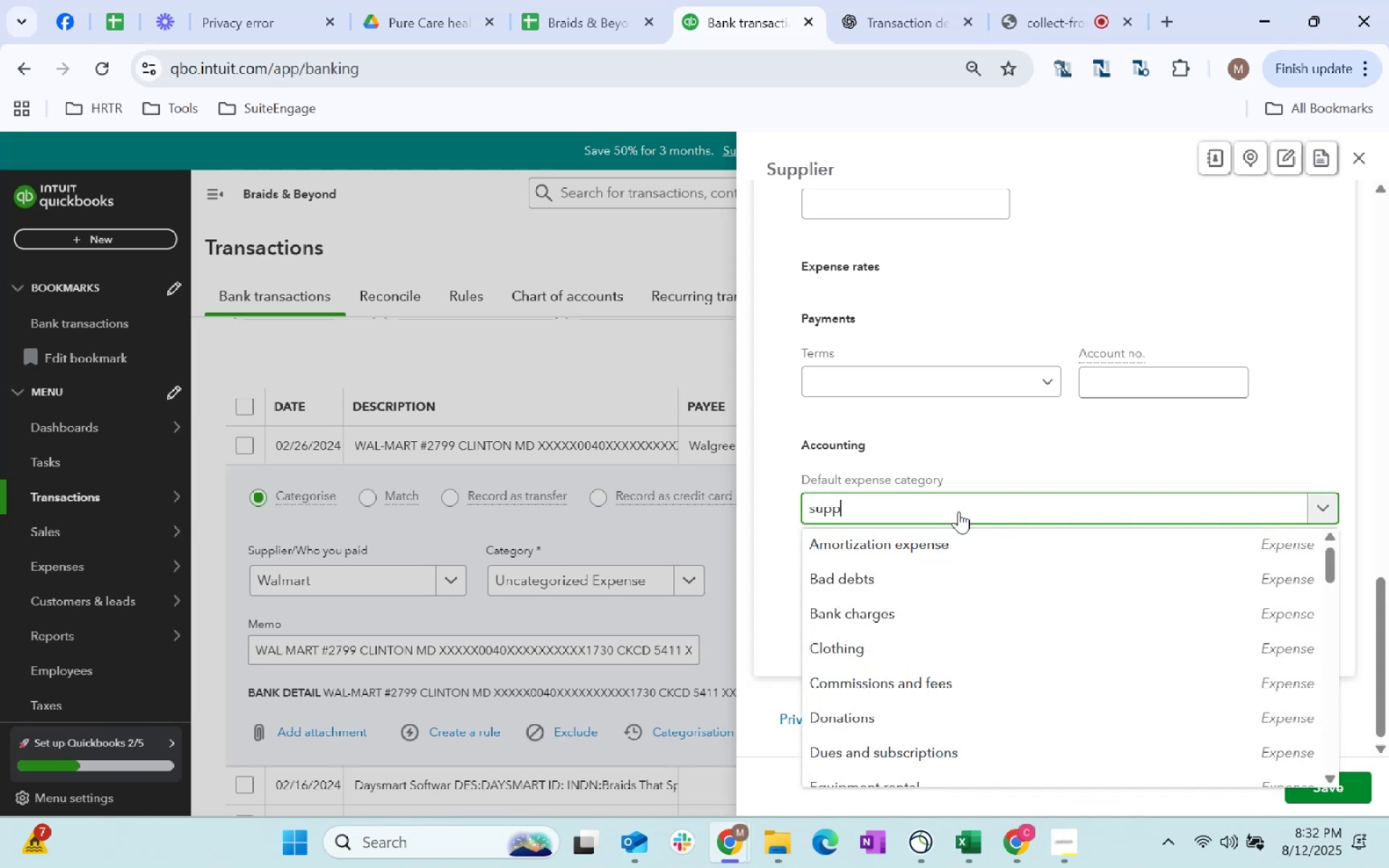 
left_click([964, 509])
 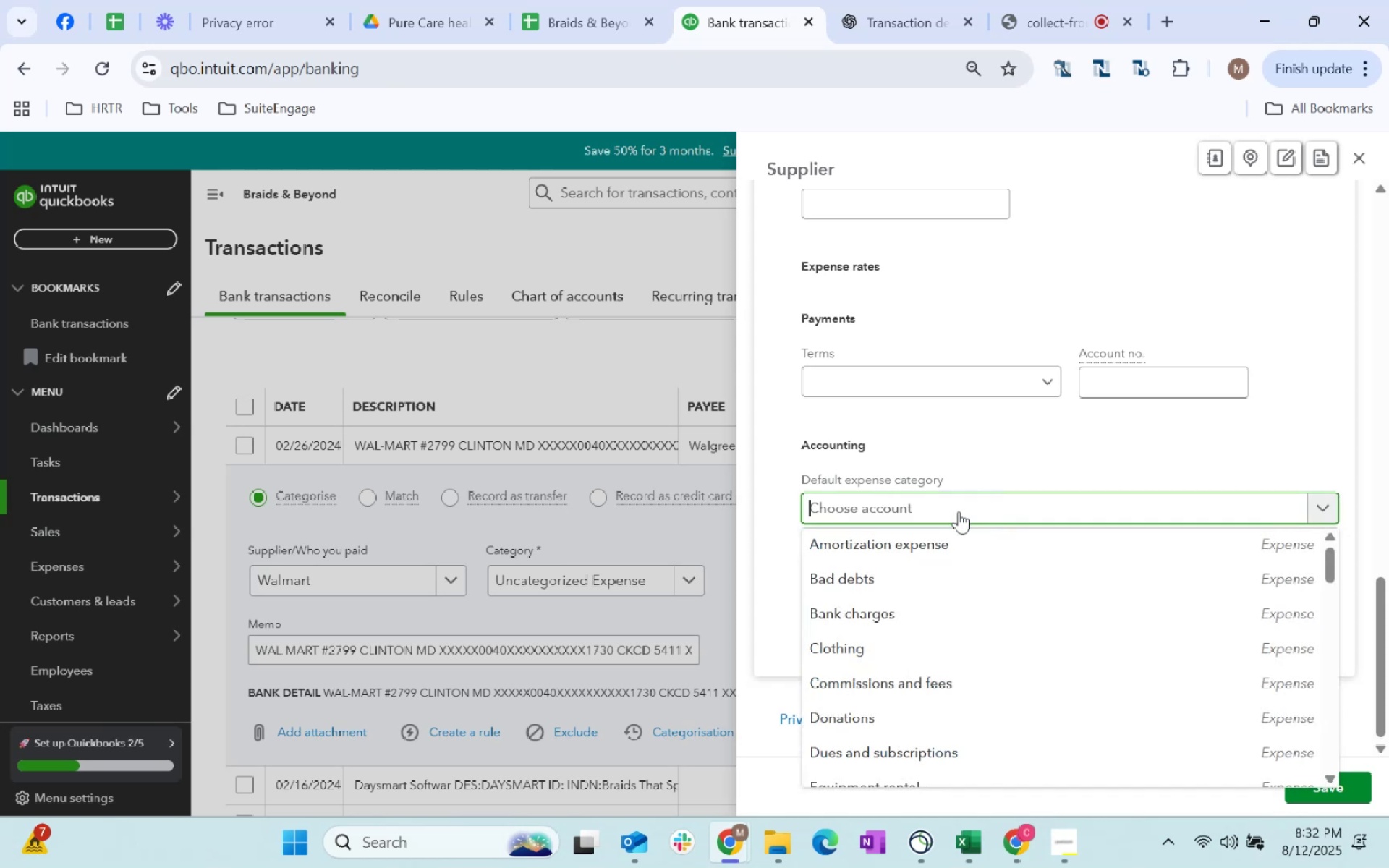 
type(suppliue)
key(Backspace)
key(Backspace)
type(es)
key(Tab)
 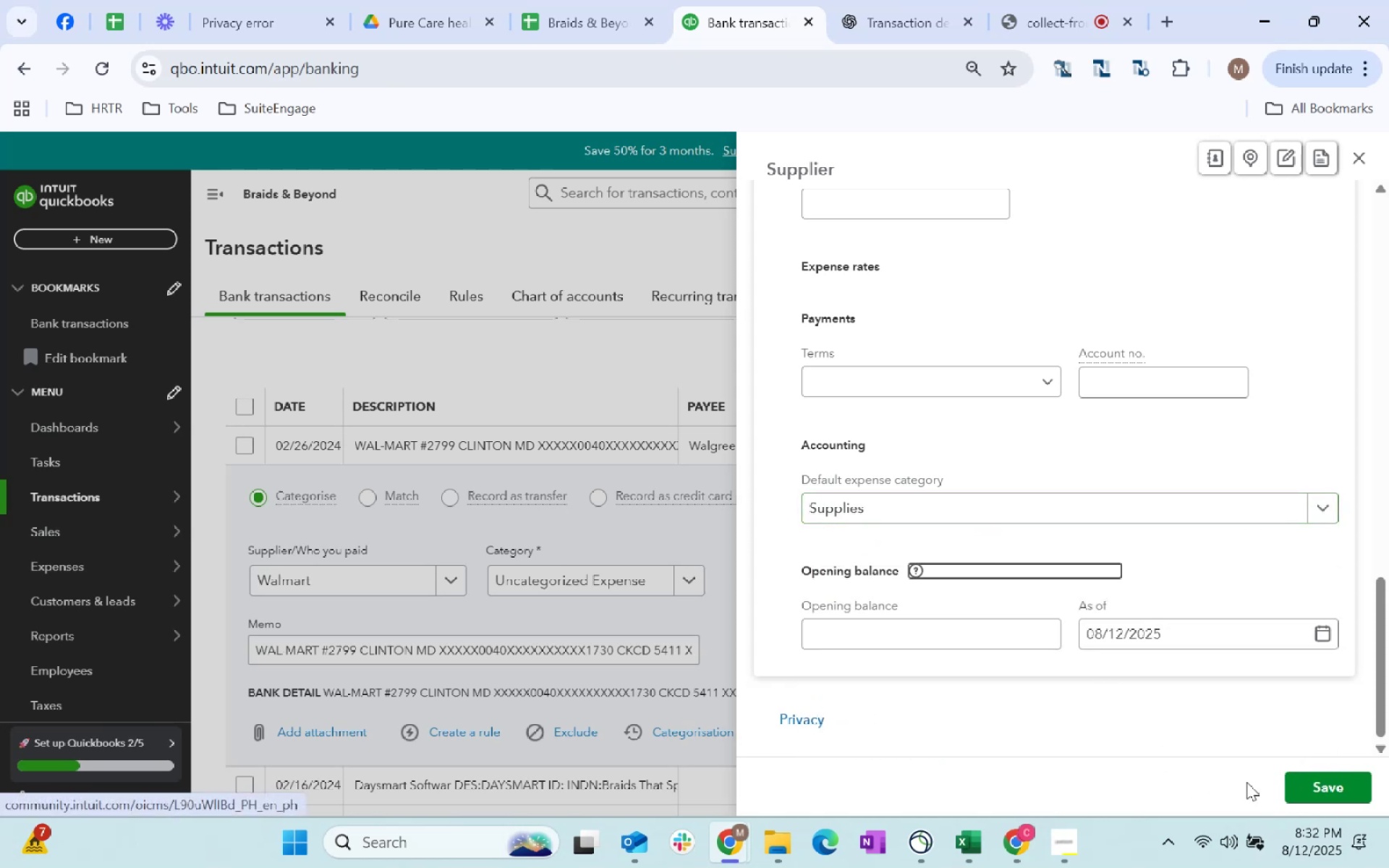 
left_click([1334, 774])
 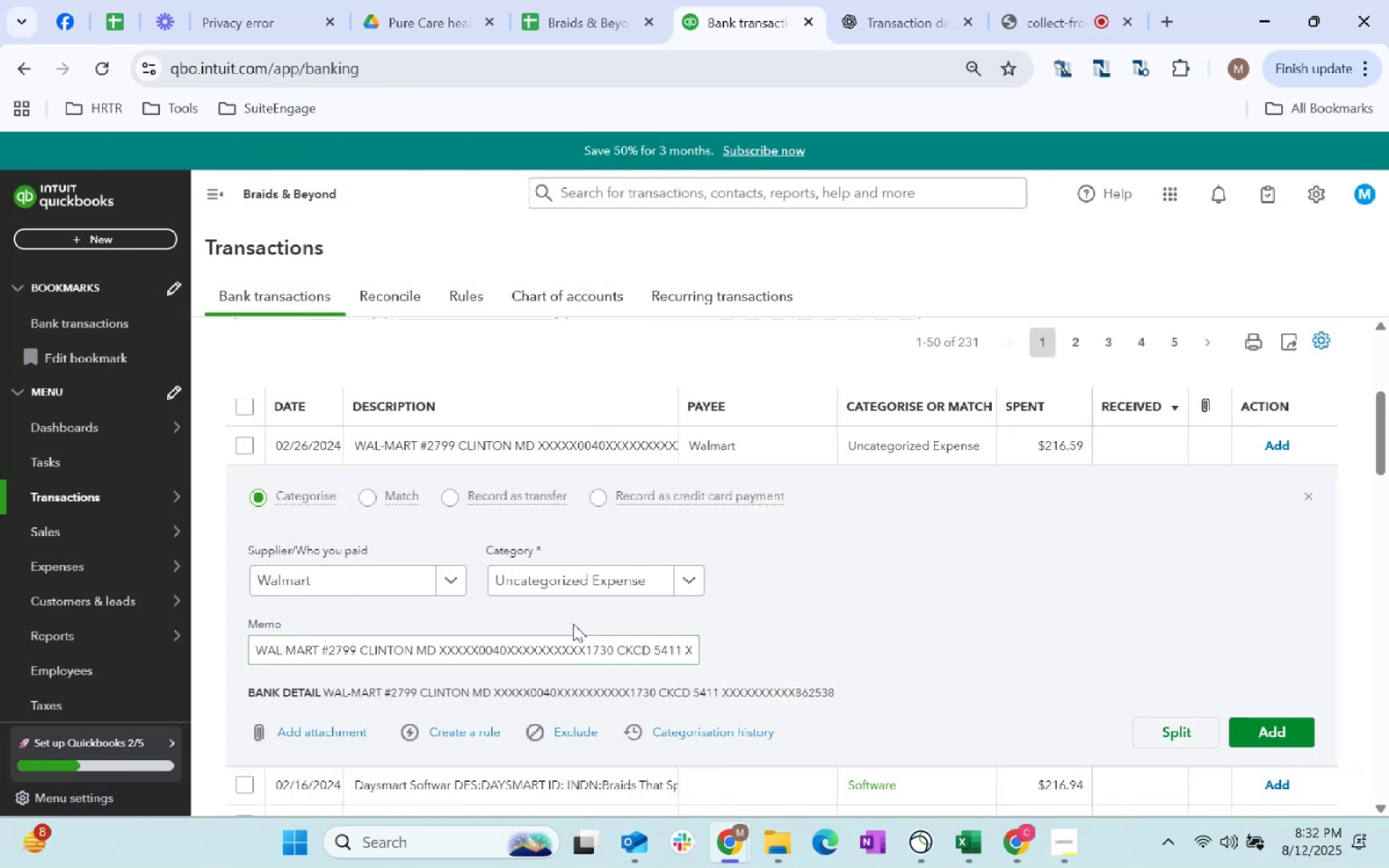 
left_click([568, 587])
 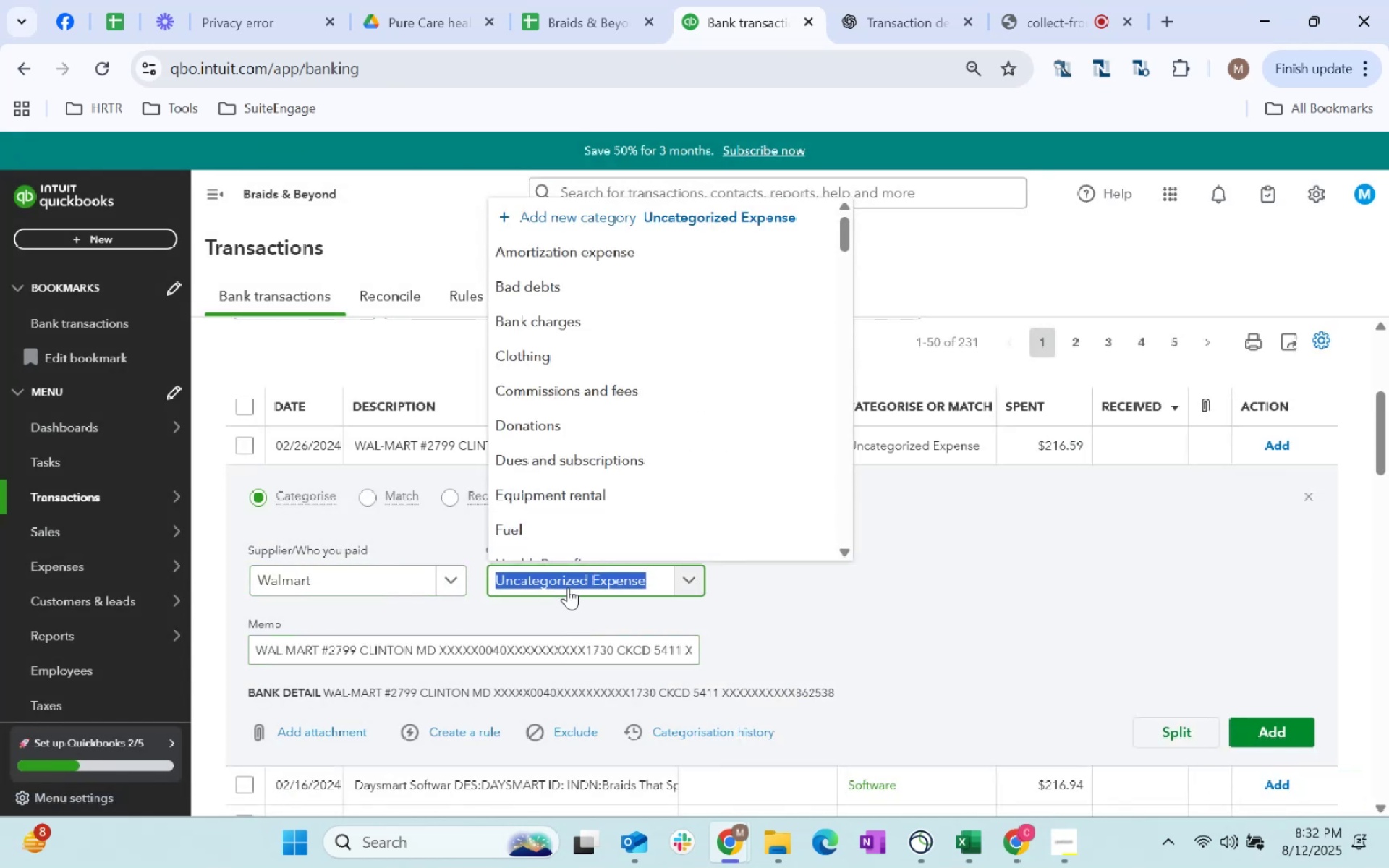 
type(supl)
key(Backspace)
type(pl)
key(Tab)
 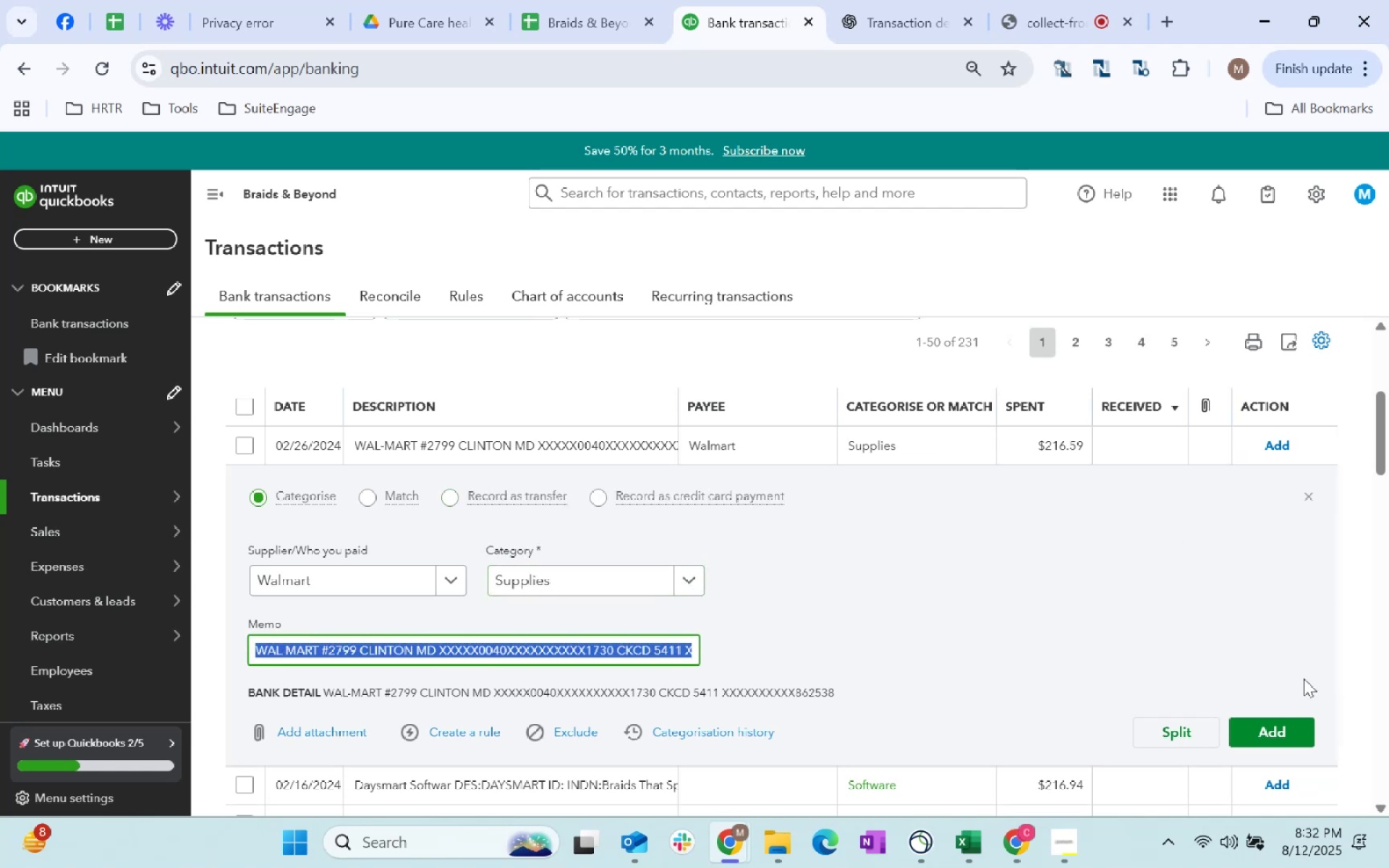 
left_click([1278, 719])
 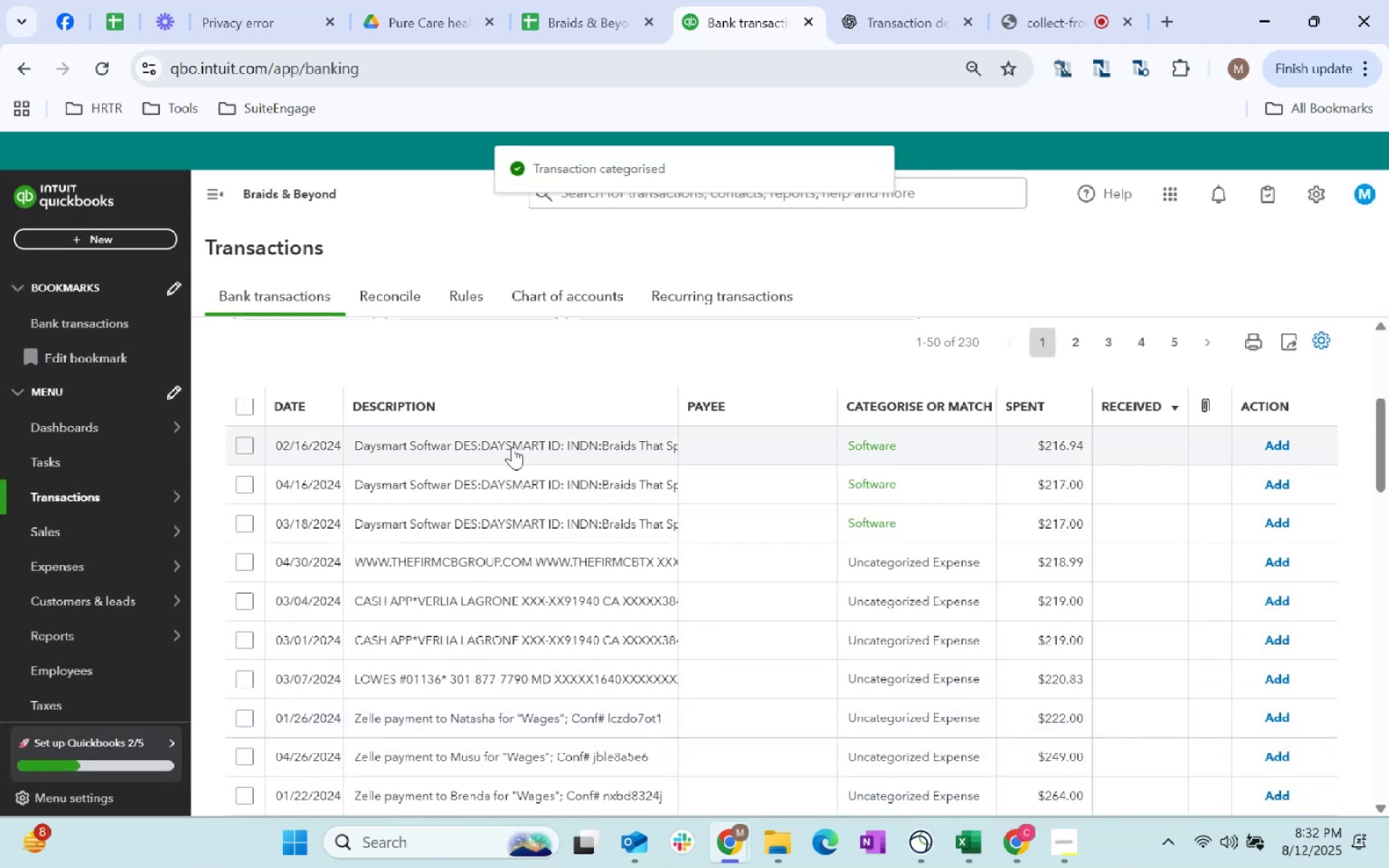 
left_click([709, 441])
 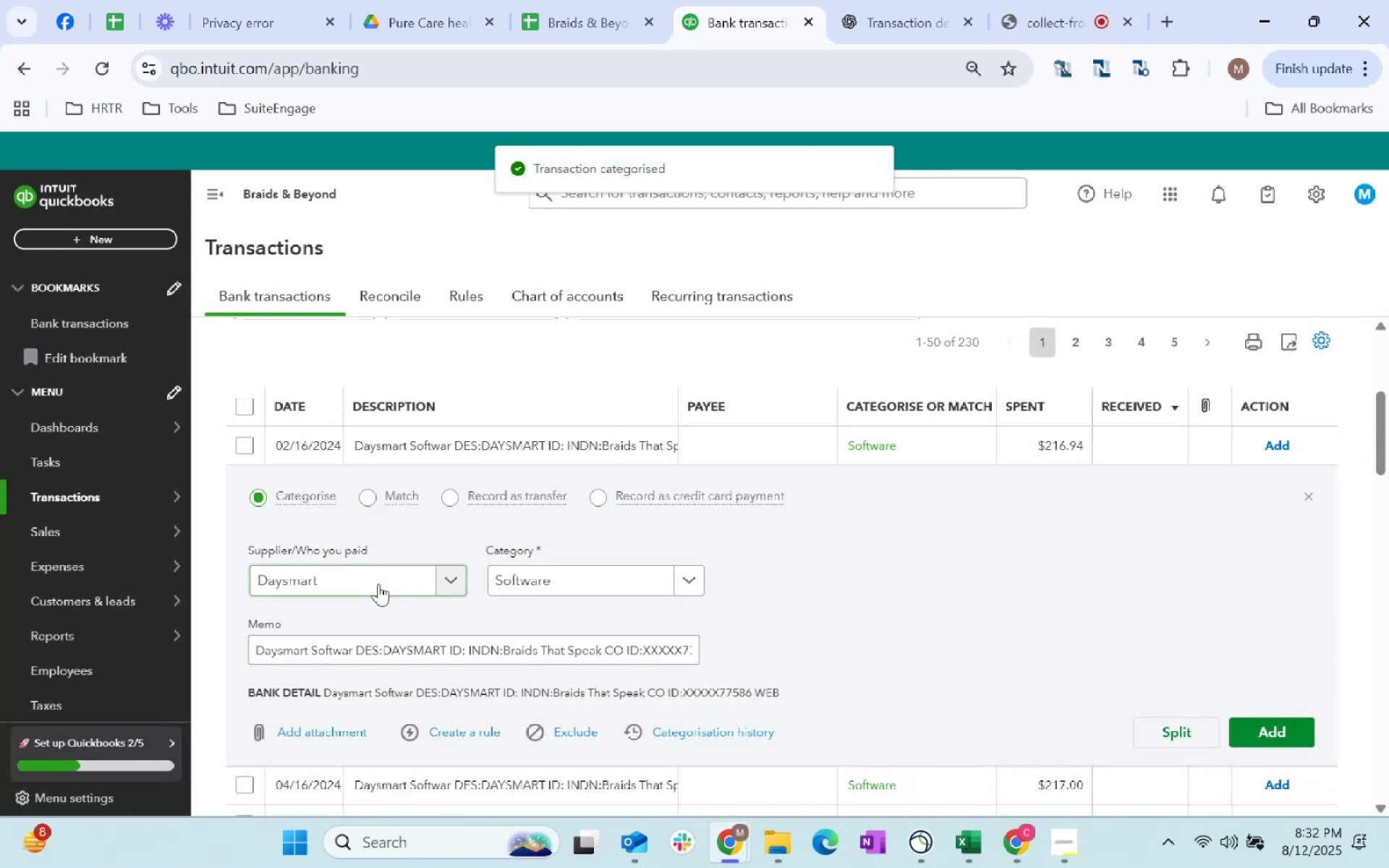 
left_click([524, 576])
 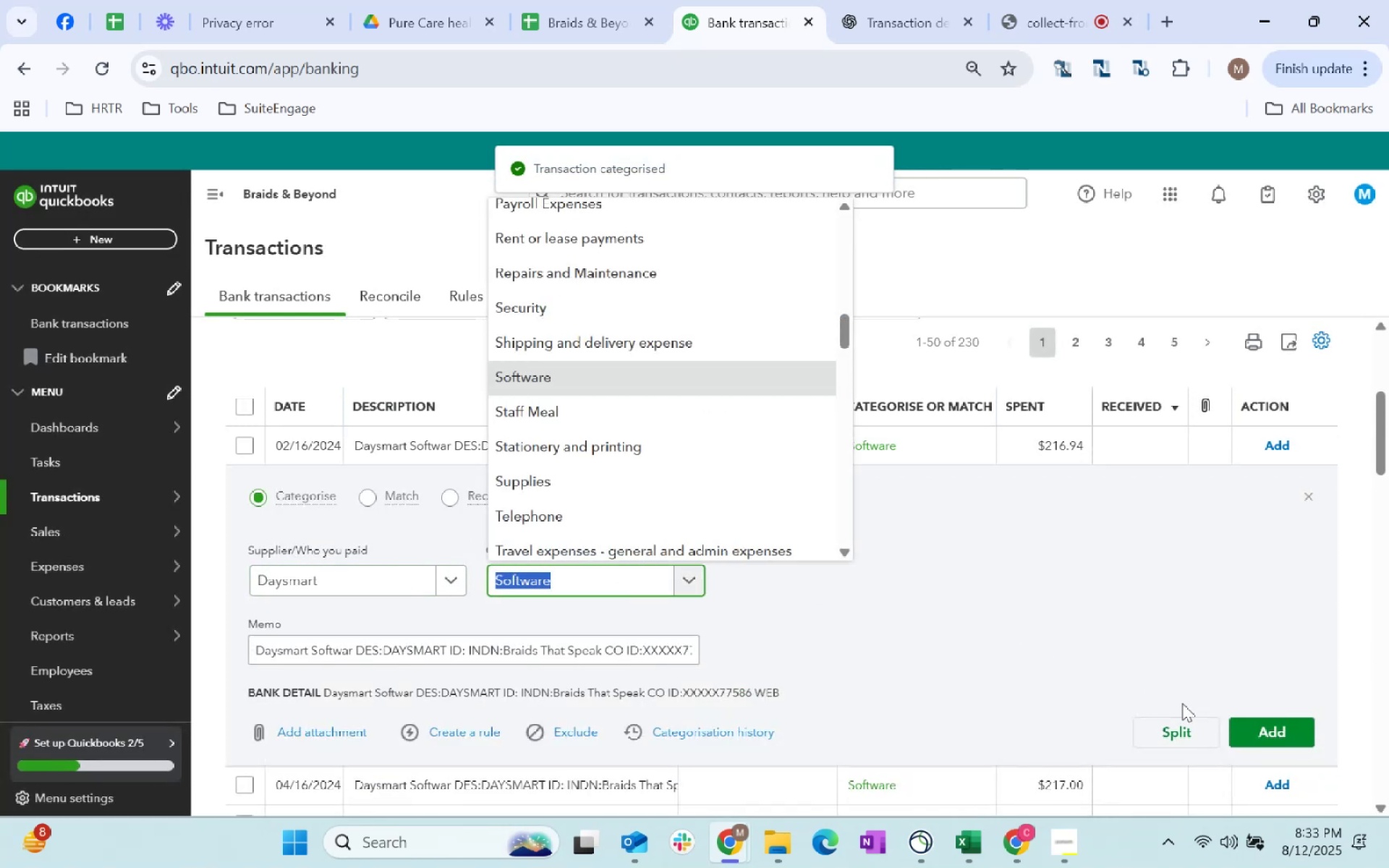 
left_click([1266, 745])
 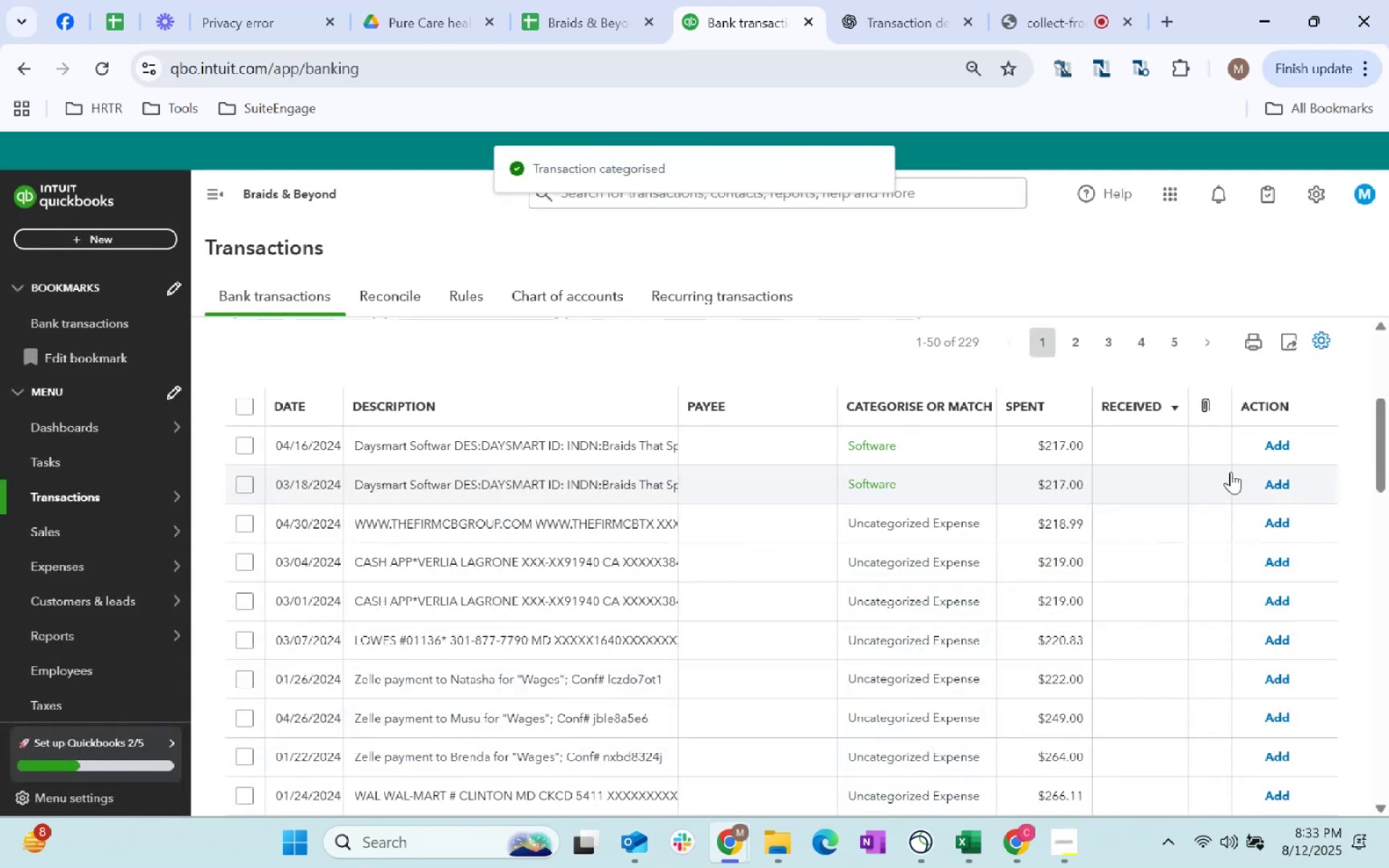 
left_click([1293, 440])
 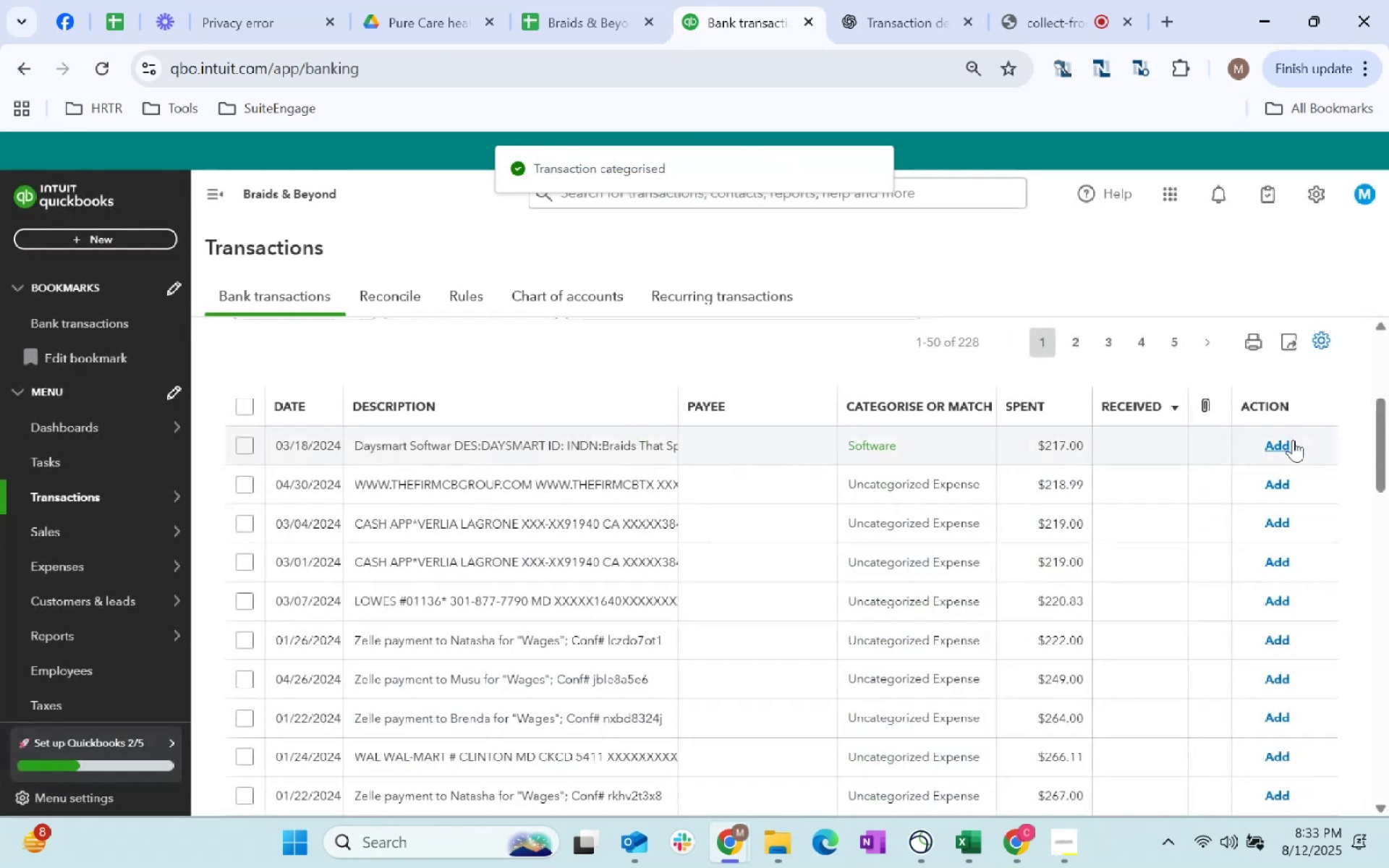 
left_click([1293, 440])
 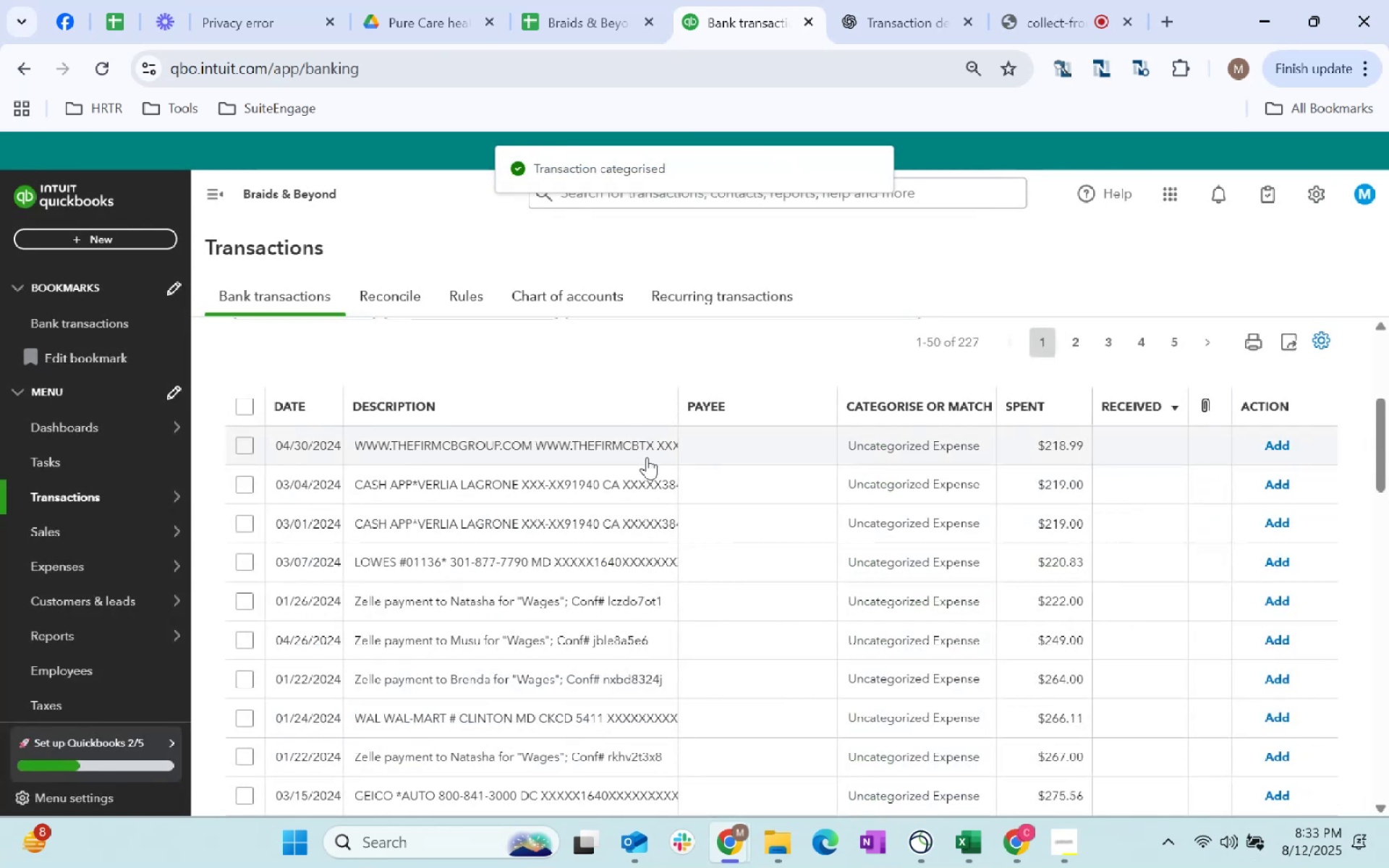 
left_click([738, 459])
 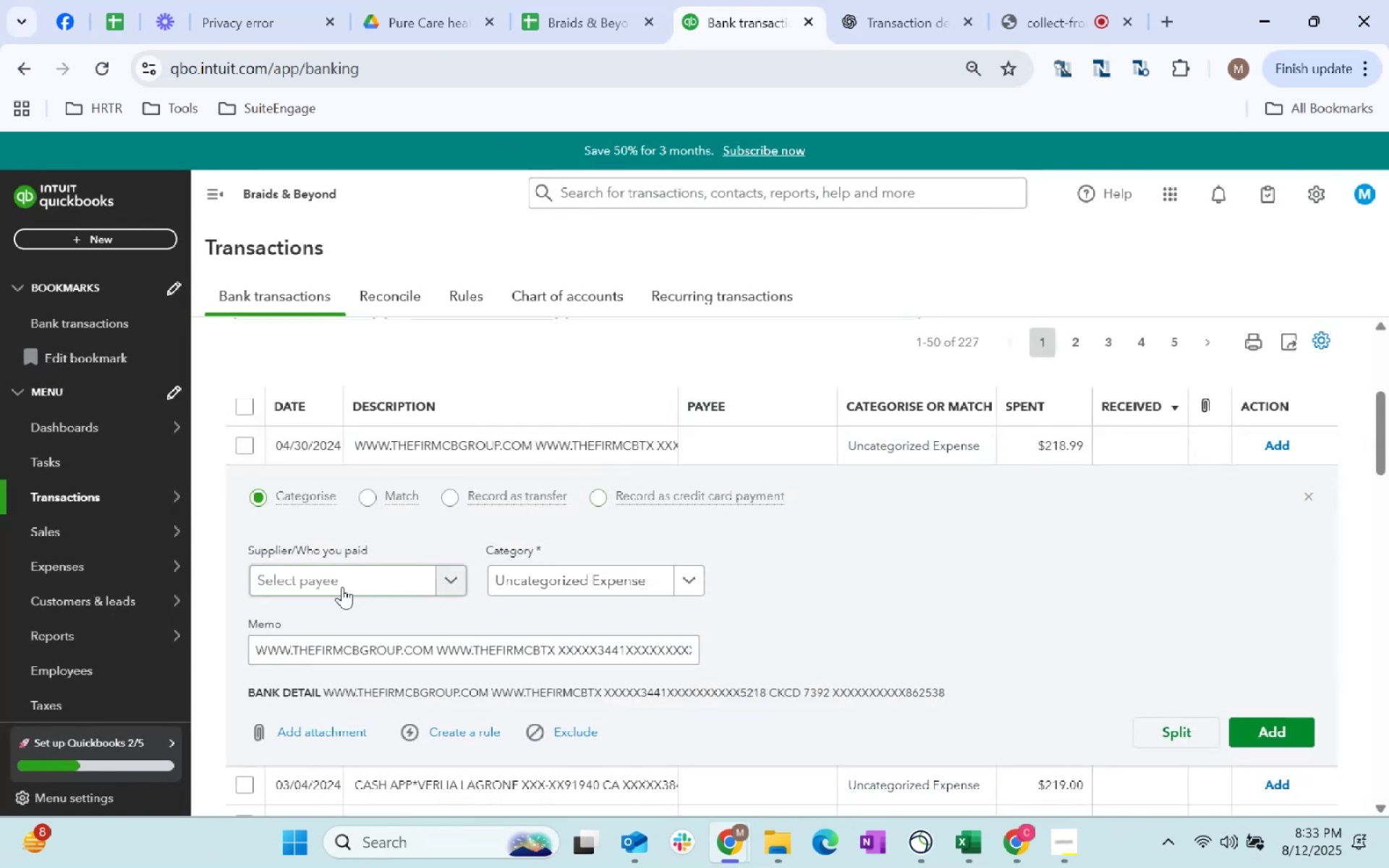 
left_click([342, 587])
 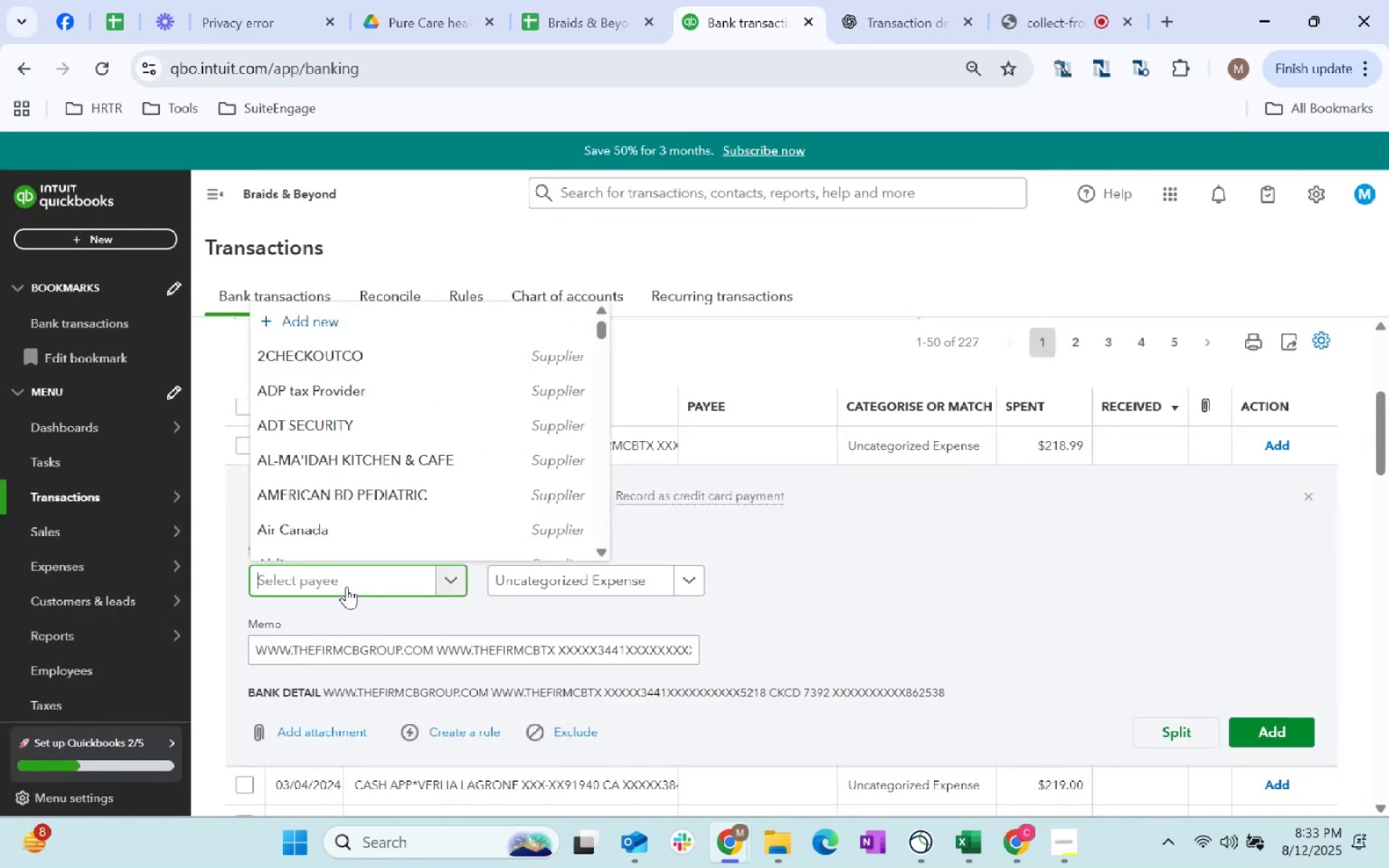 
type(The Firm)
key(Tab)
 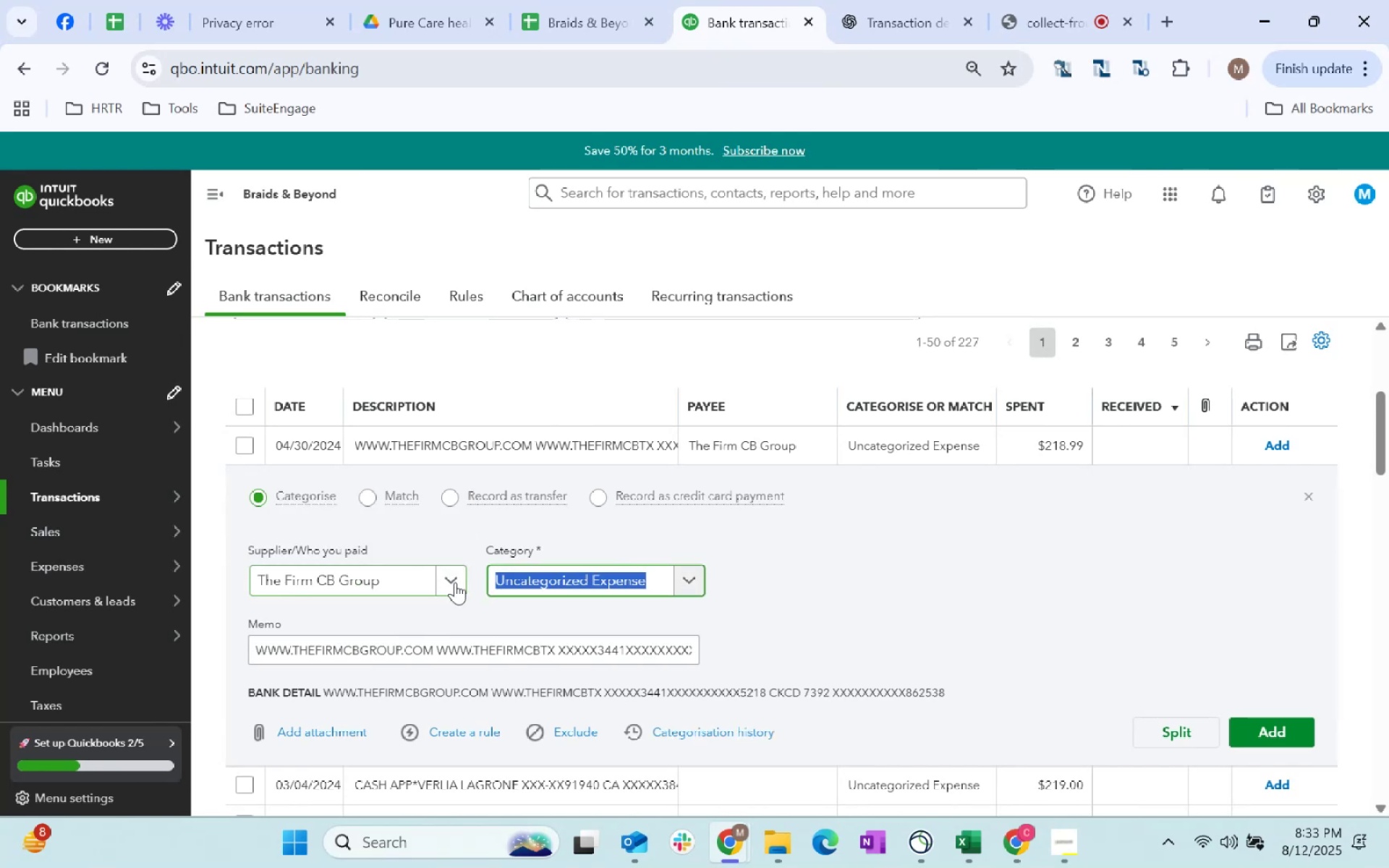 
type(Legal)
 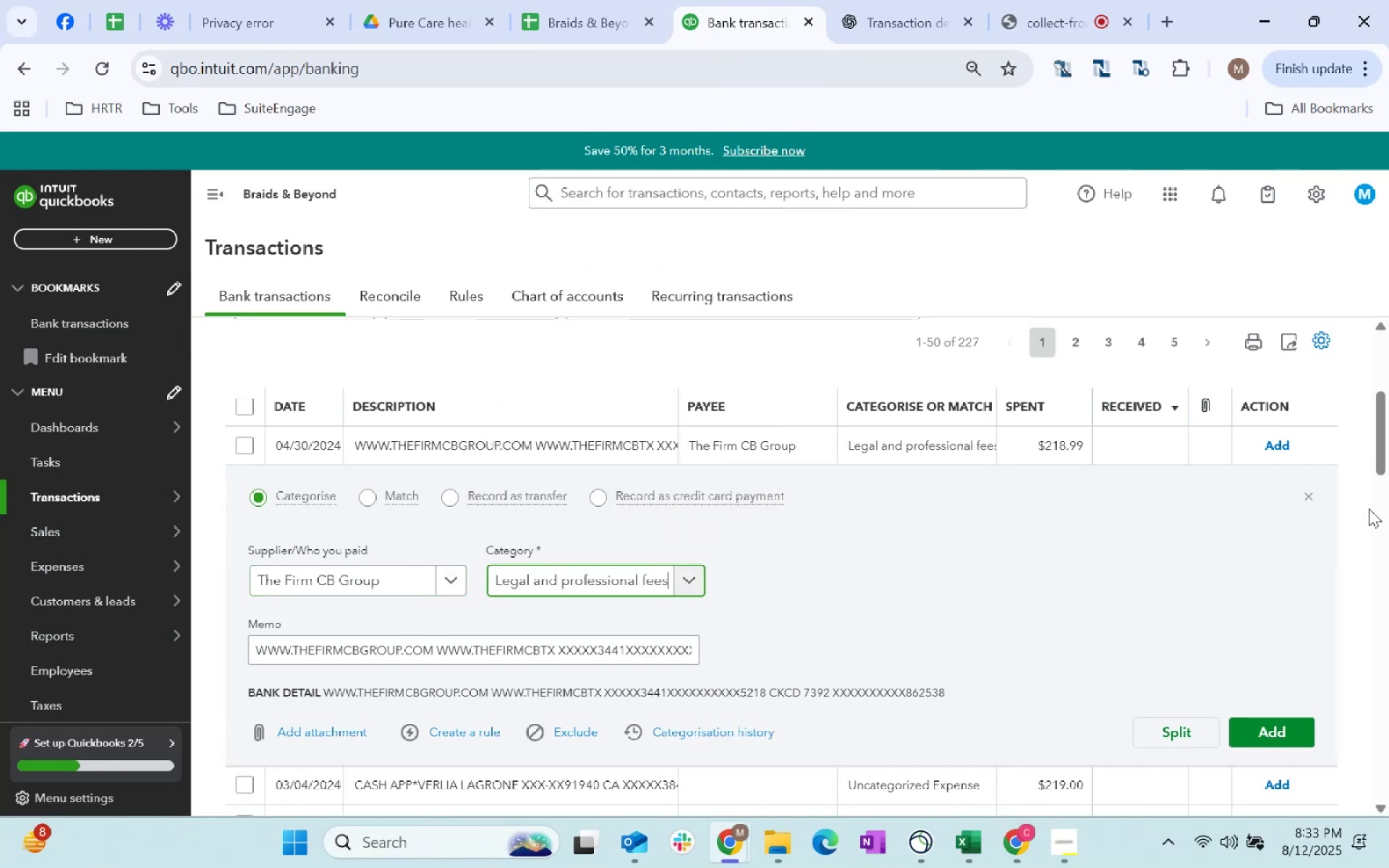 
left_click([1286, 742])
 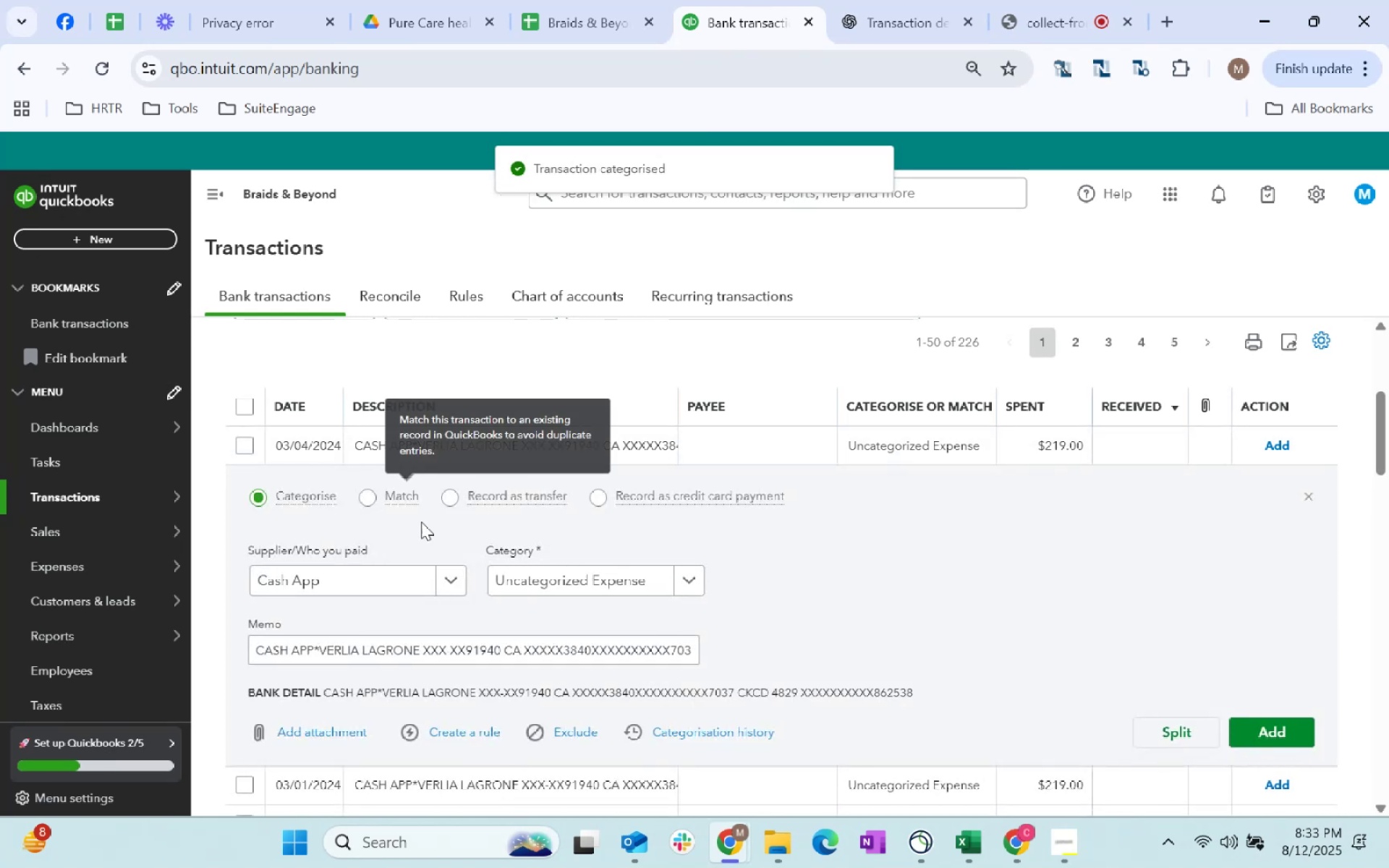 
wait(5.85)
 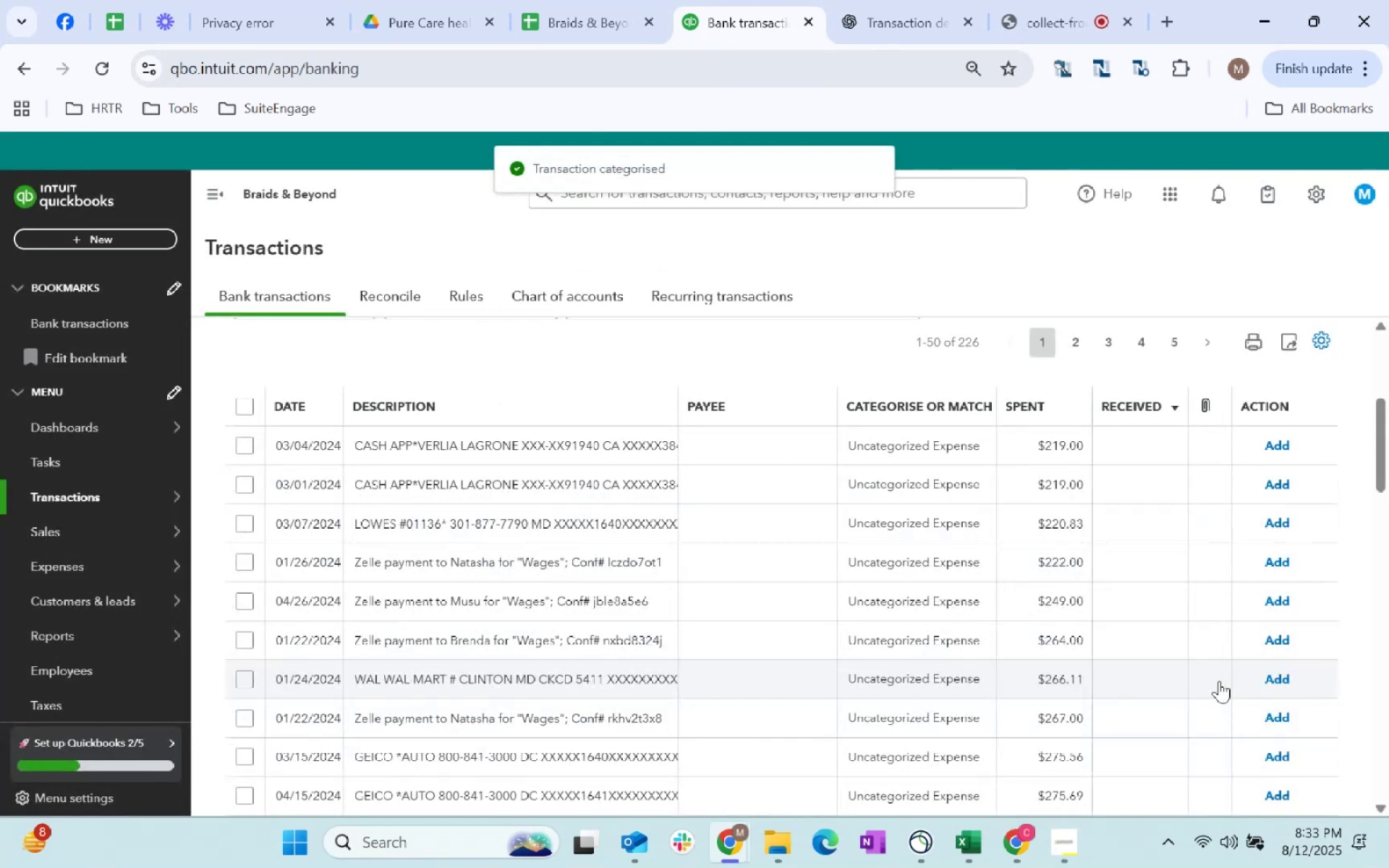 
type(supplies)
key(Tab)
 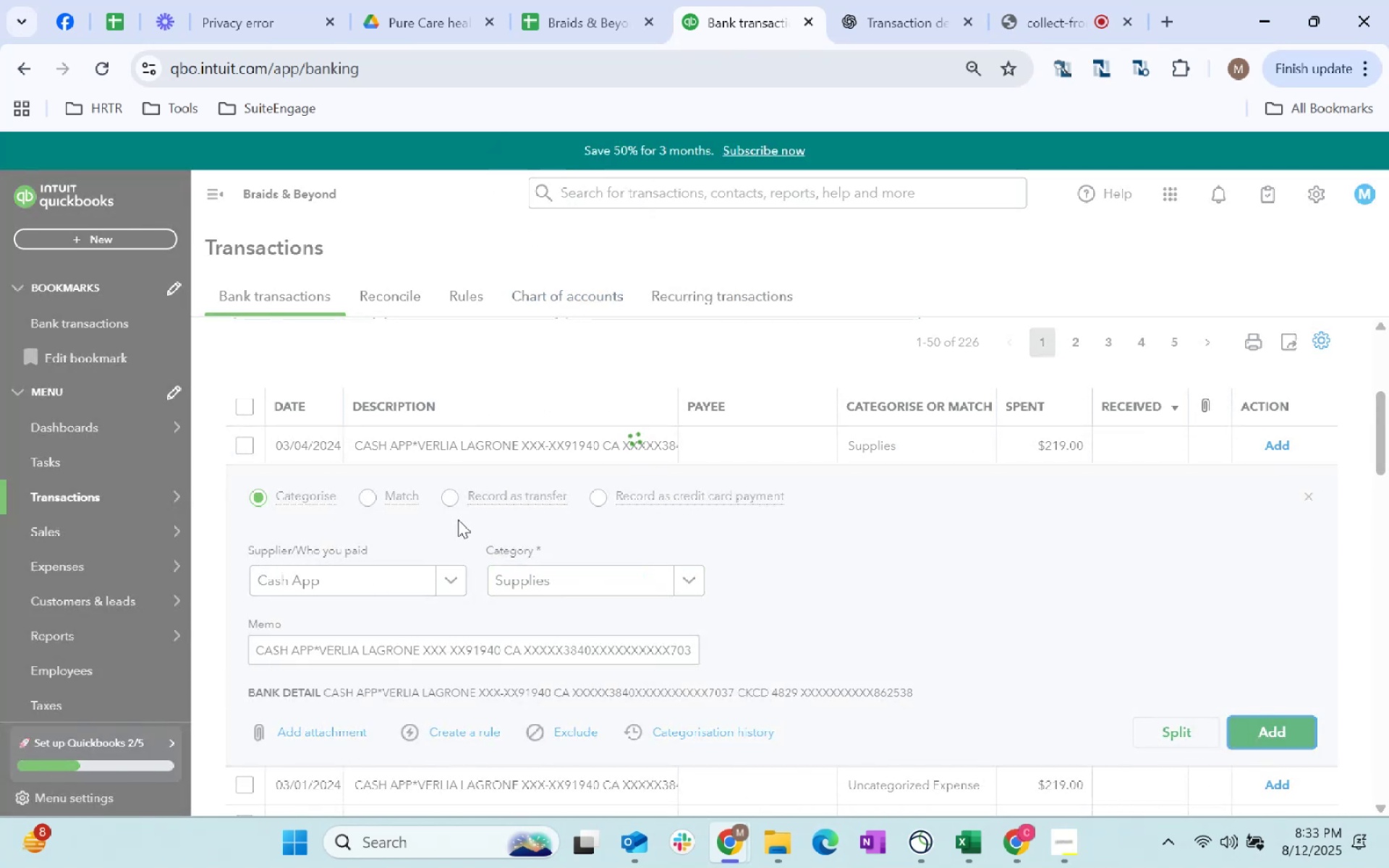 
left_click([501, 457])
 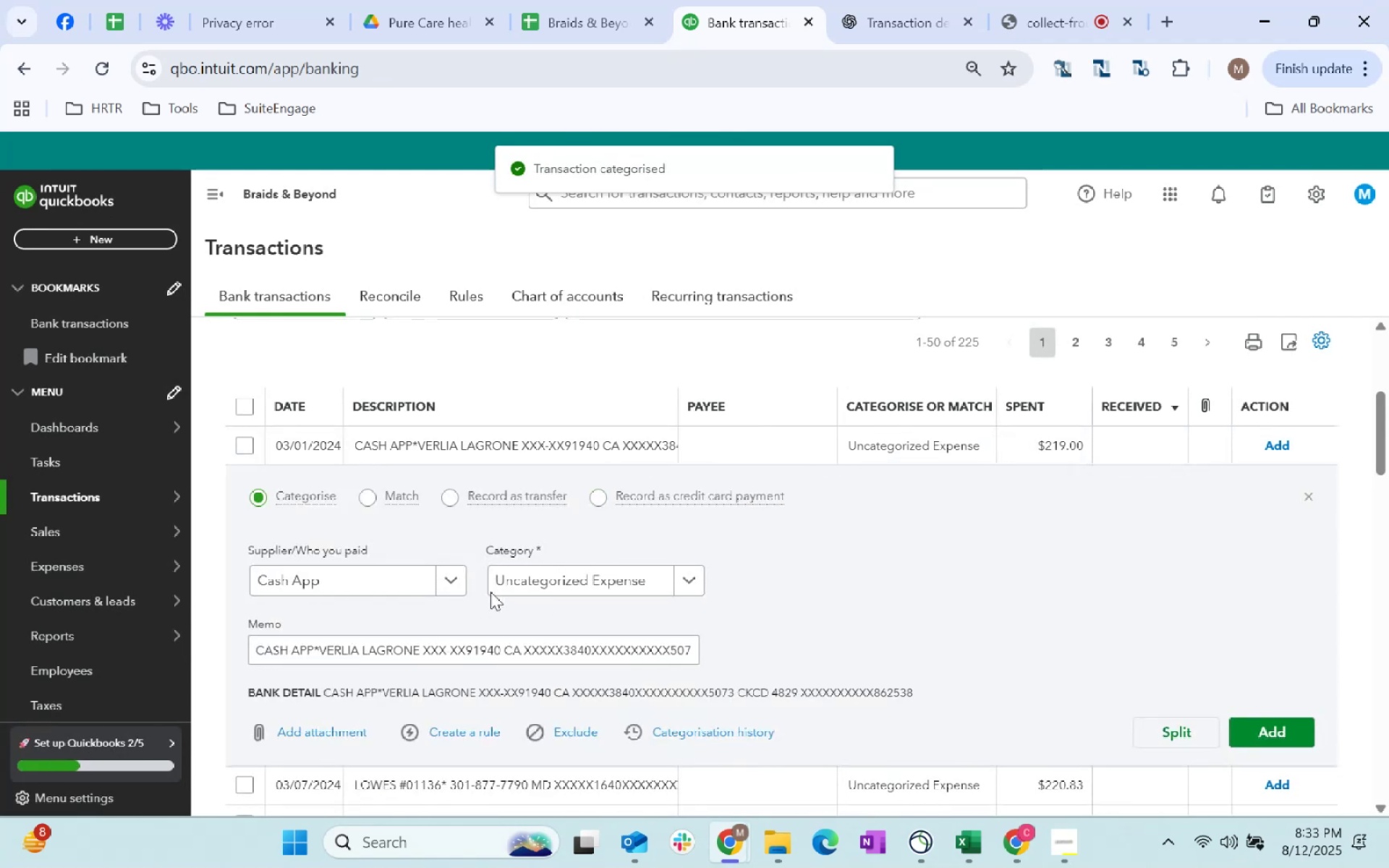 
left_click([547, 580])
 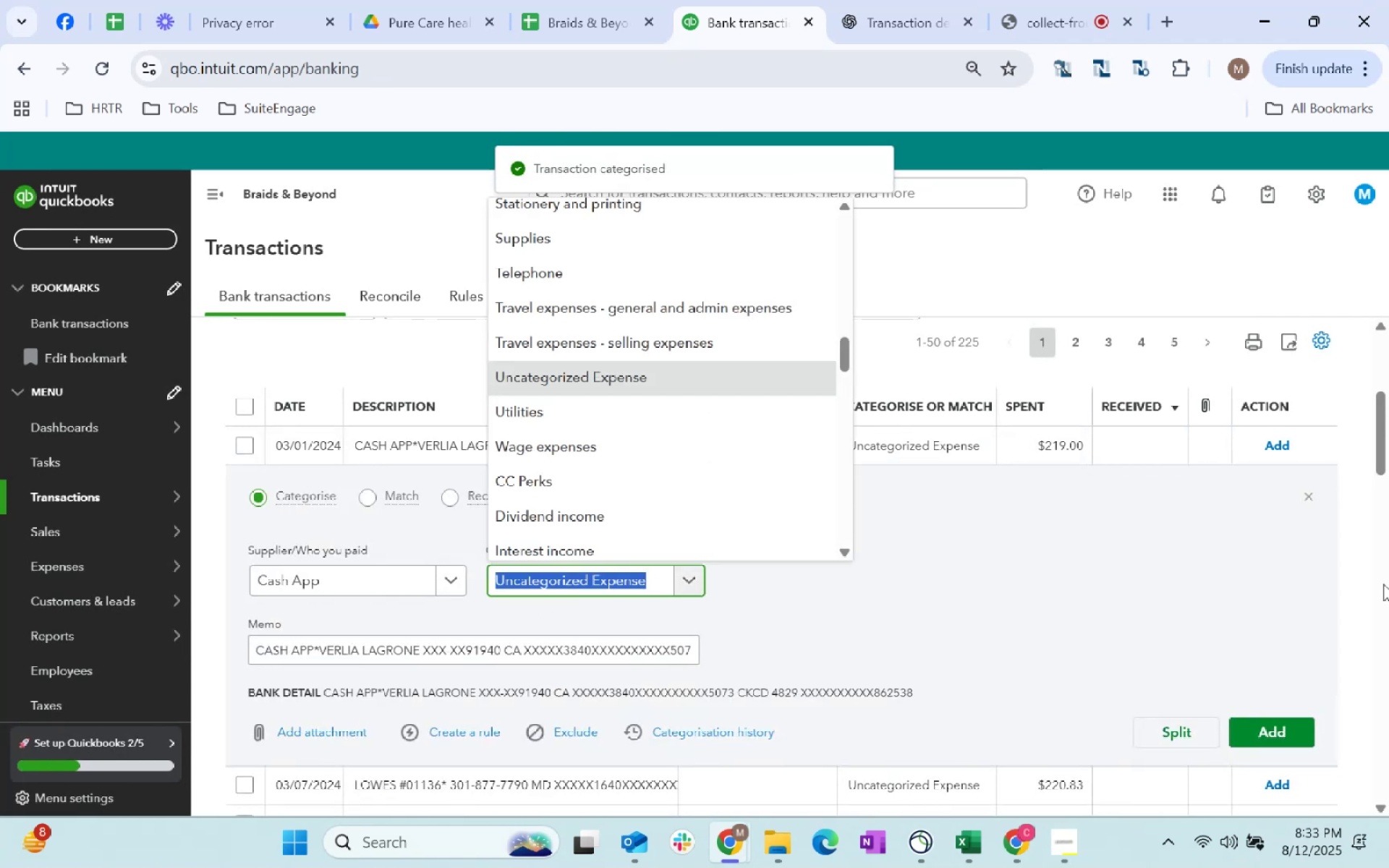 
type(supplies)
key(Tab)
 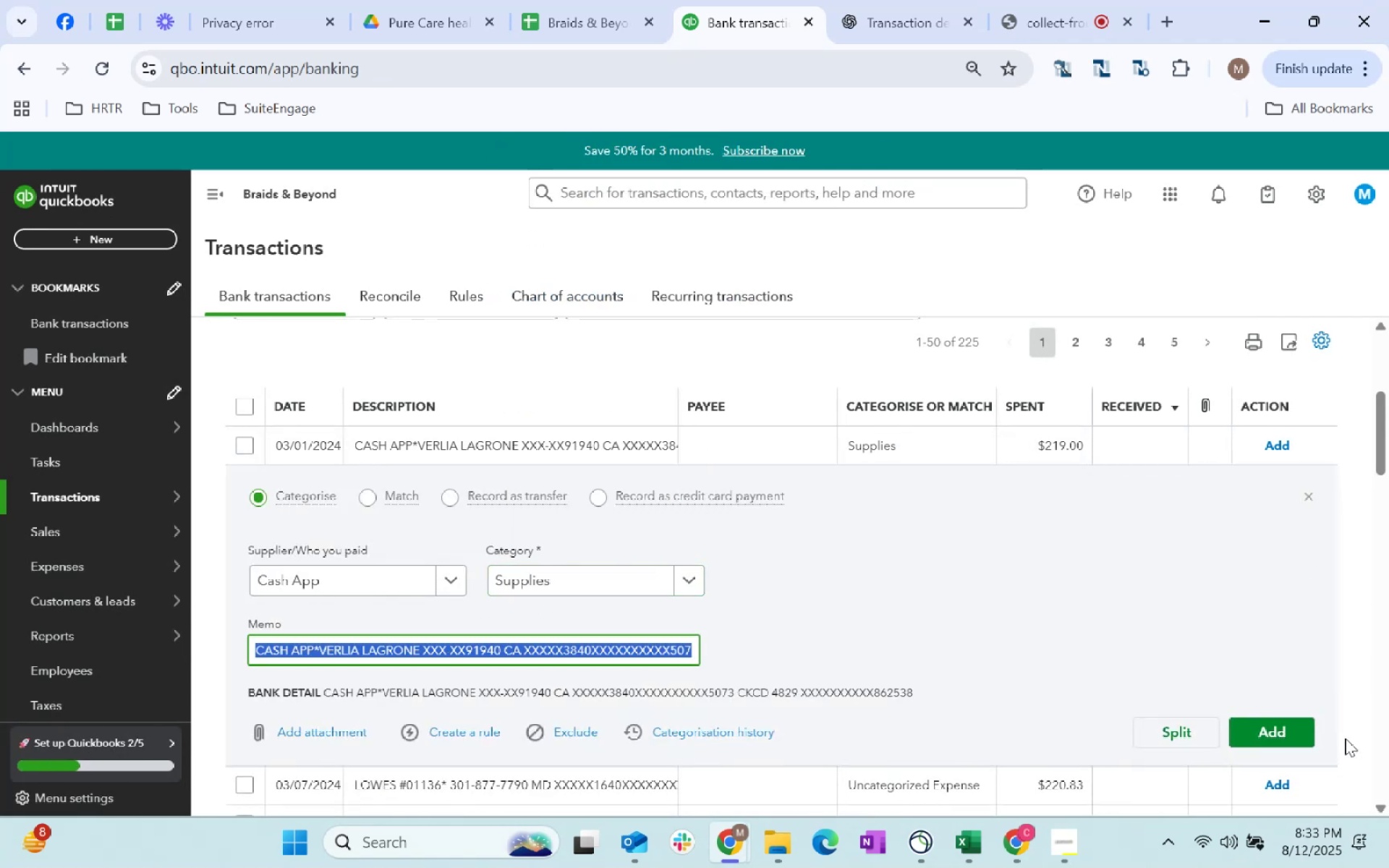 
left_click([1264, 737])
 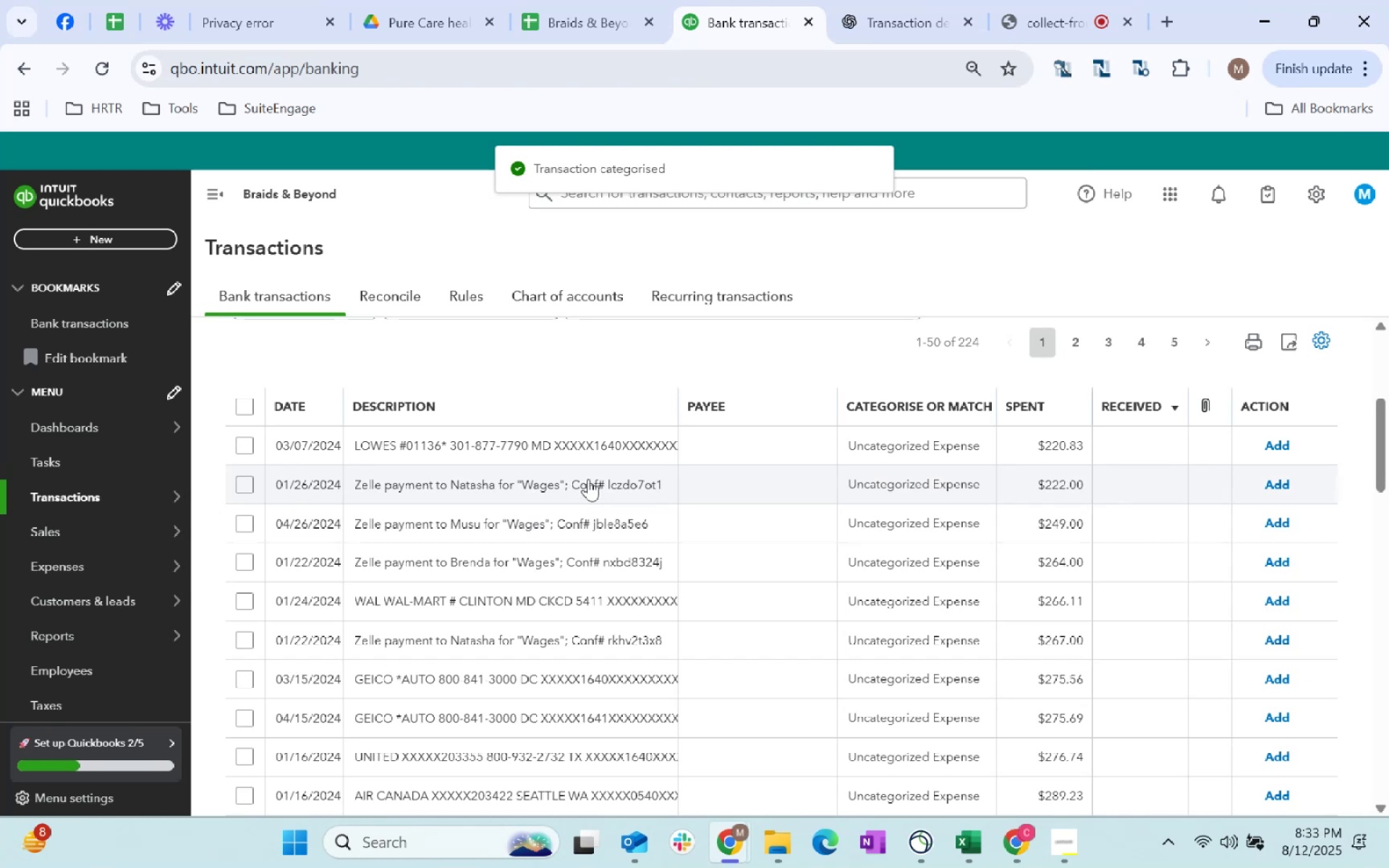 
left_click([752, 448])
 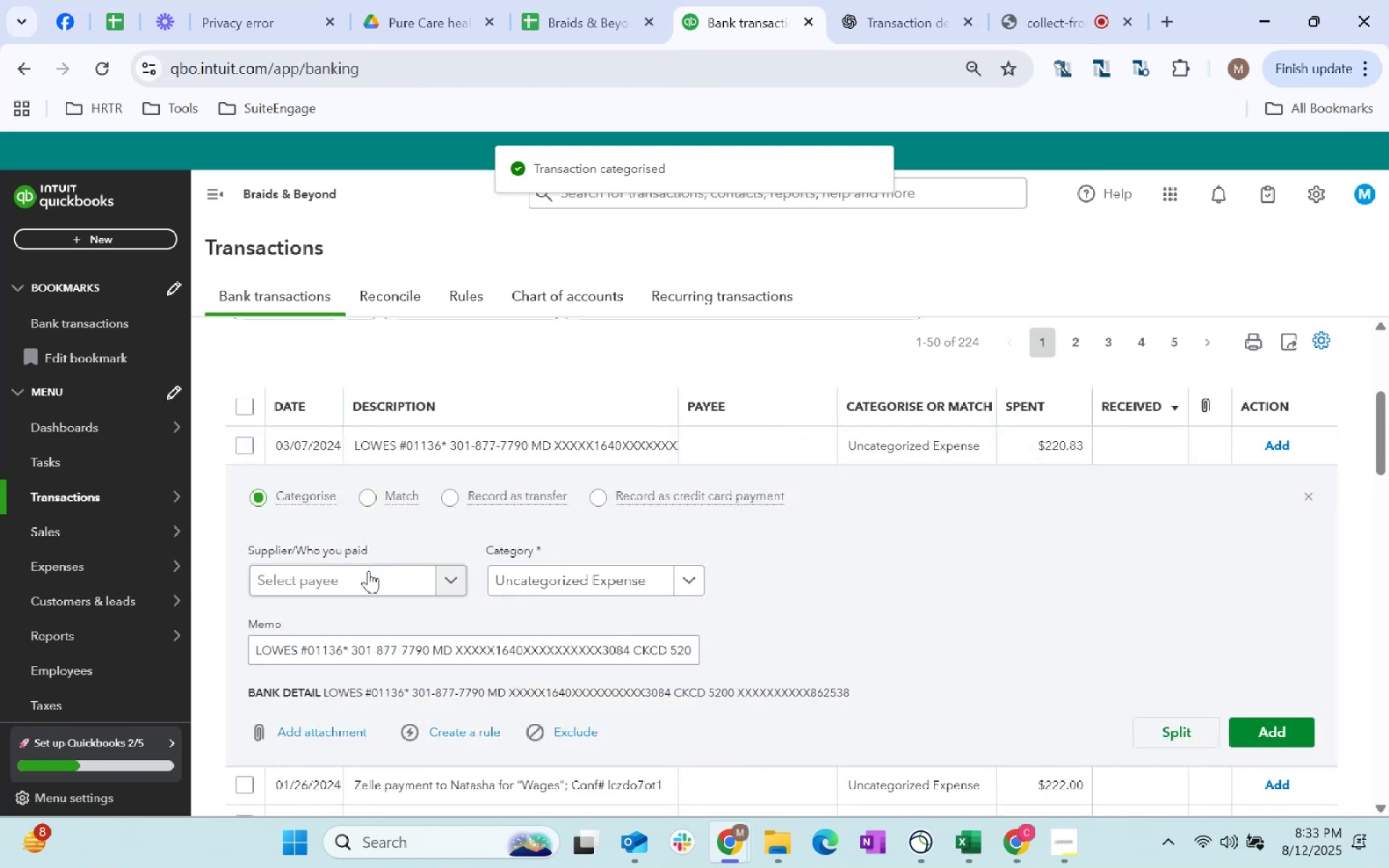 
left_click([365, 587])
 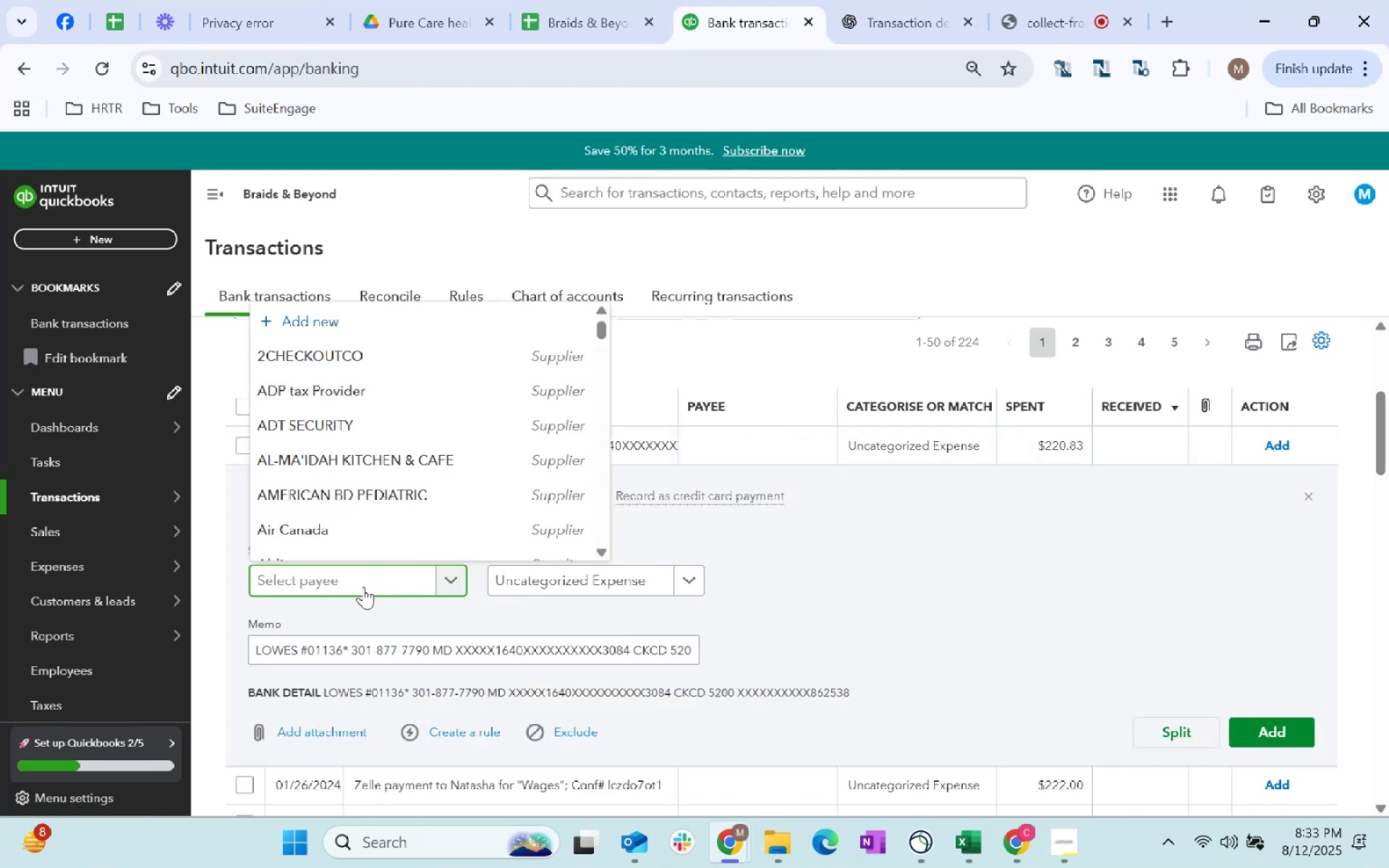 
type(Lowes)
key(Tab)
type(supplies)
key(Tab)
 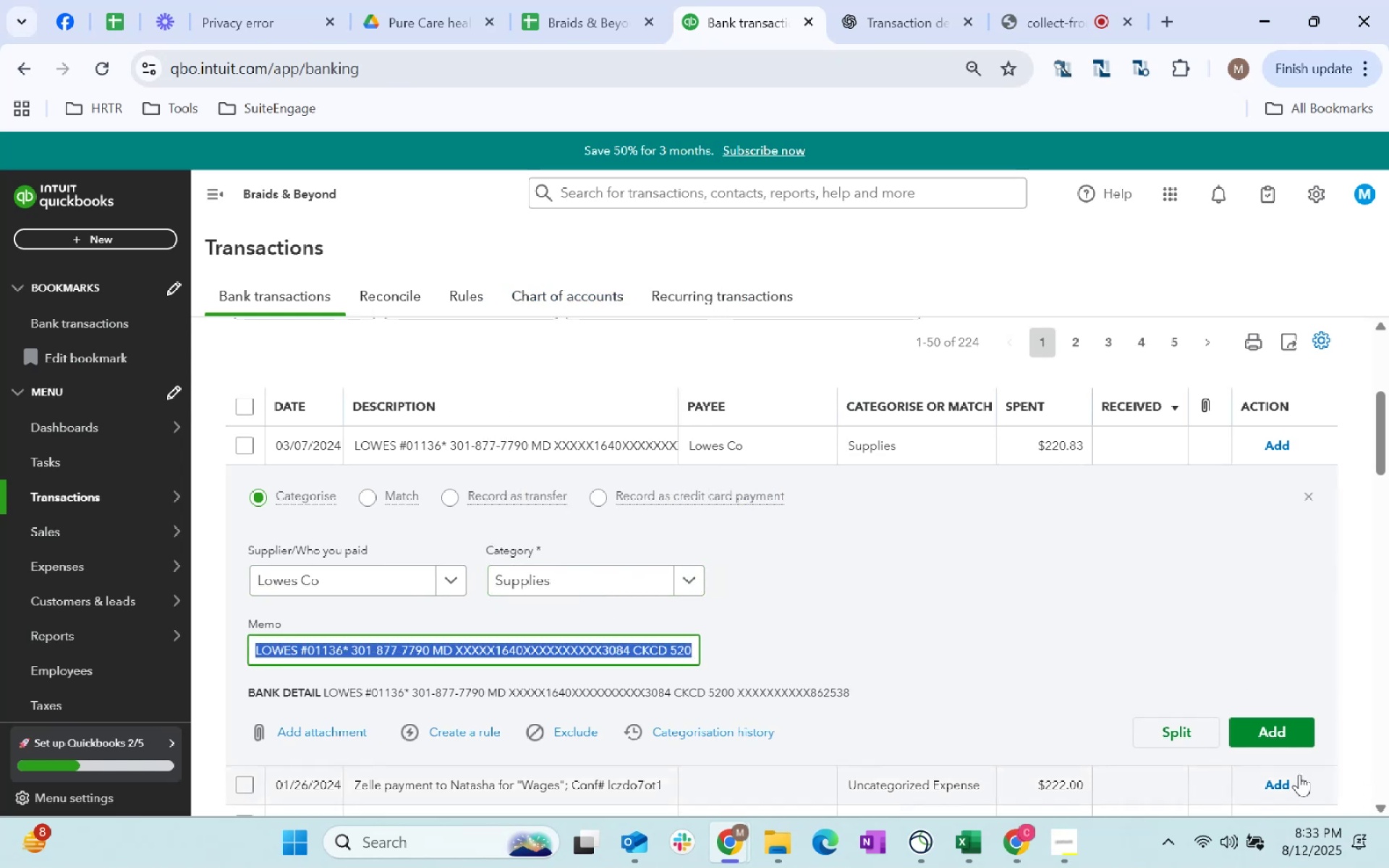 
left_click([1295, 724])
 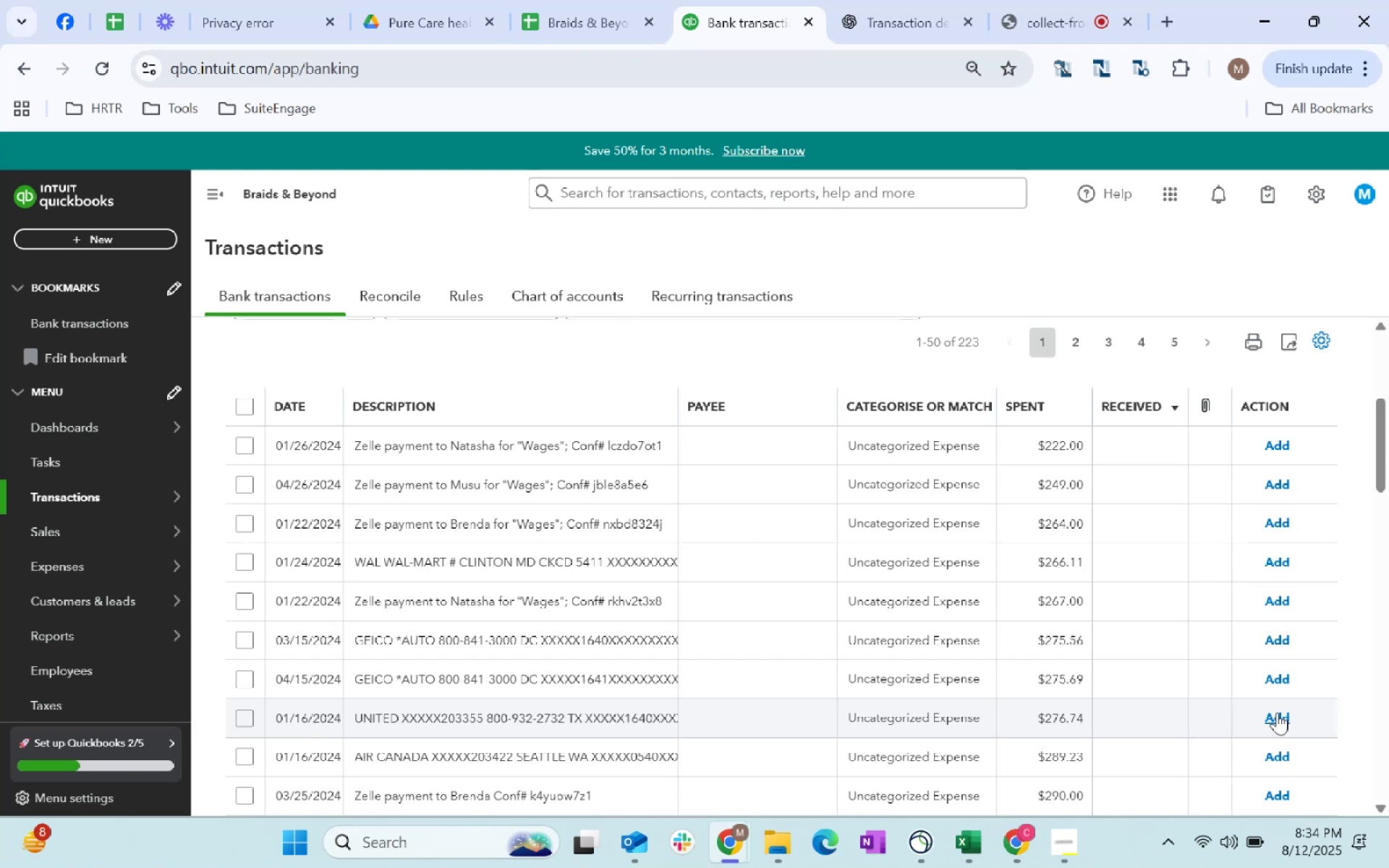 
wait(13.56)
 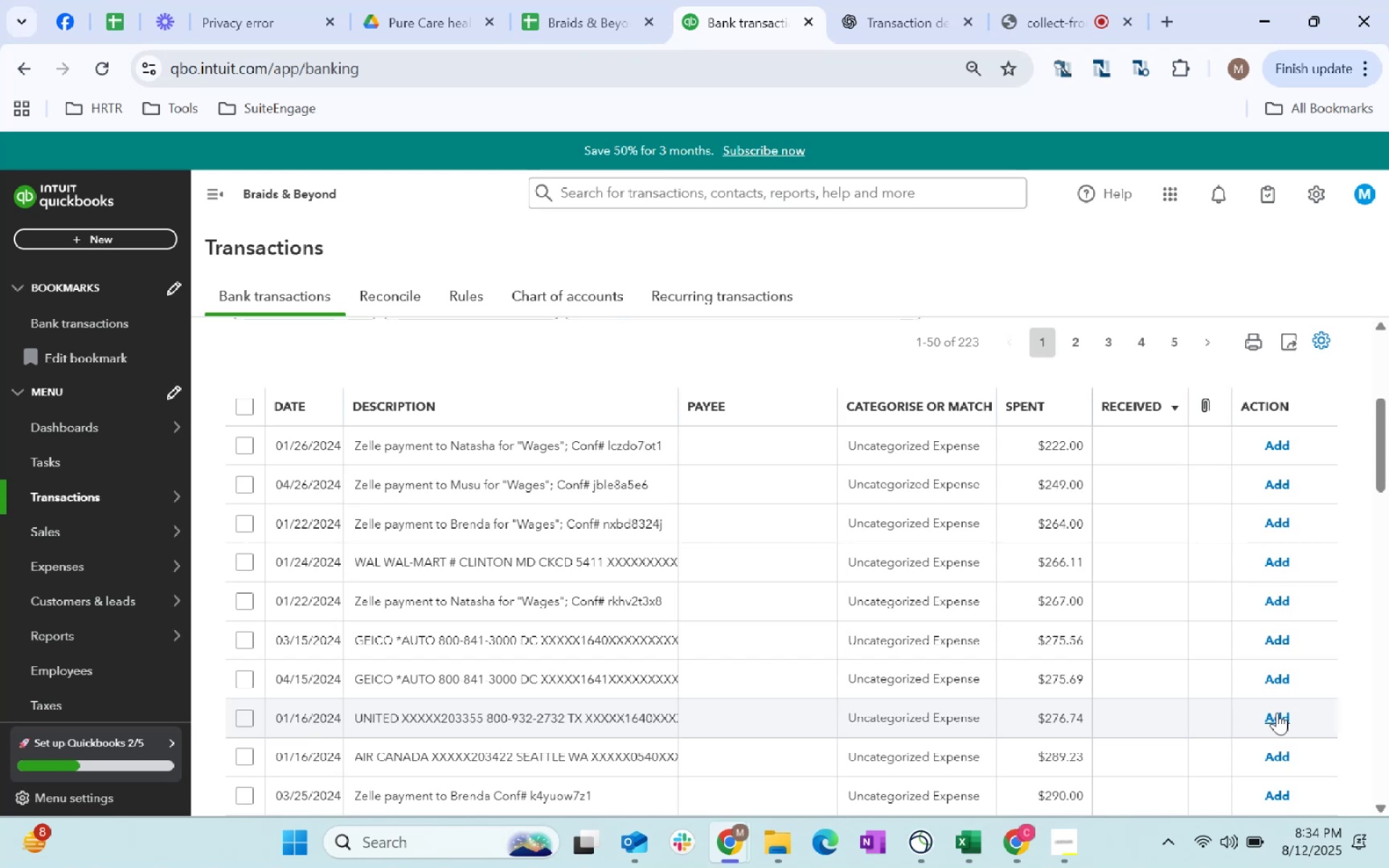 
left_click([728, 446])
 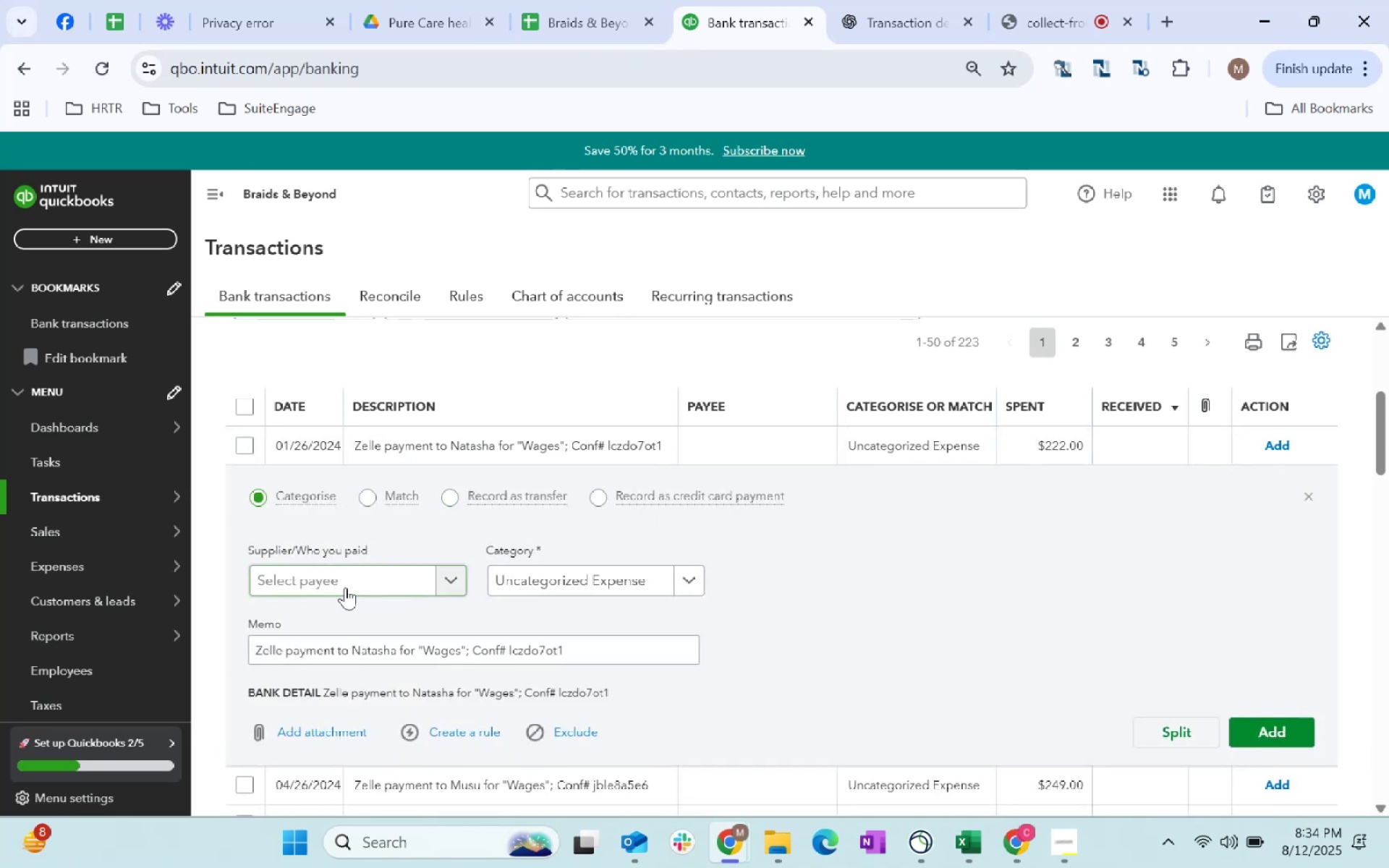 
left_click([351, 584])
 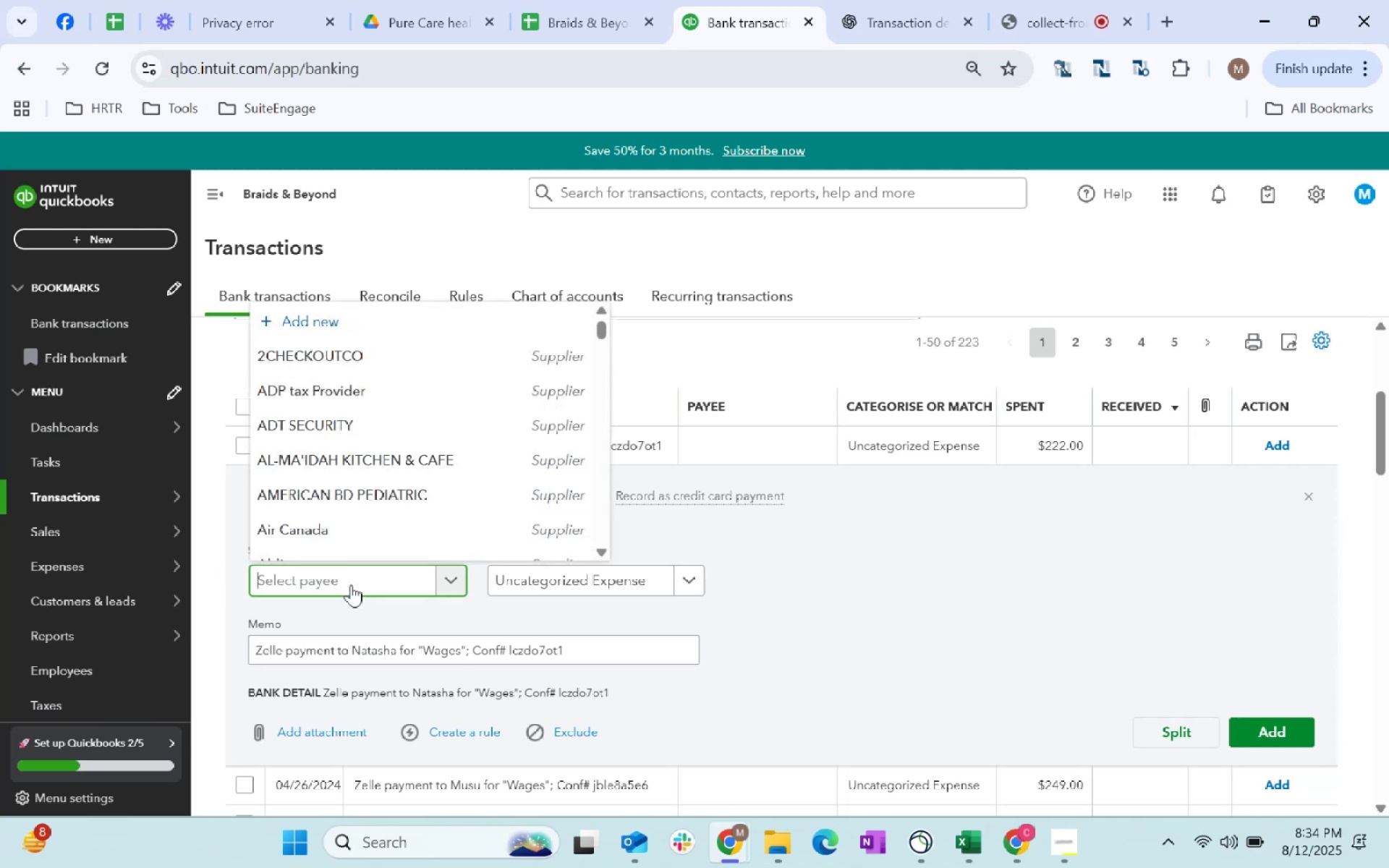 
type(Natasha)
key(Tab)
type(wage)
key(Tab)
 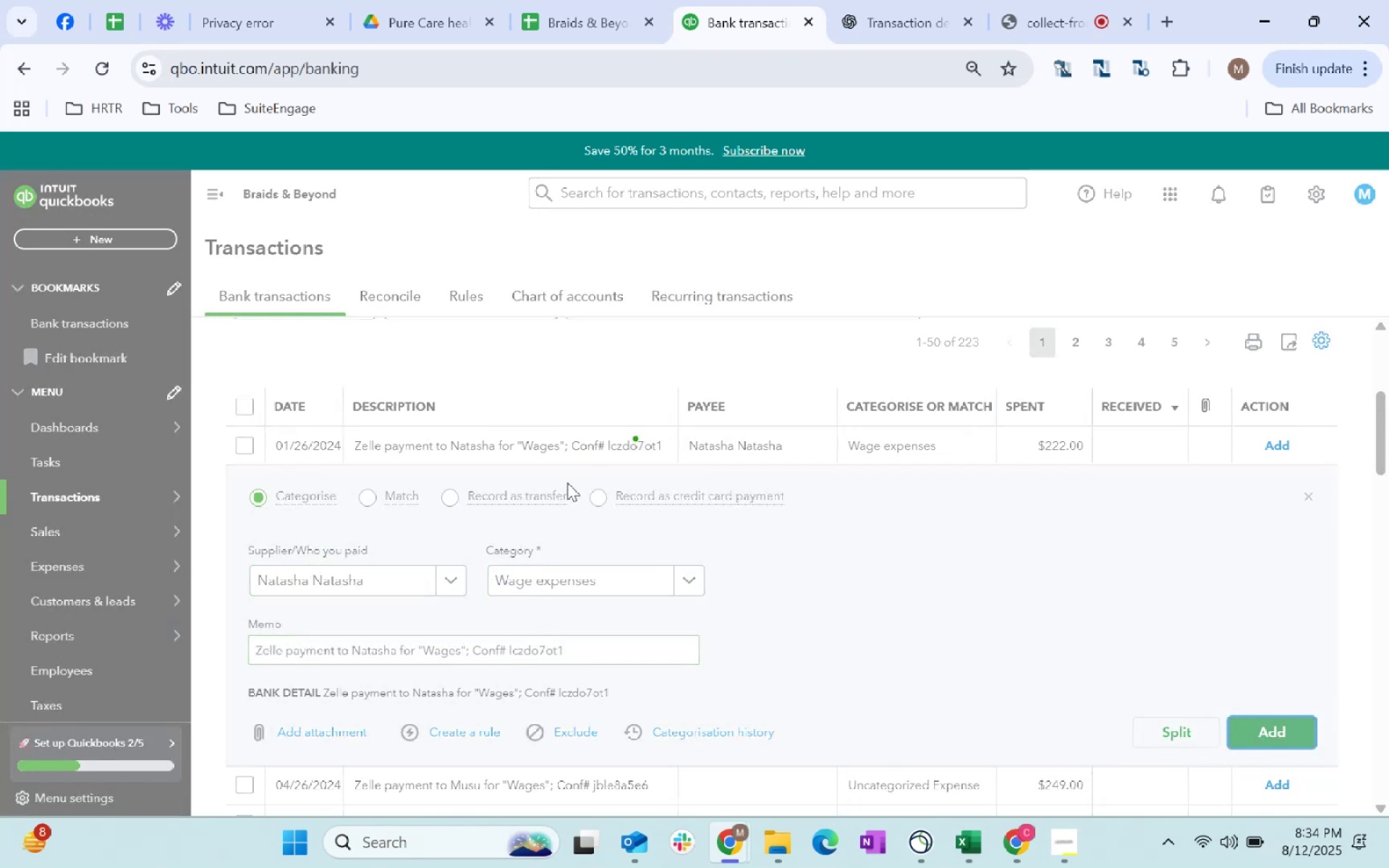 
left_click([734, 440])
 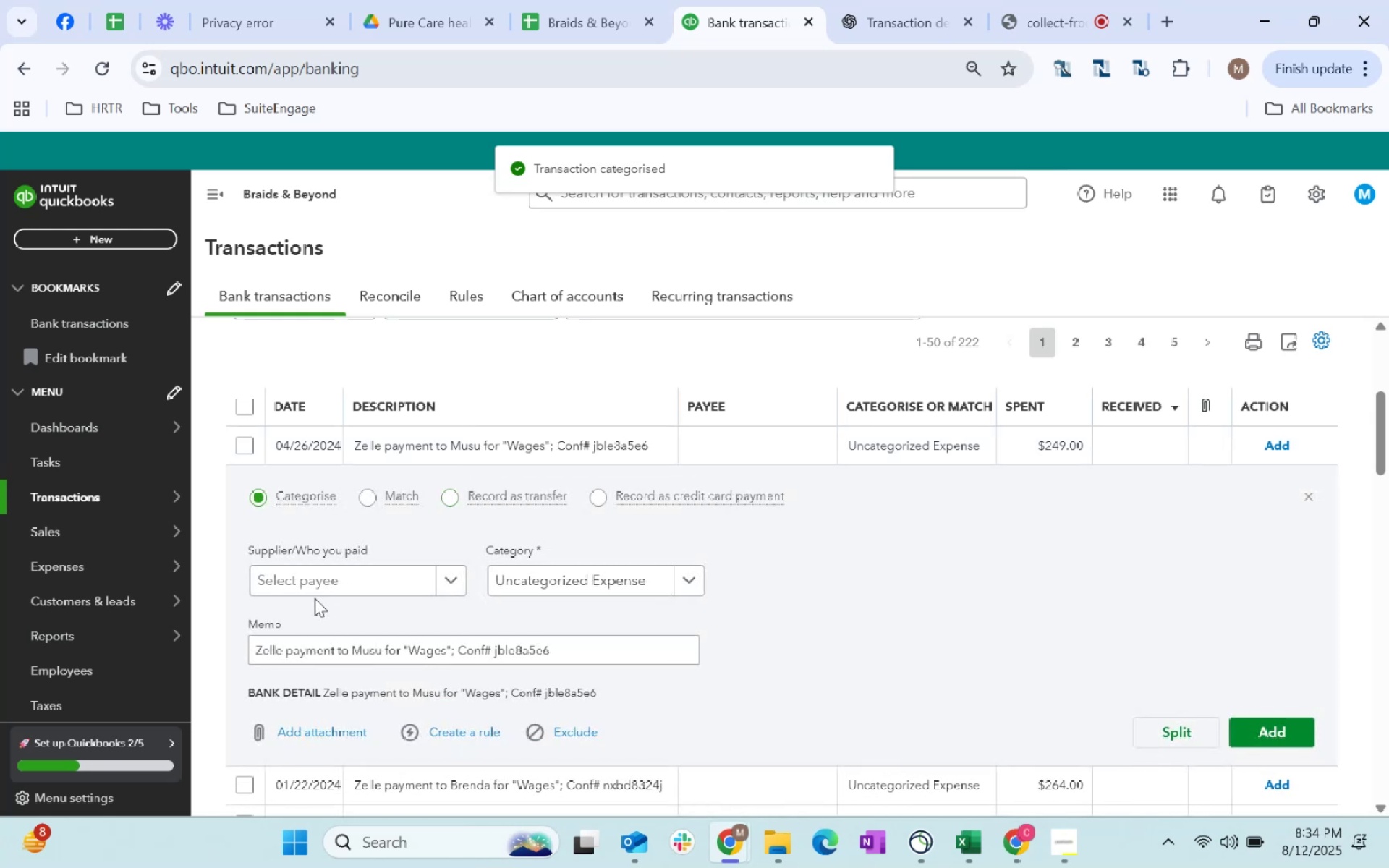 
left_click([323, 587])
 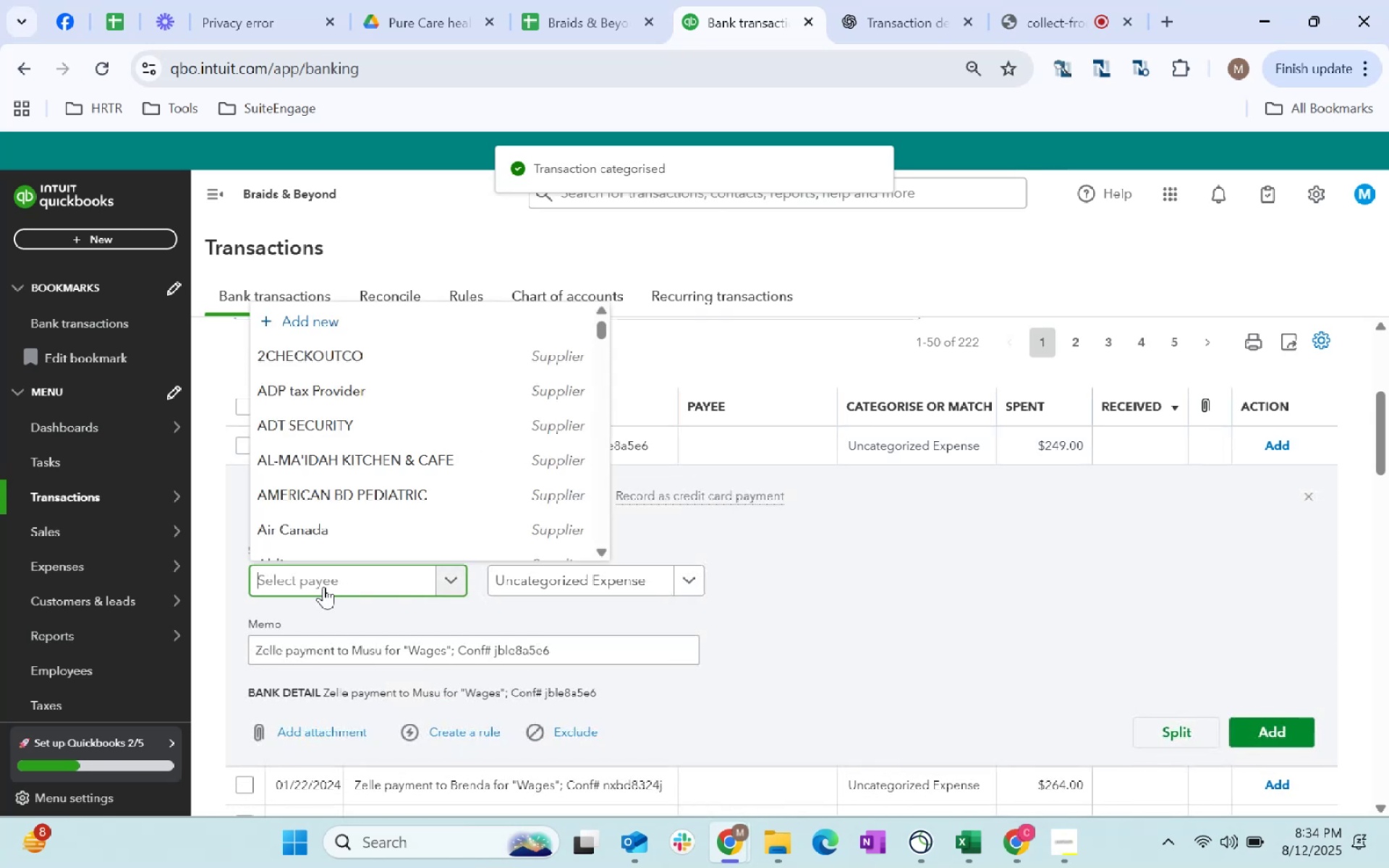 
type(Musu)
key(Tab)
type(Wage)
key(Tab)
 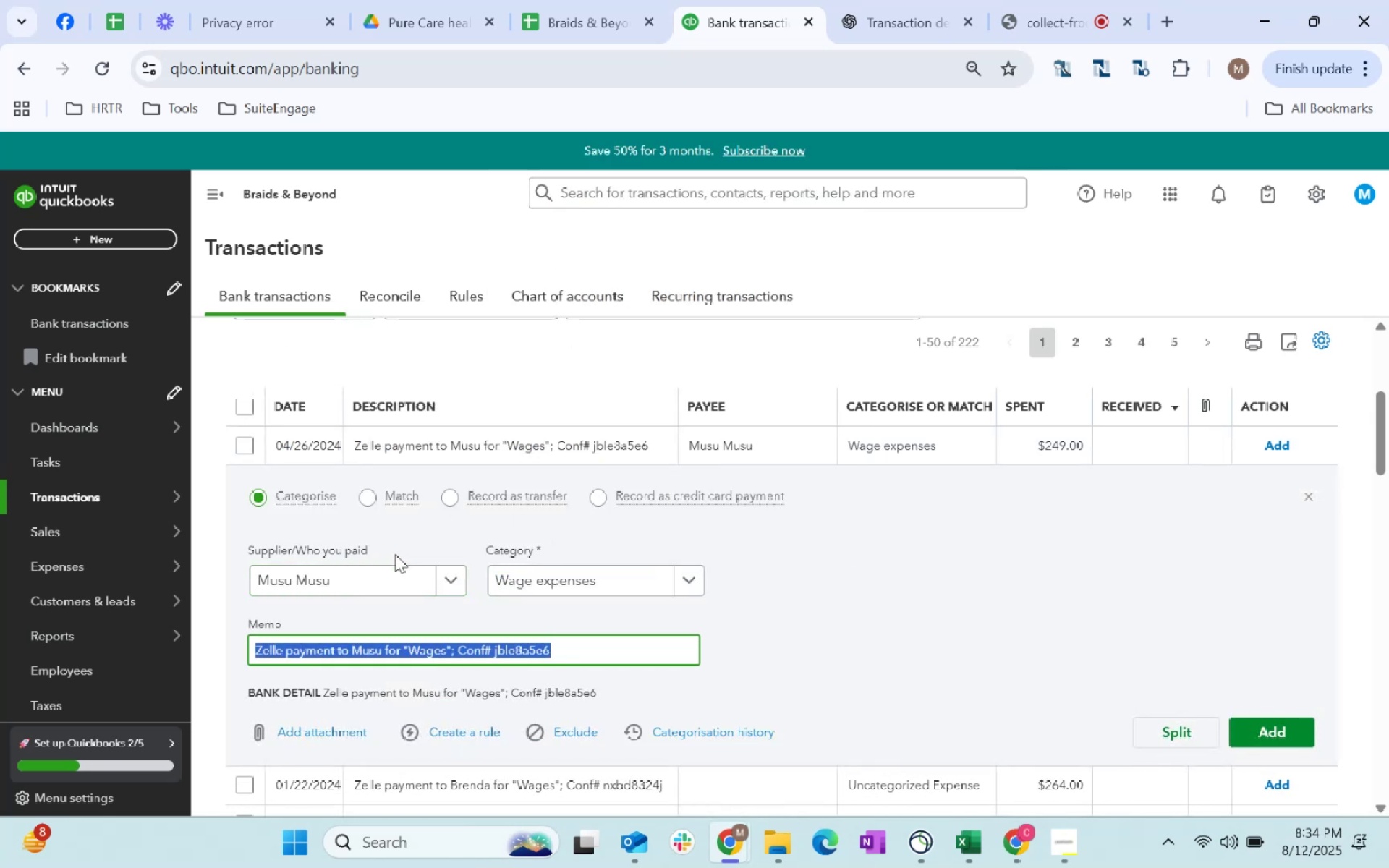 
left_click([1299, 724])
 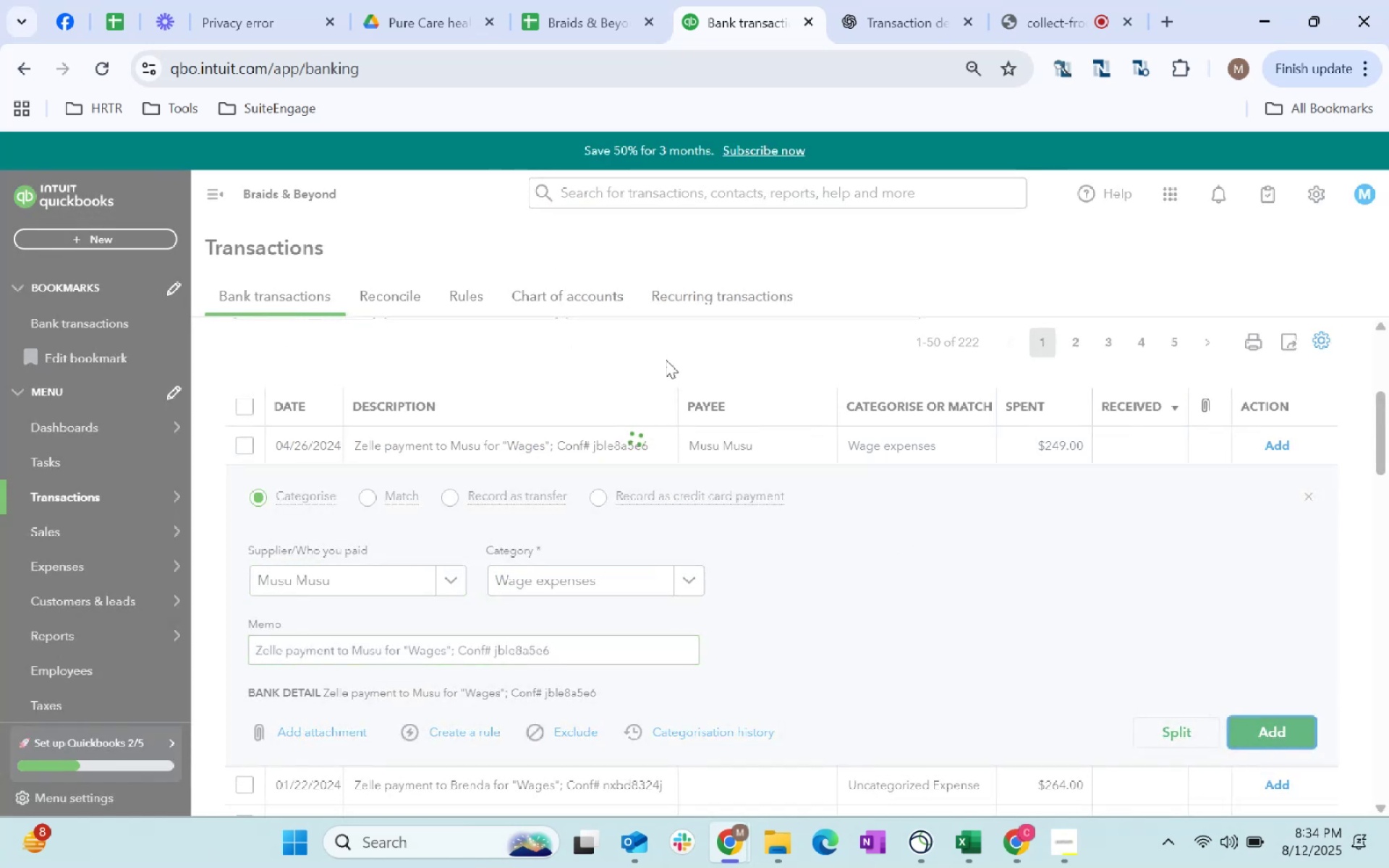 
mouse_move([573, 447])
 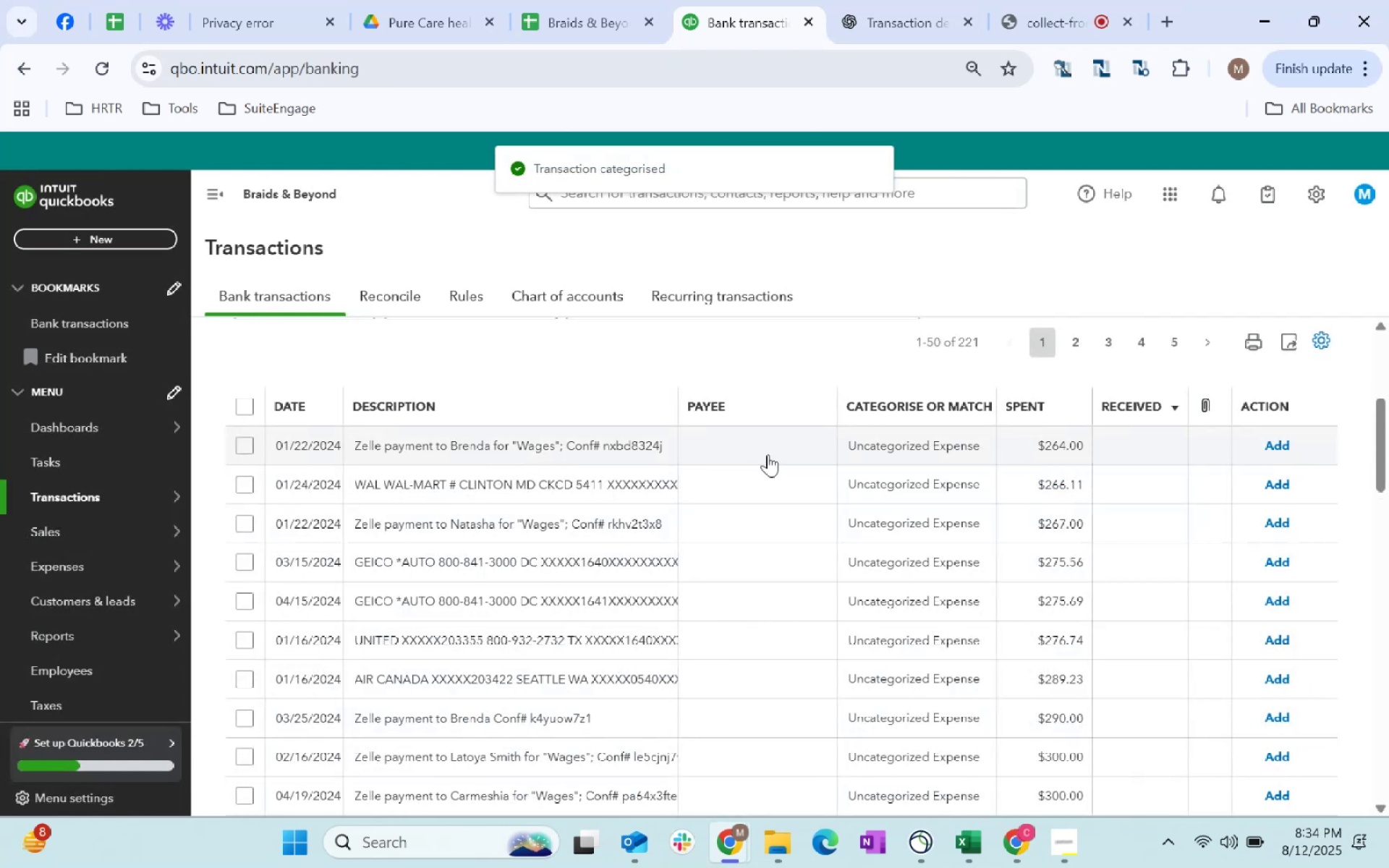 
left_click([771, 449])
 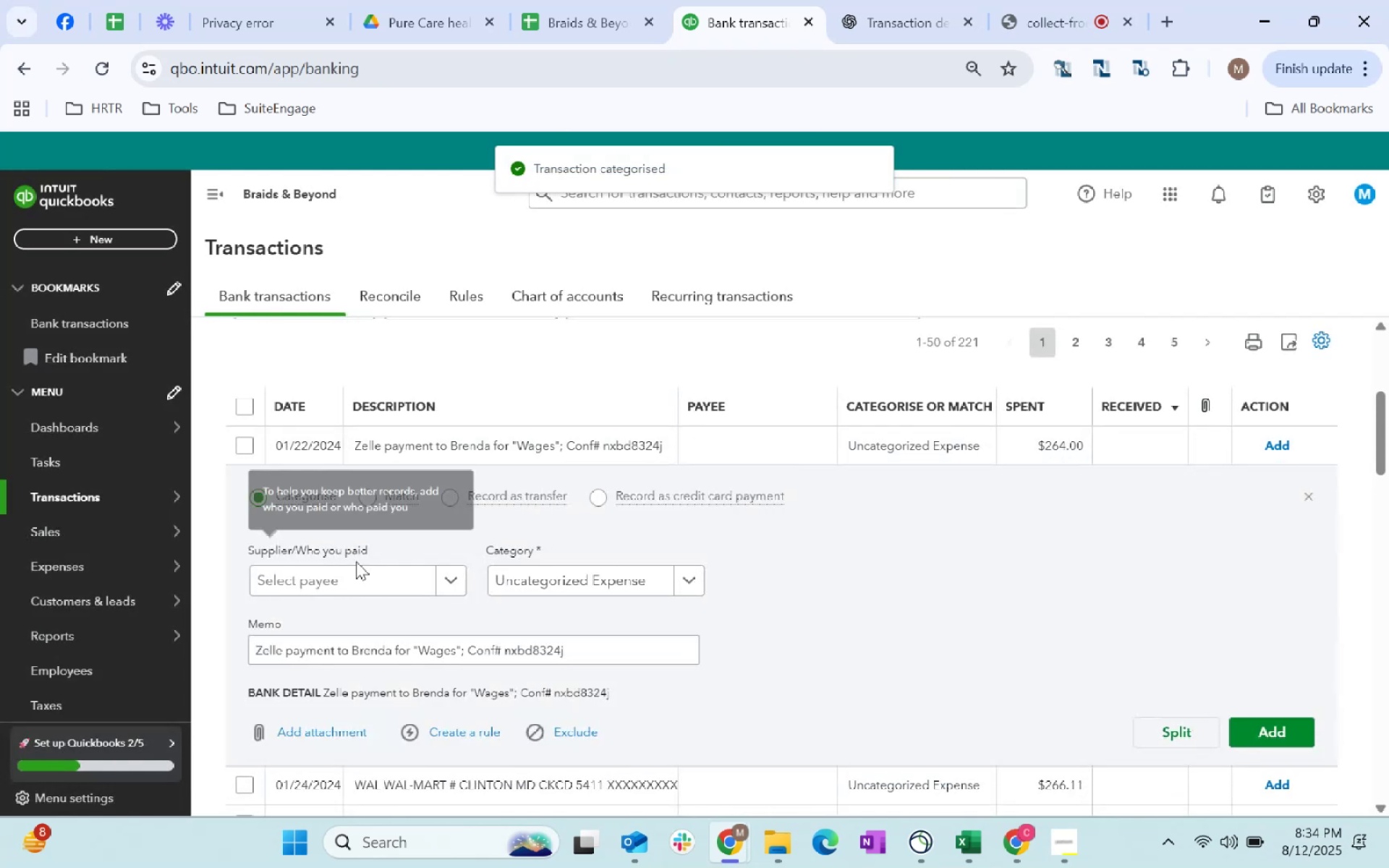 
left_click([356, 576])
 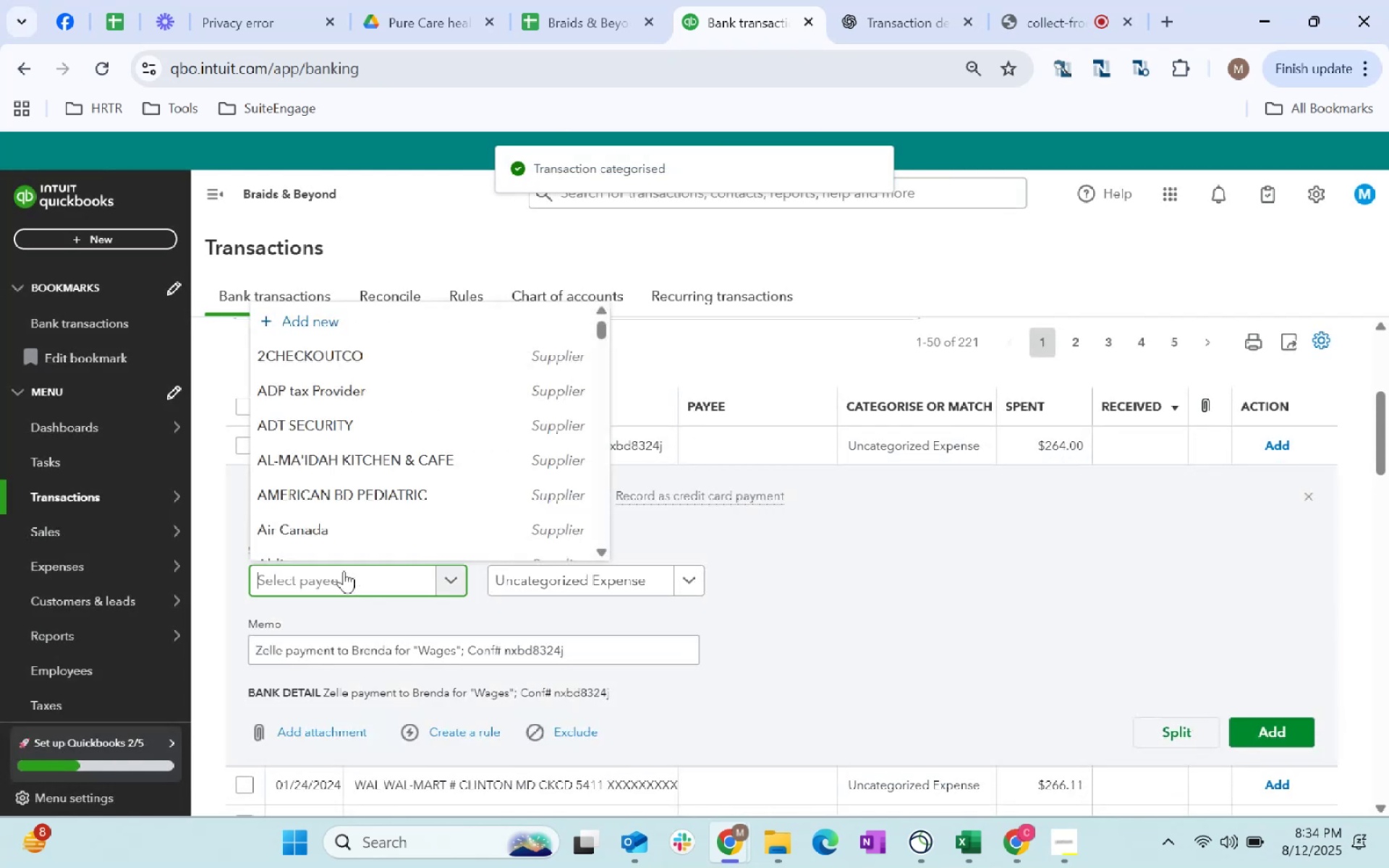 
type(Brenda)
key(Tab)
type(wage)
key(Tab)
 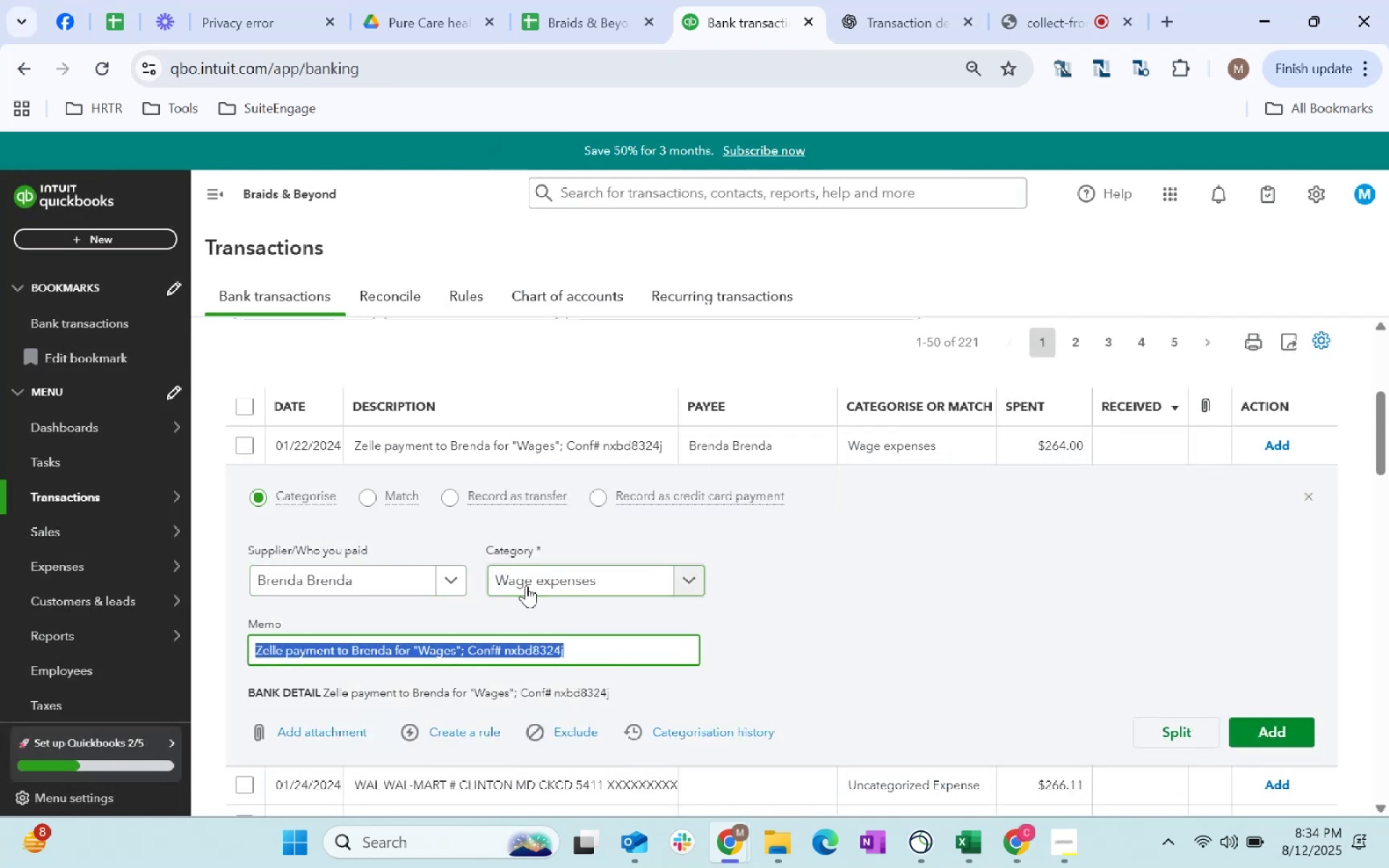 
left_click([1266, 727])
 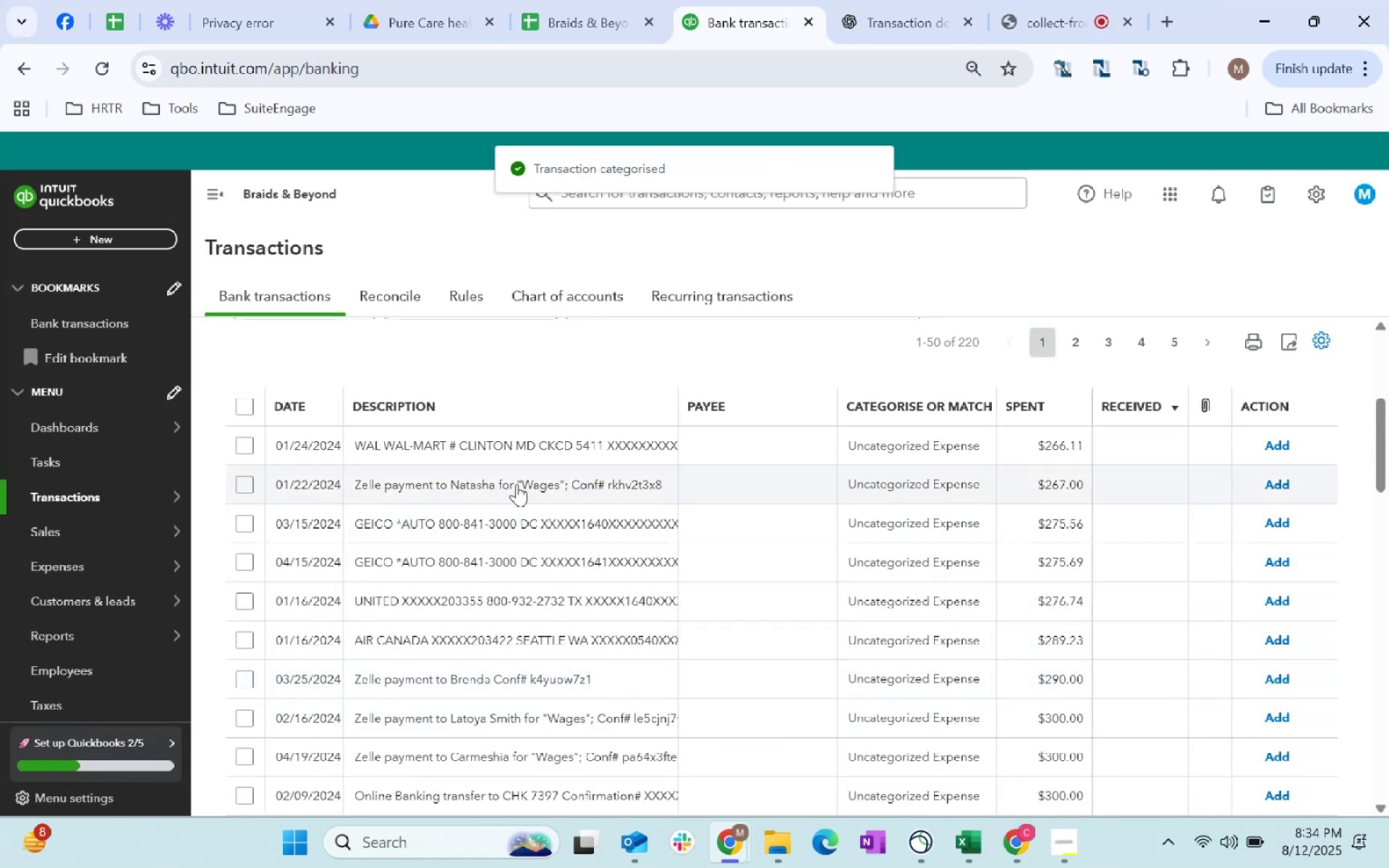 
left_click([721, 438])
 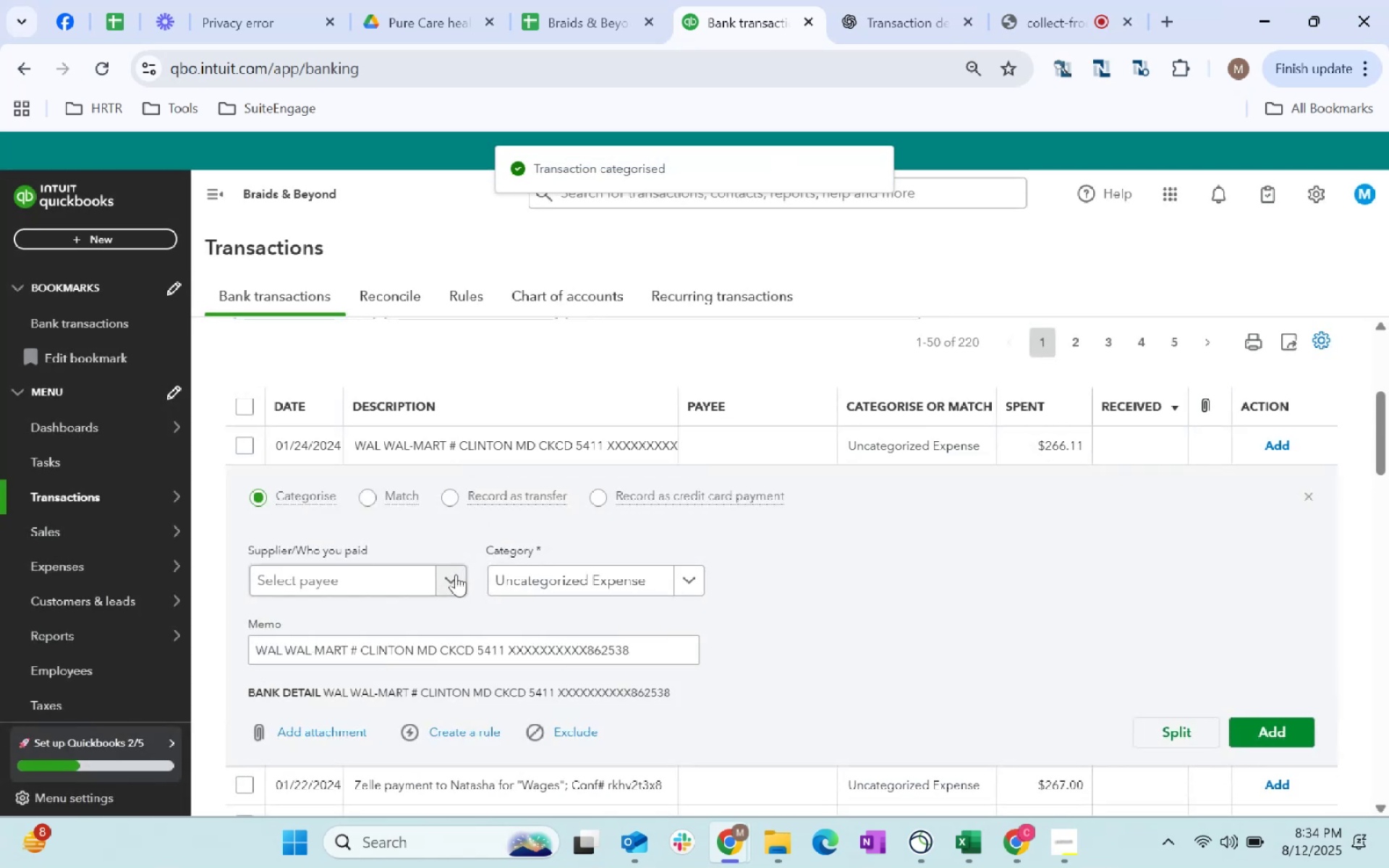 
left_click([338, 574])
 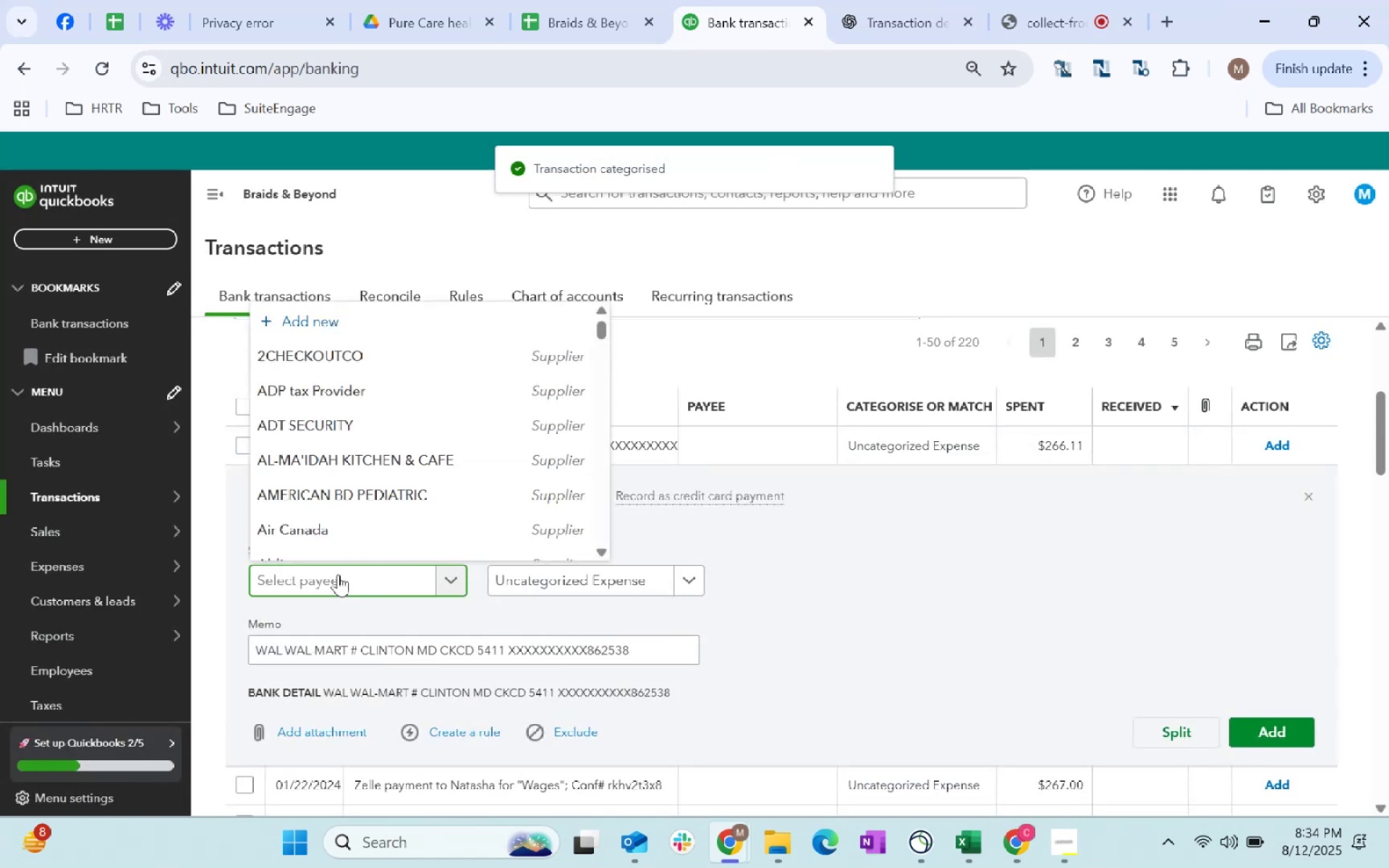 
type(walma)
key(Tab)
type(supplies)
key(Tab)
 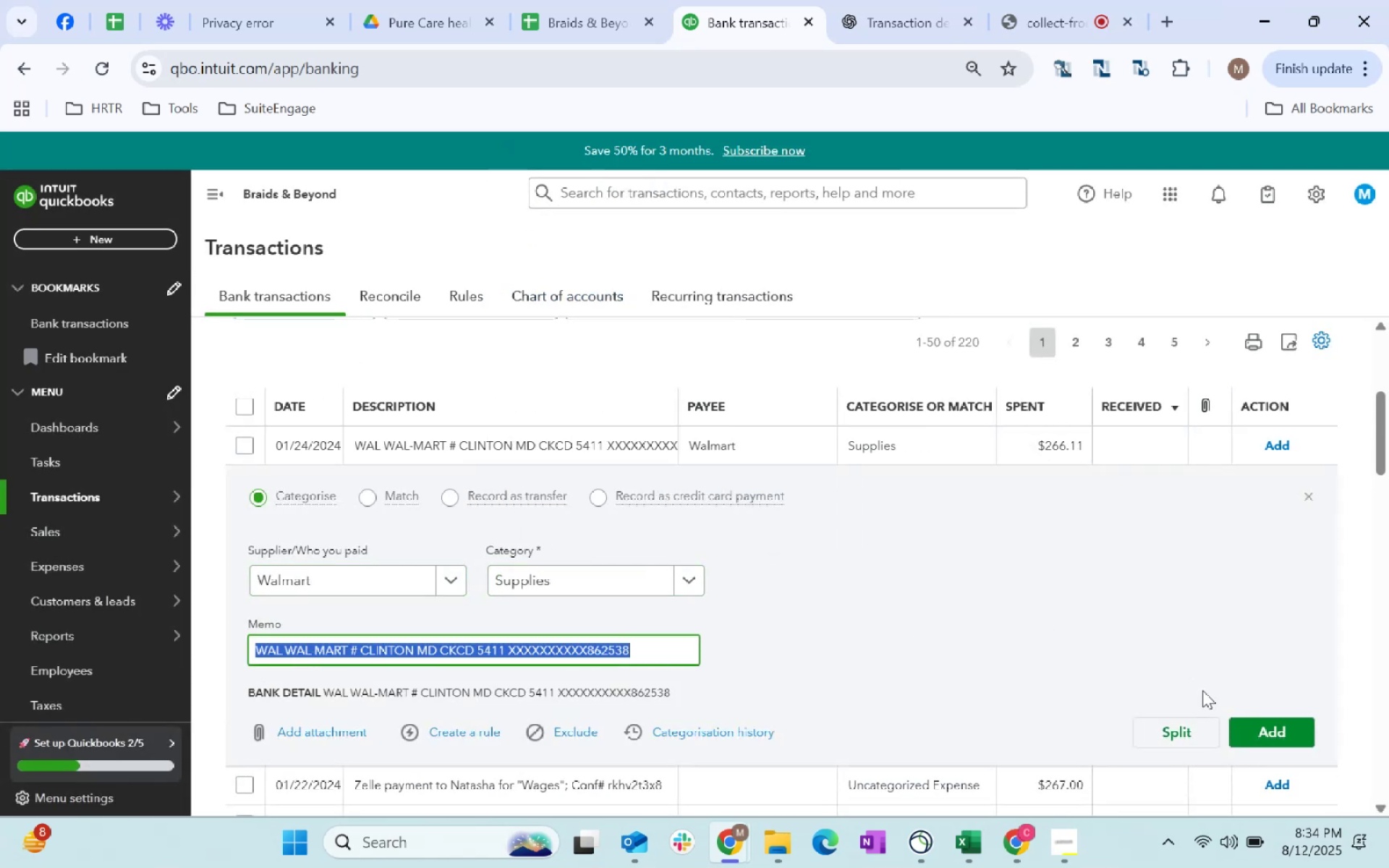 
left_click([1278, 742])
 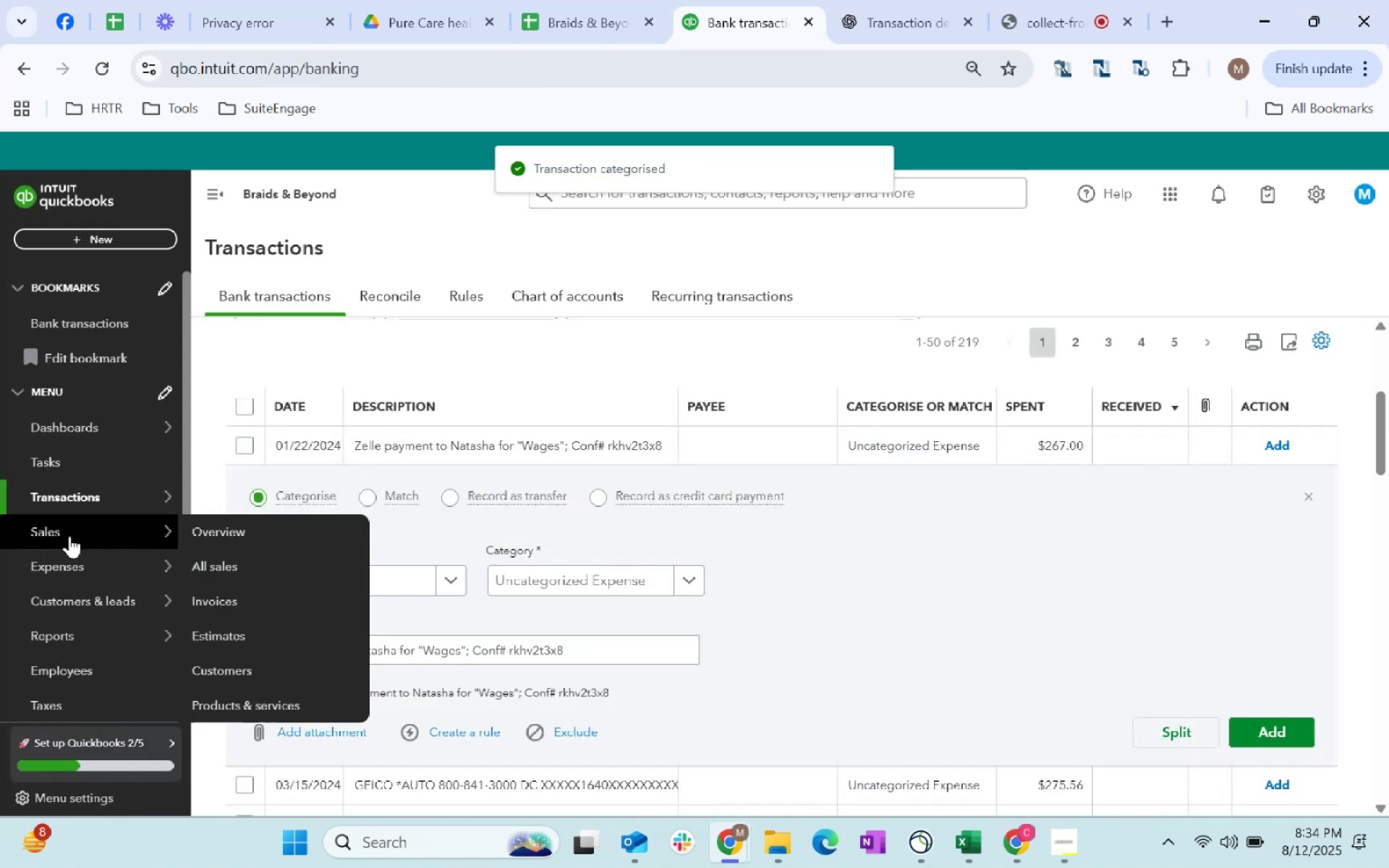 
left_click([387, 574])
 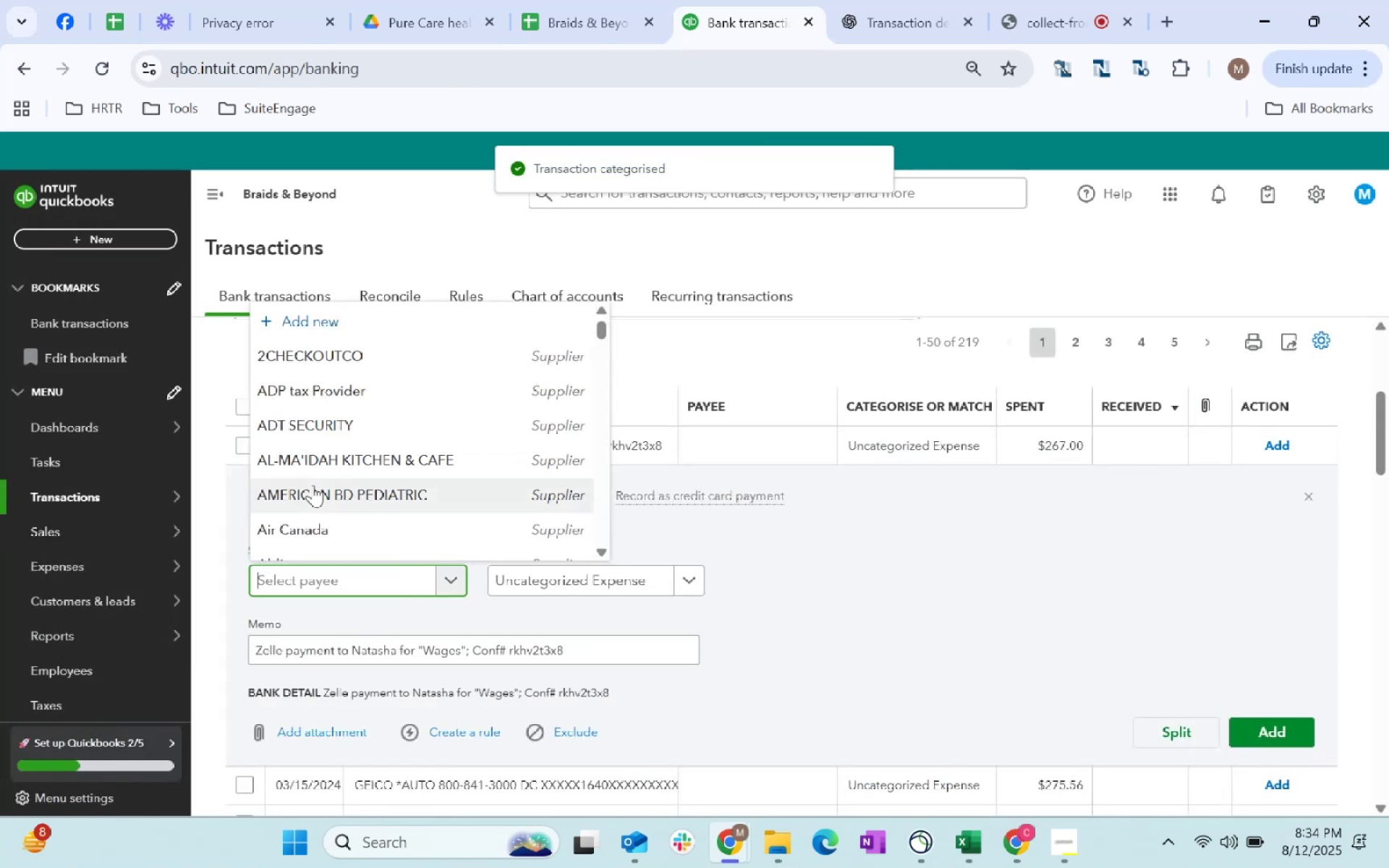 
type(natasha)
key(Tab)
type(wage)
key(Tab)
 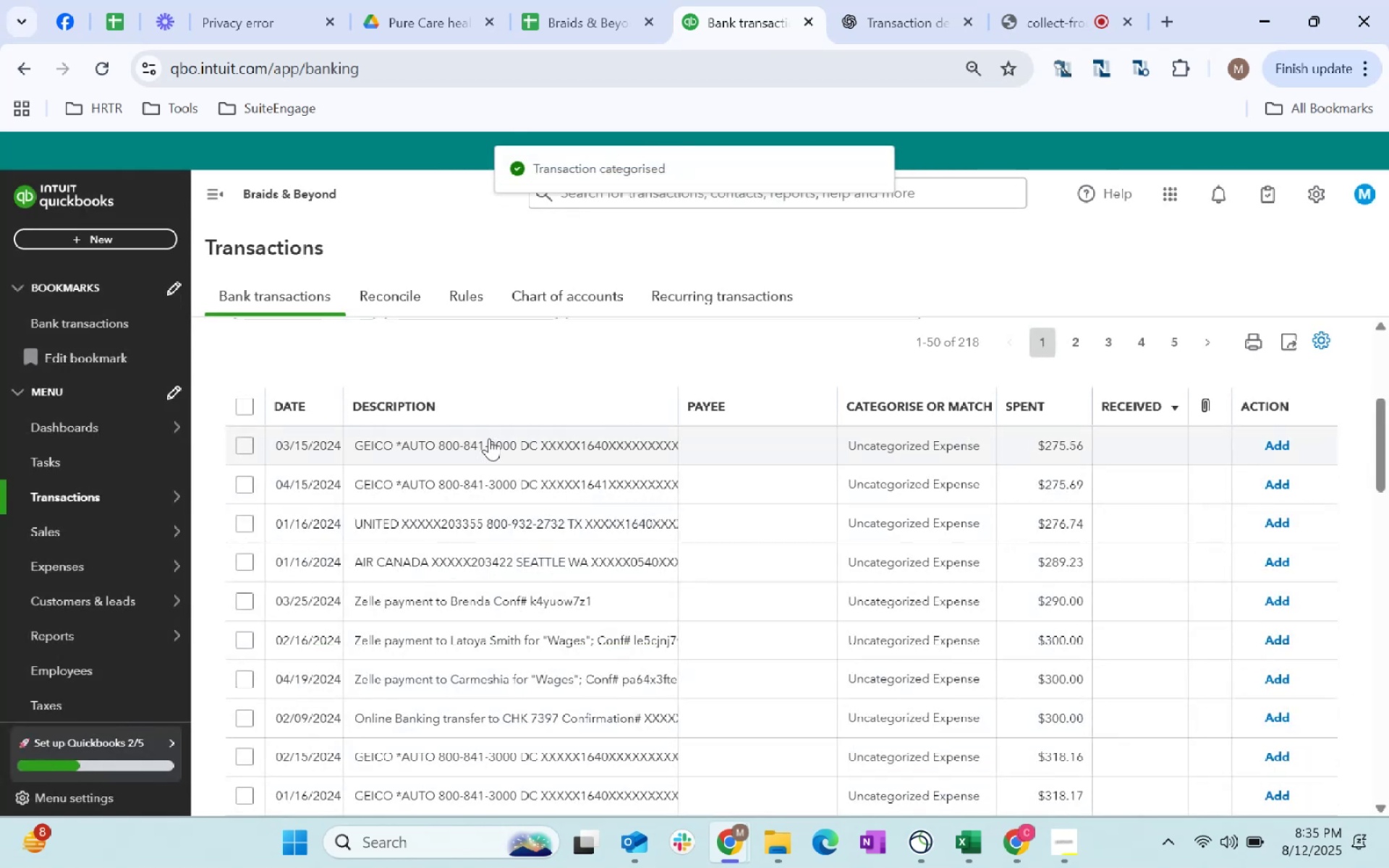 
left_click([724, 441])
 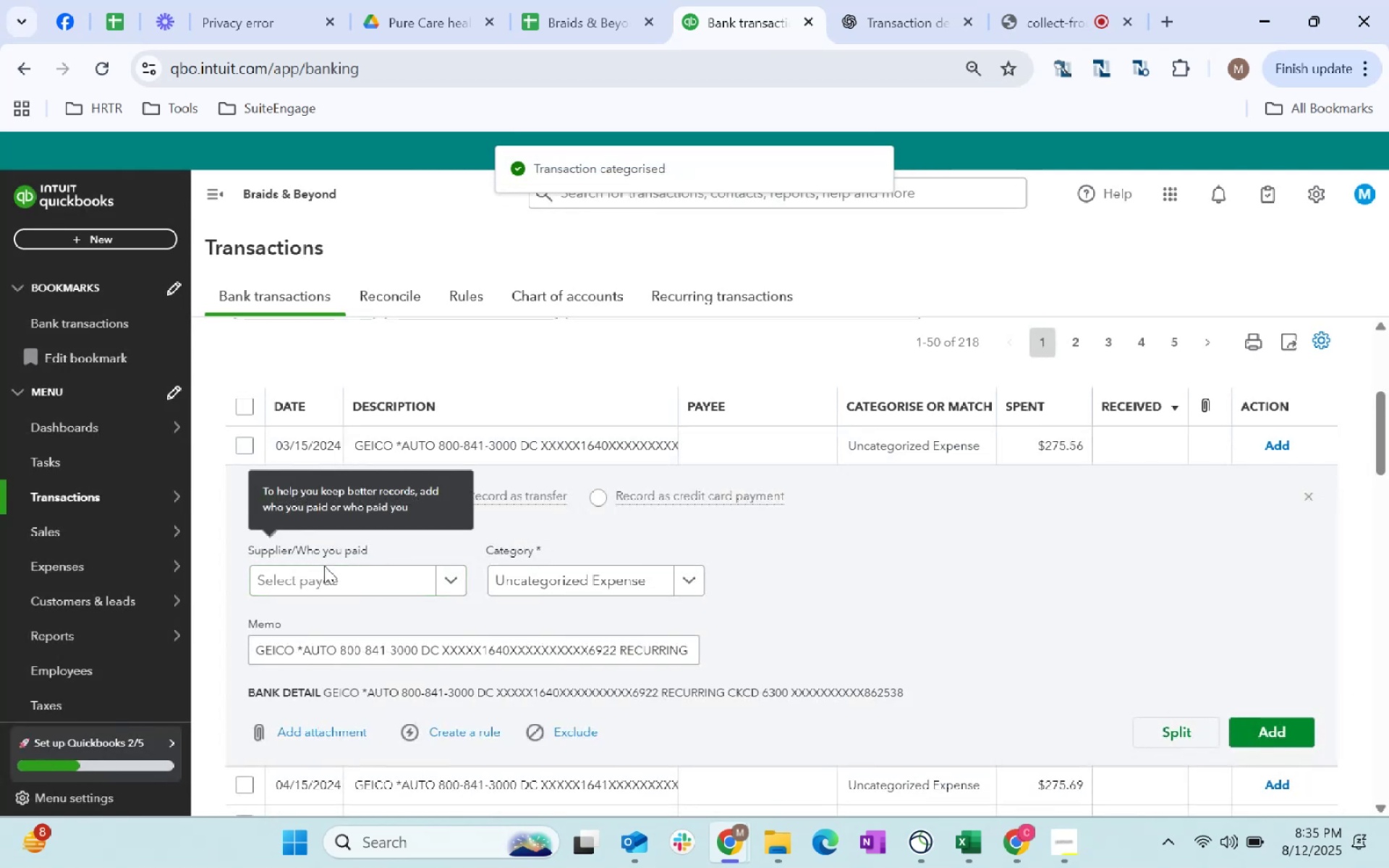 
left_click([351, 570])
 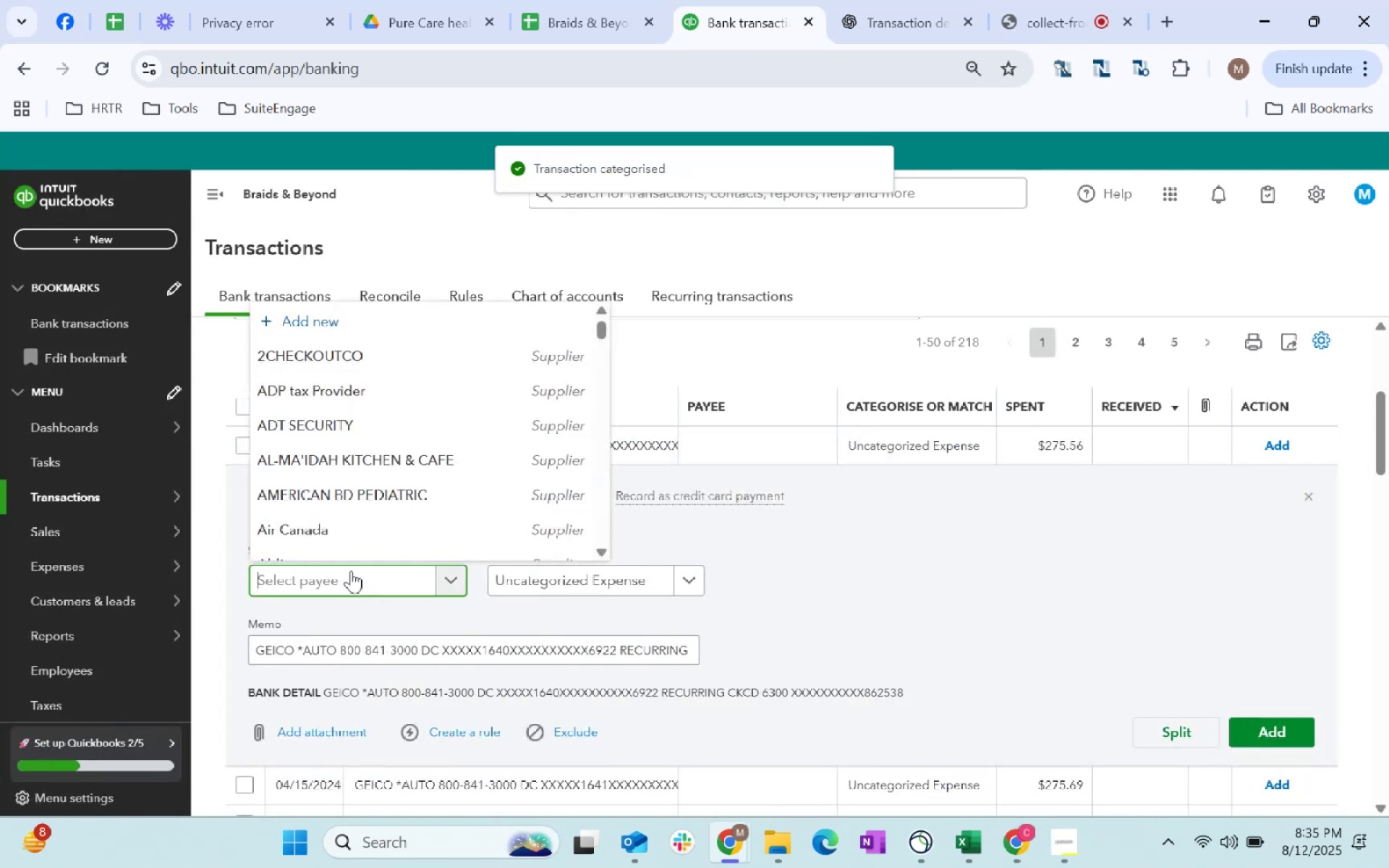 
type(Geico)
 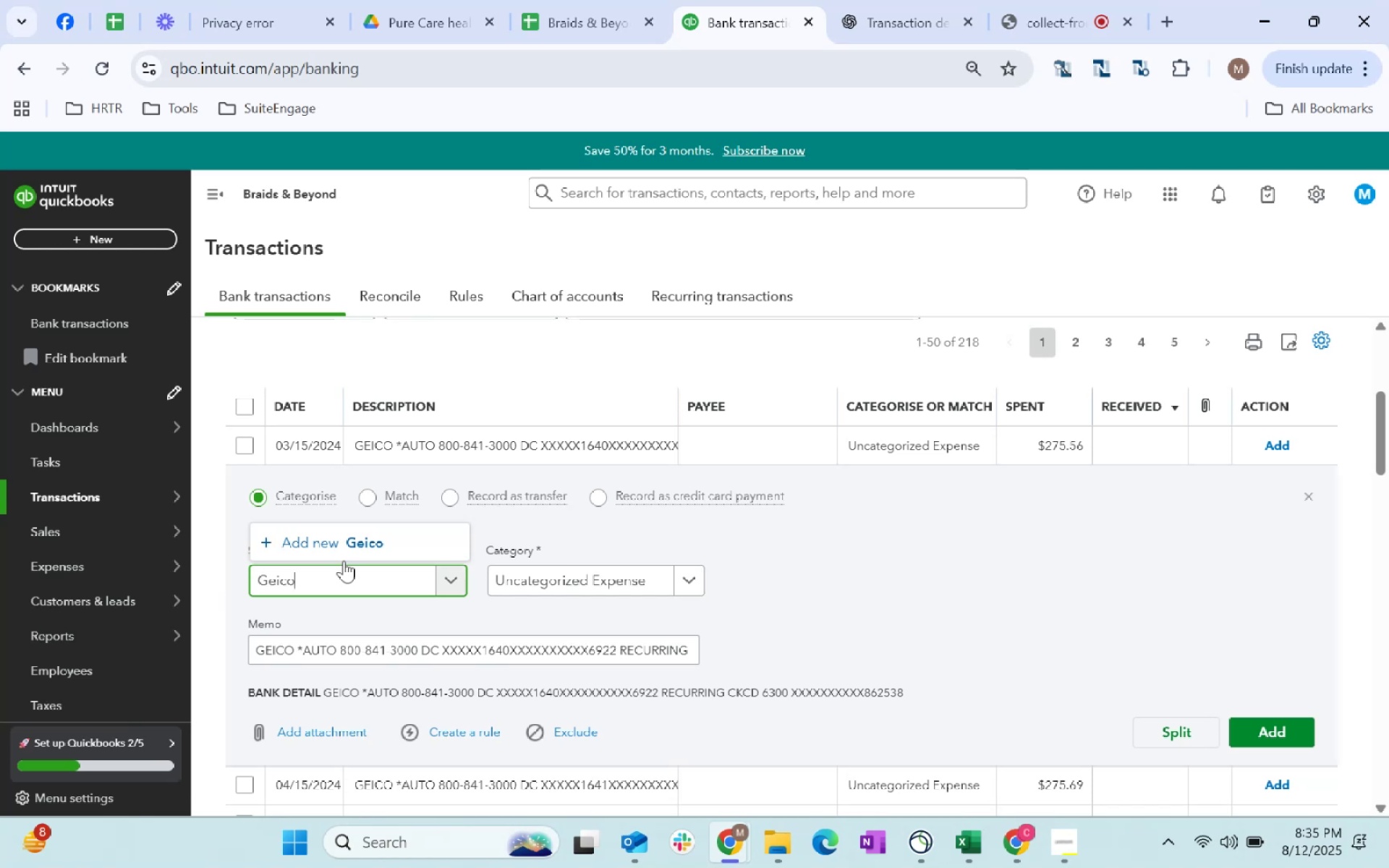 
key(Tab)
 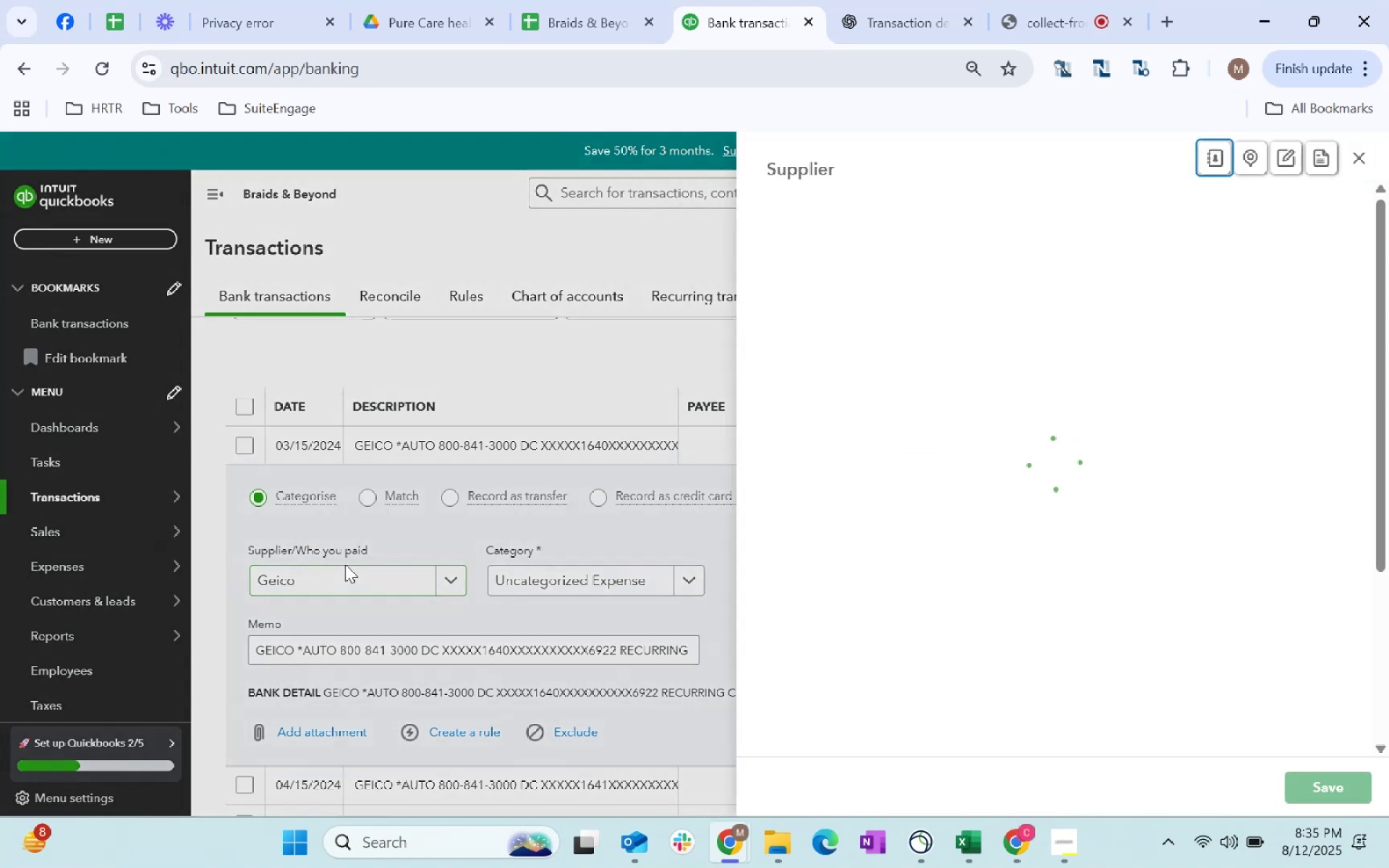 
key(Alt+AltLeft)
 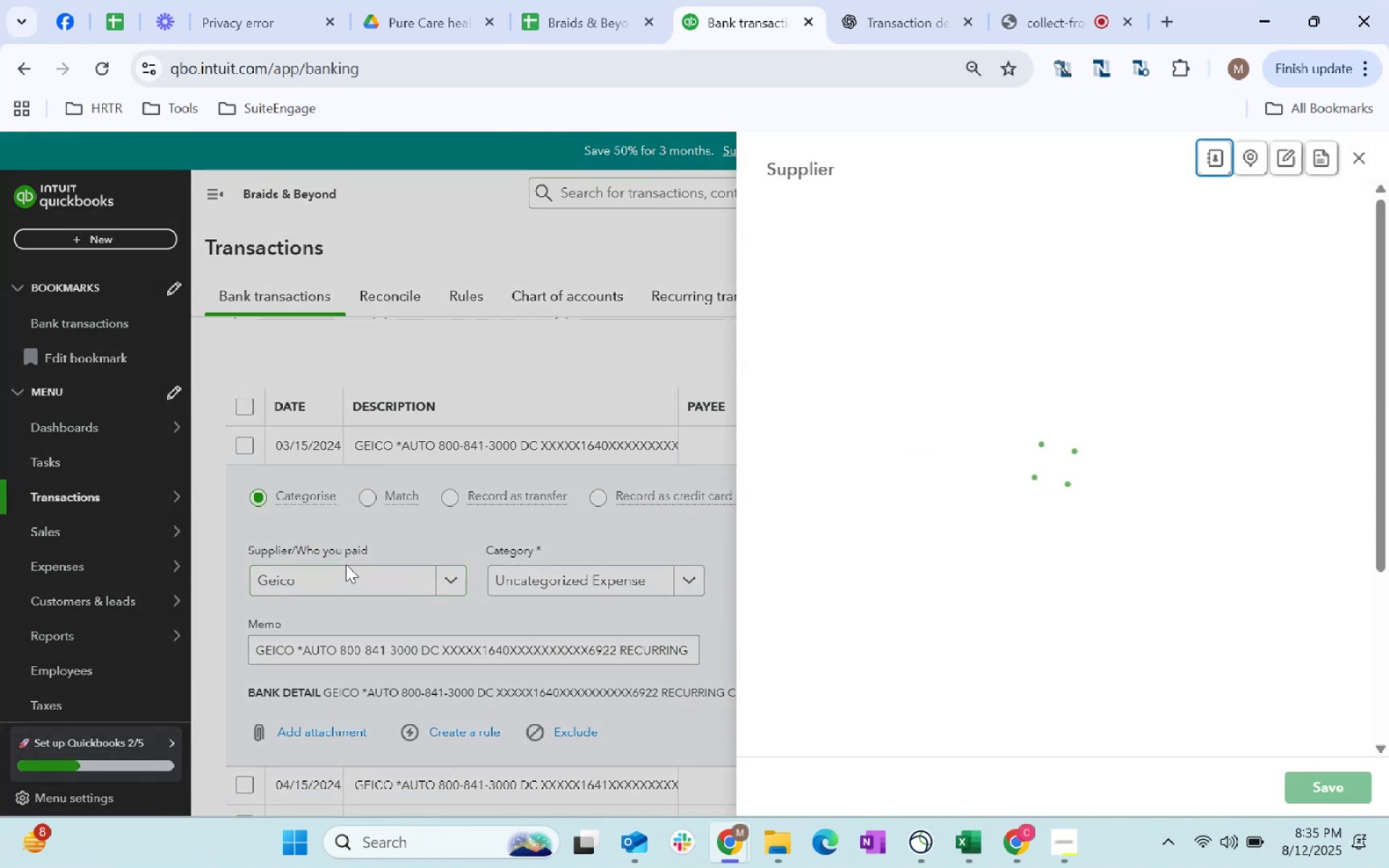 
key(Tab)
type(Geico)
 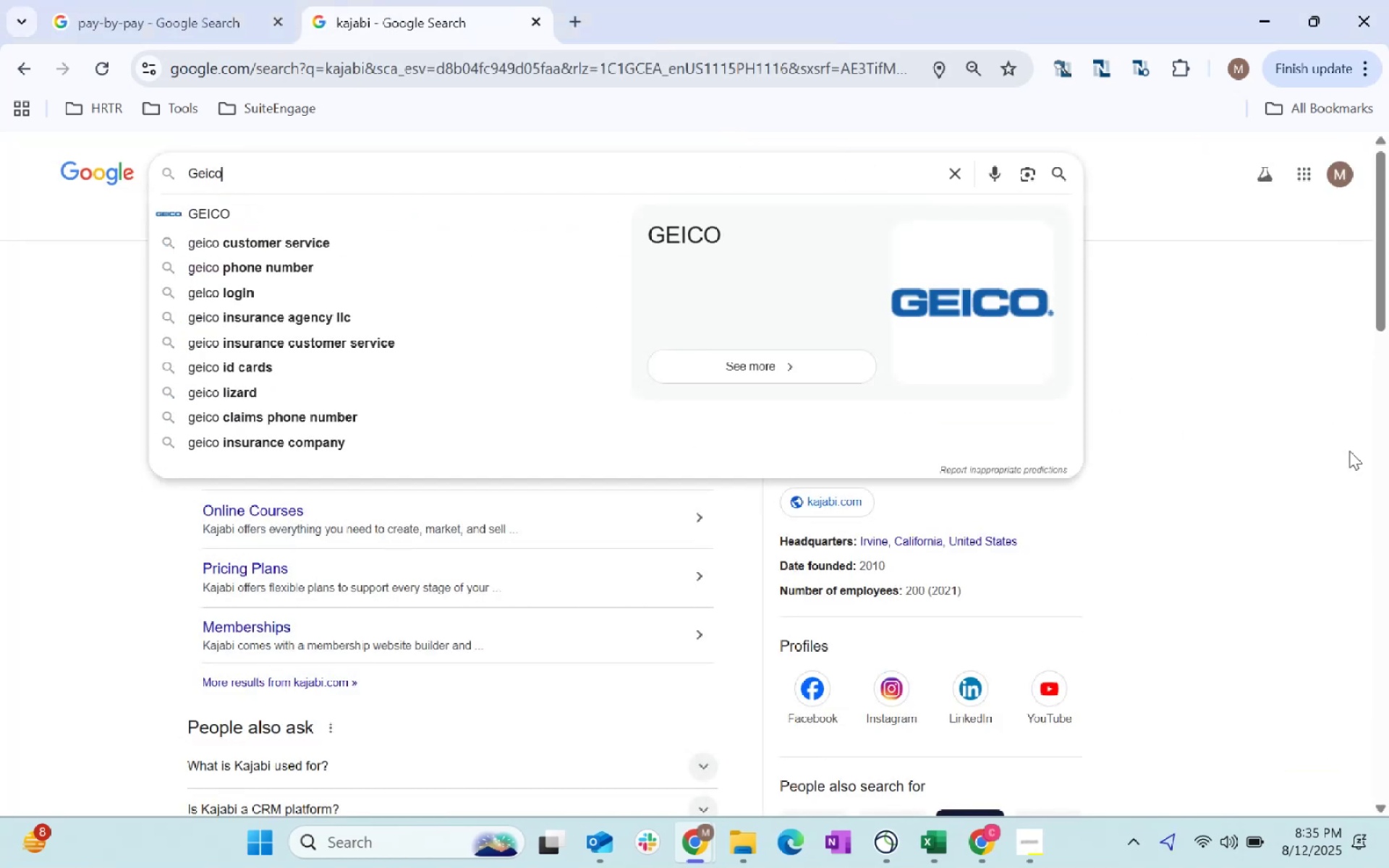 
 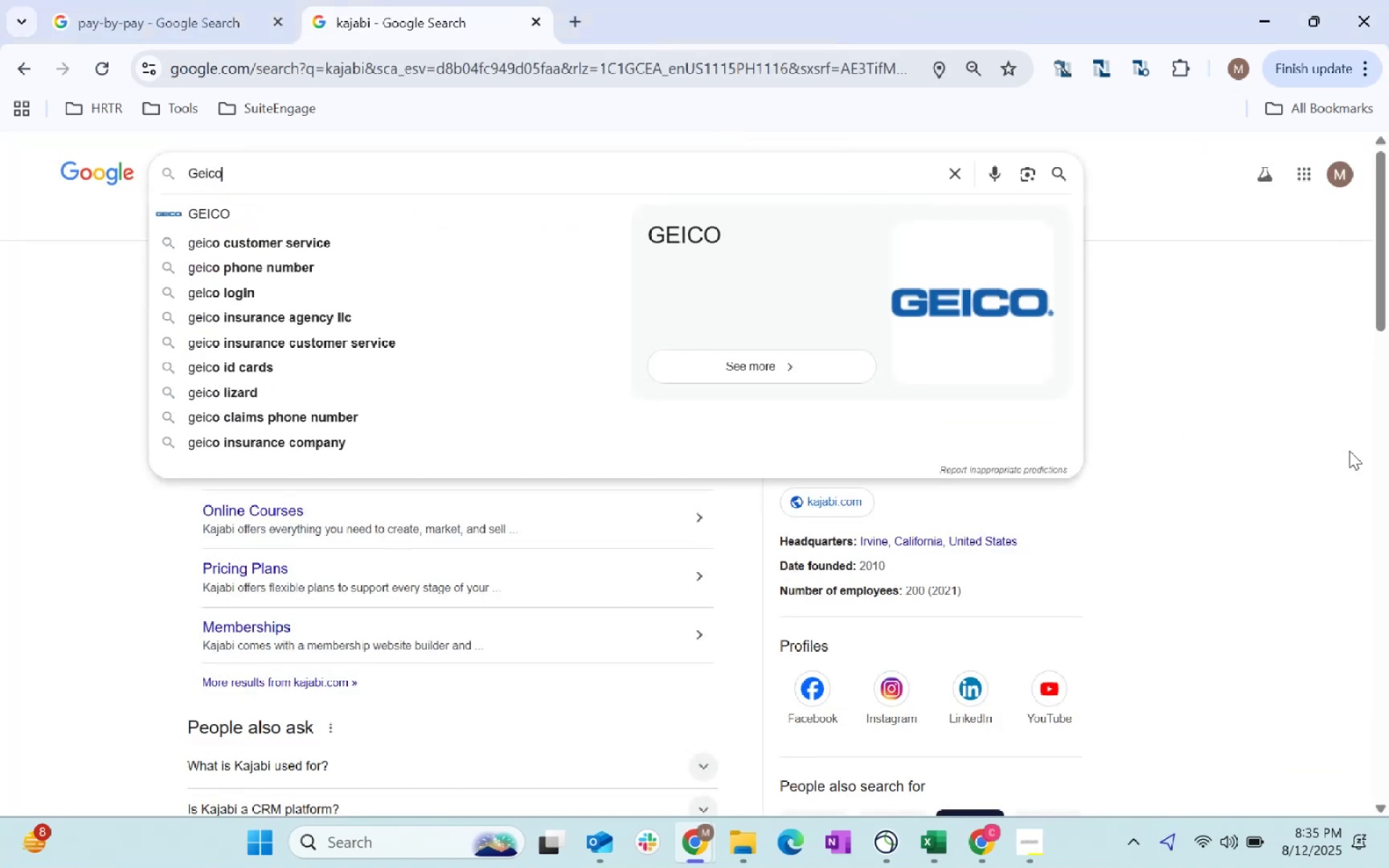 
key(Enter)
 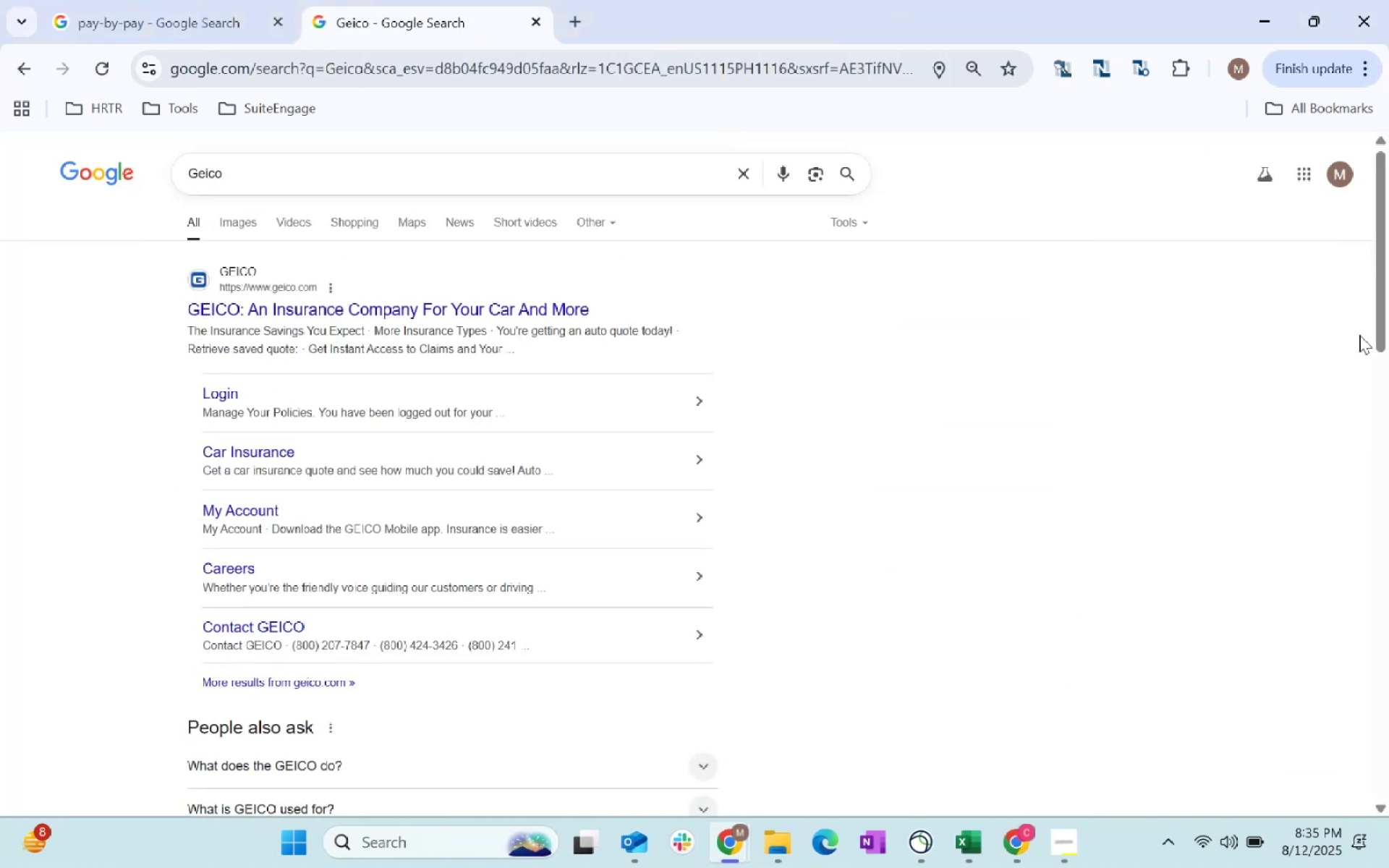 
key(Alt+AltLeft)
 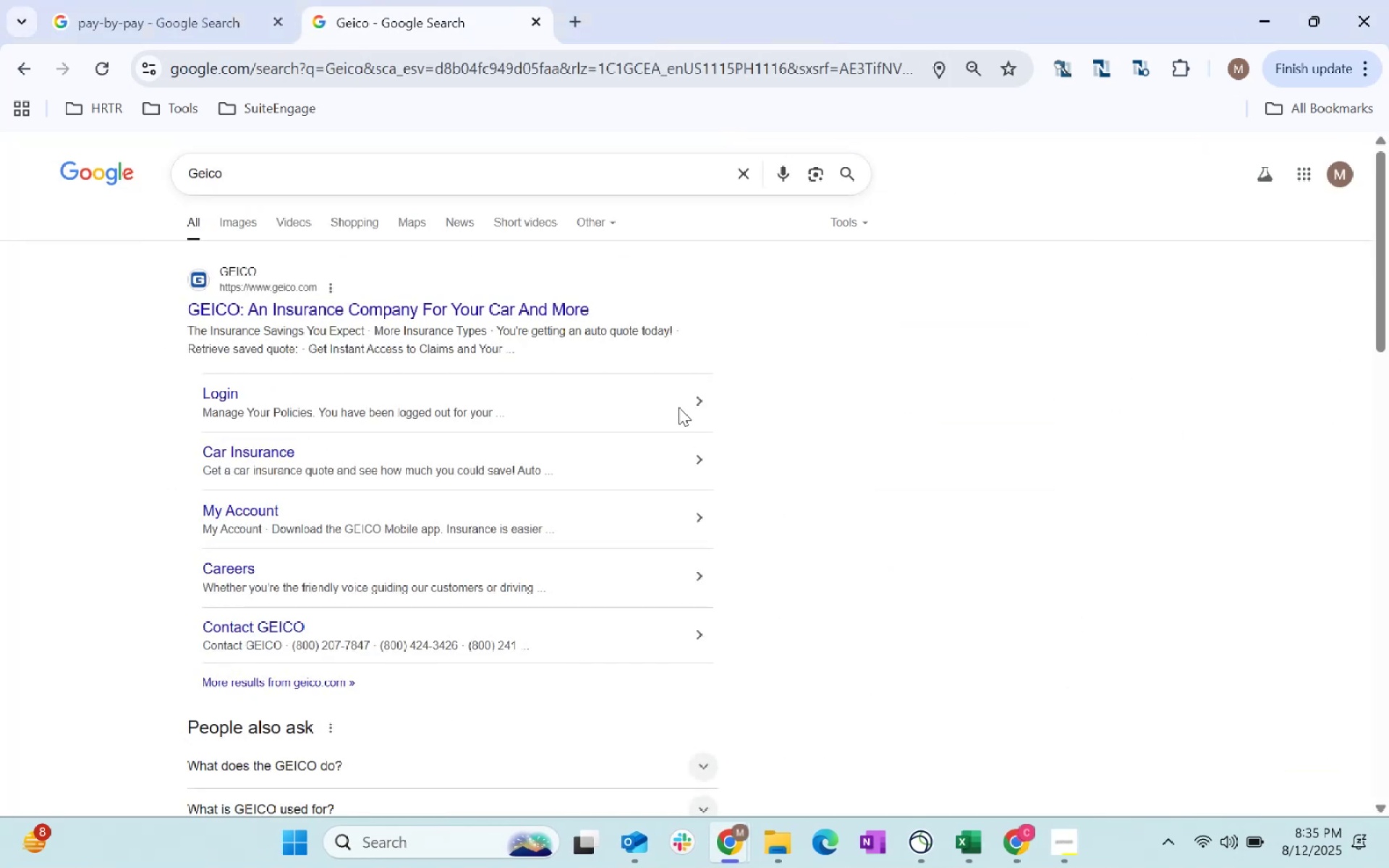 
key(Alt+Tab)
 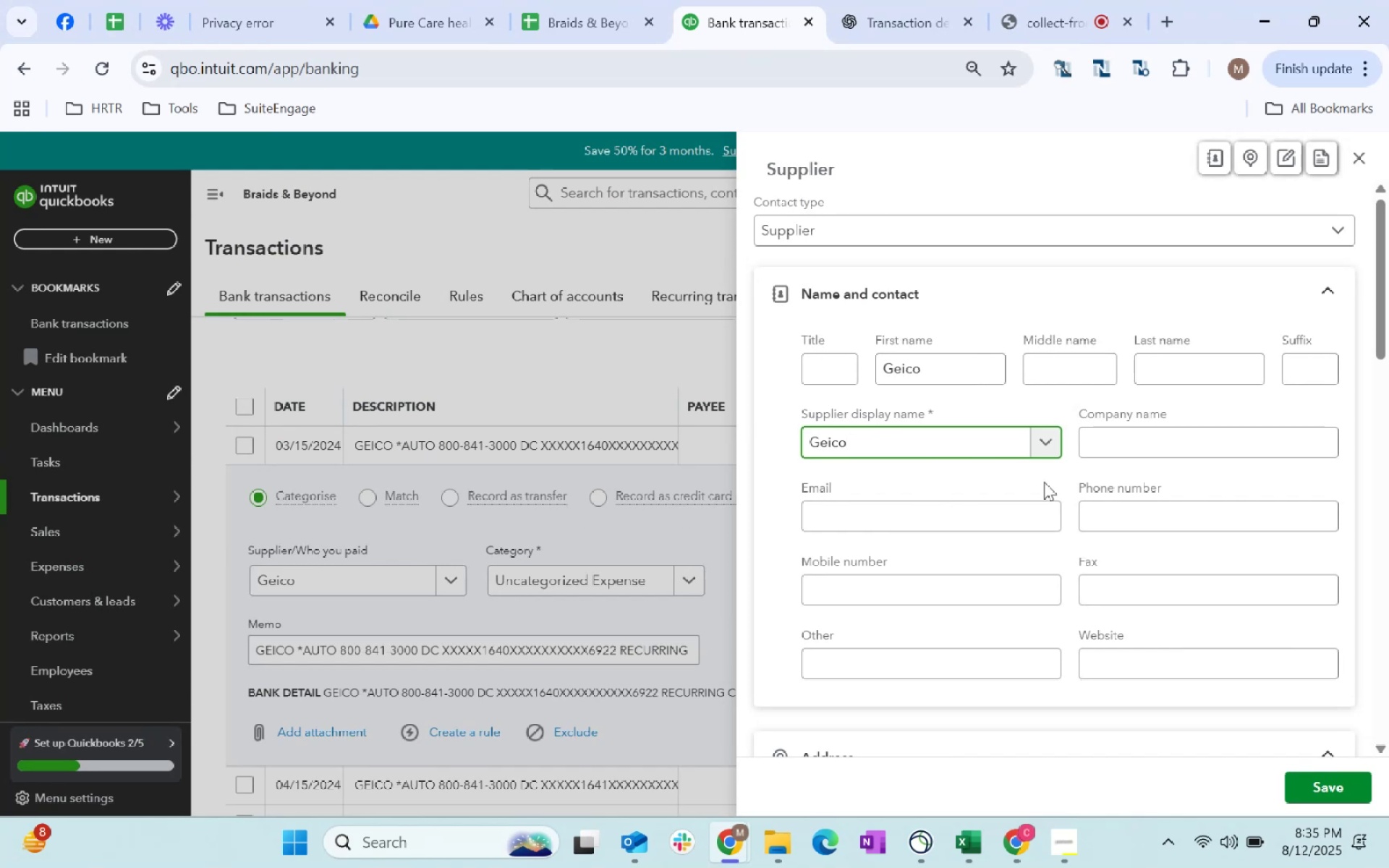 
scroll: coordinate [955, 504], scroll_direction: down, amount: 73.0
 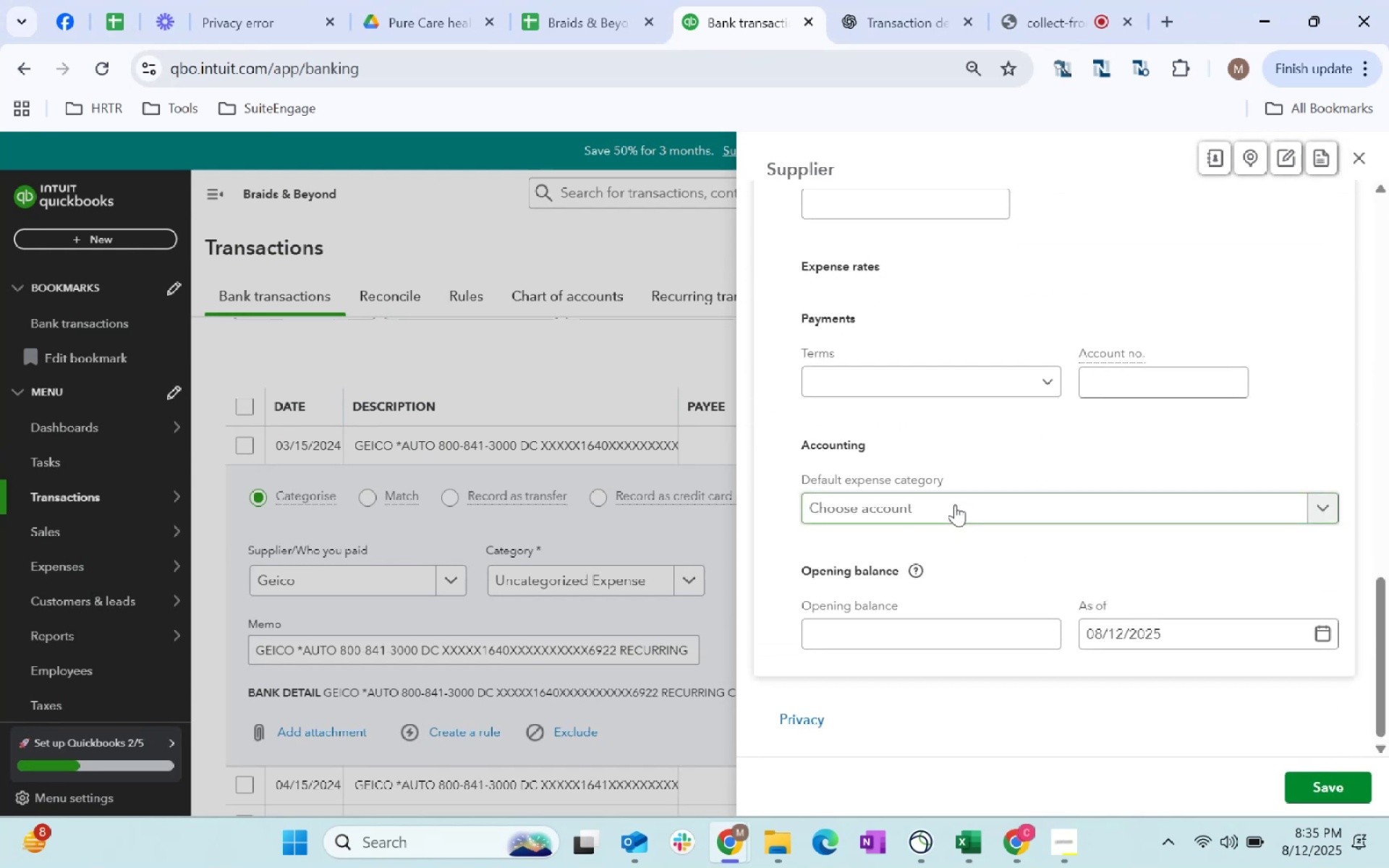 
left_click([955, 504])
 